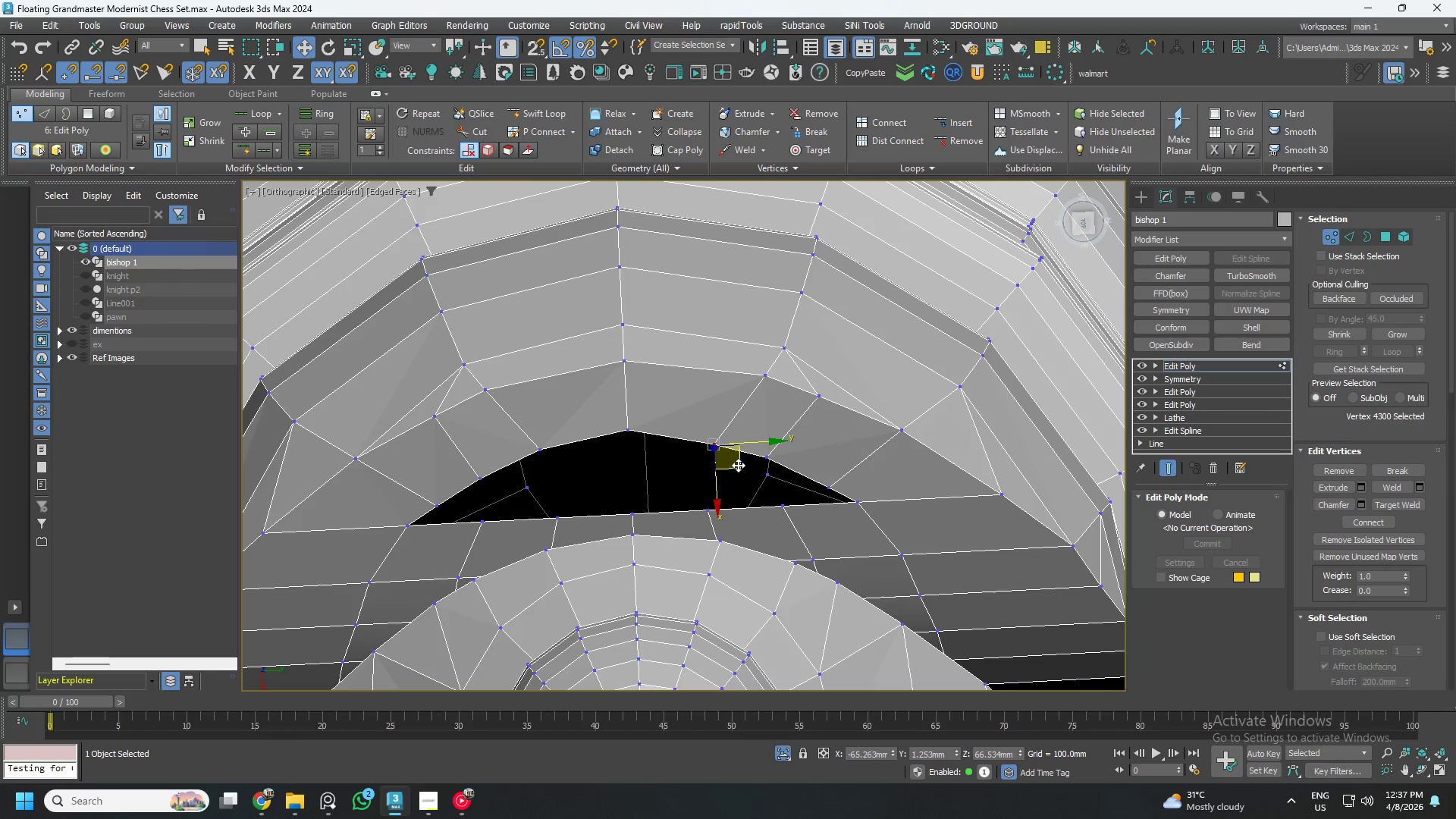 
left_click_drag(start_coordinate=[739, 464], to_coordinate=[742, 460])
 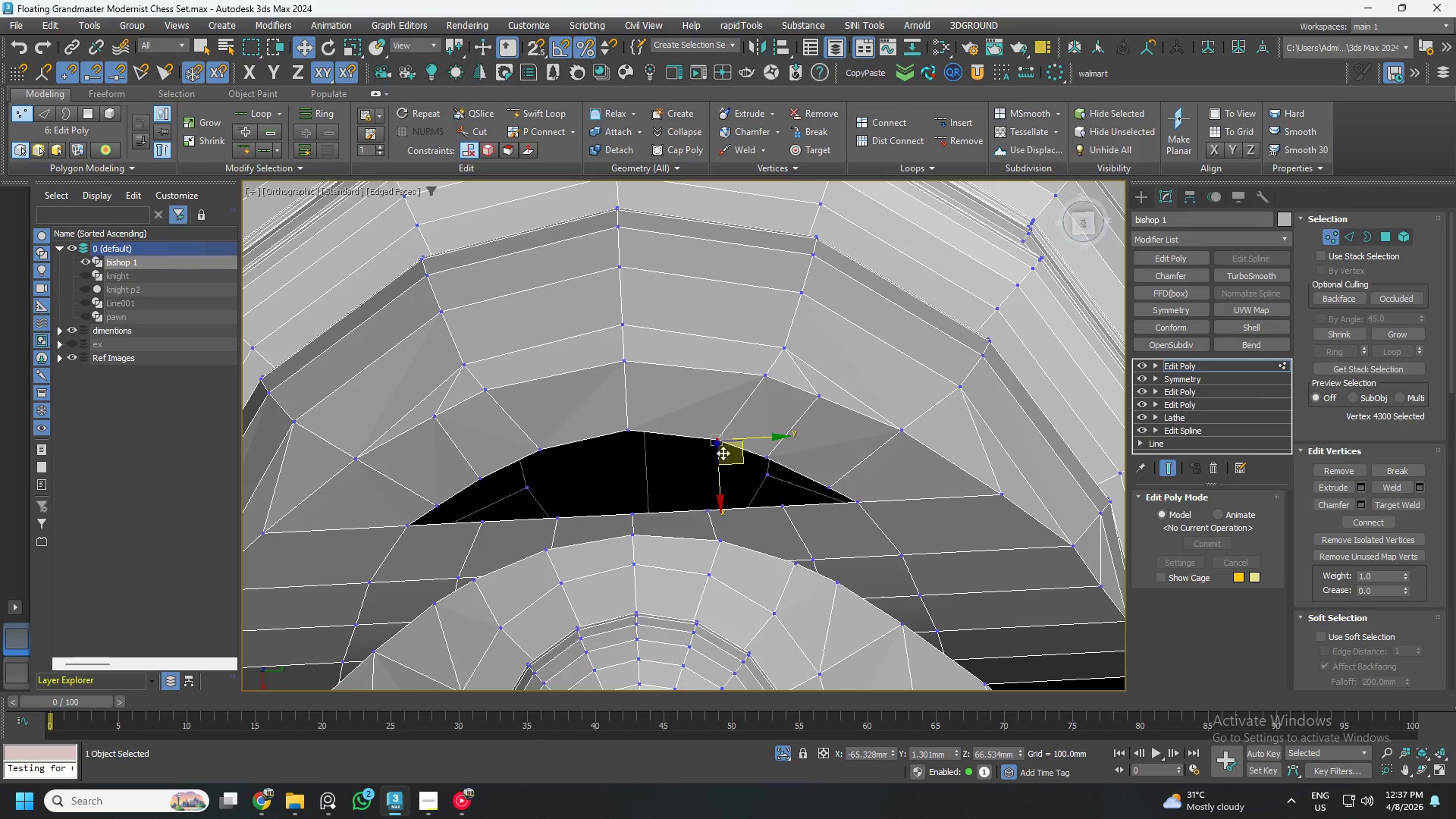 
key(3)
 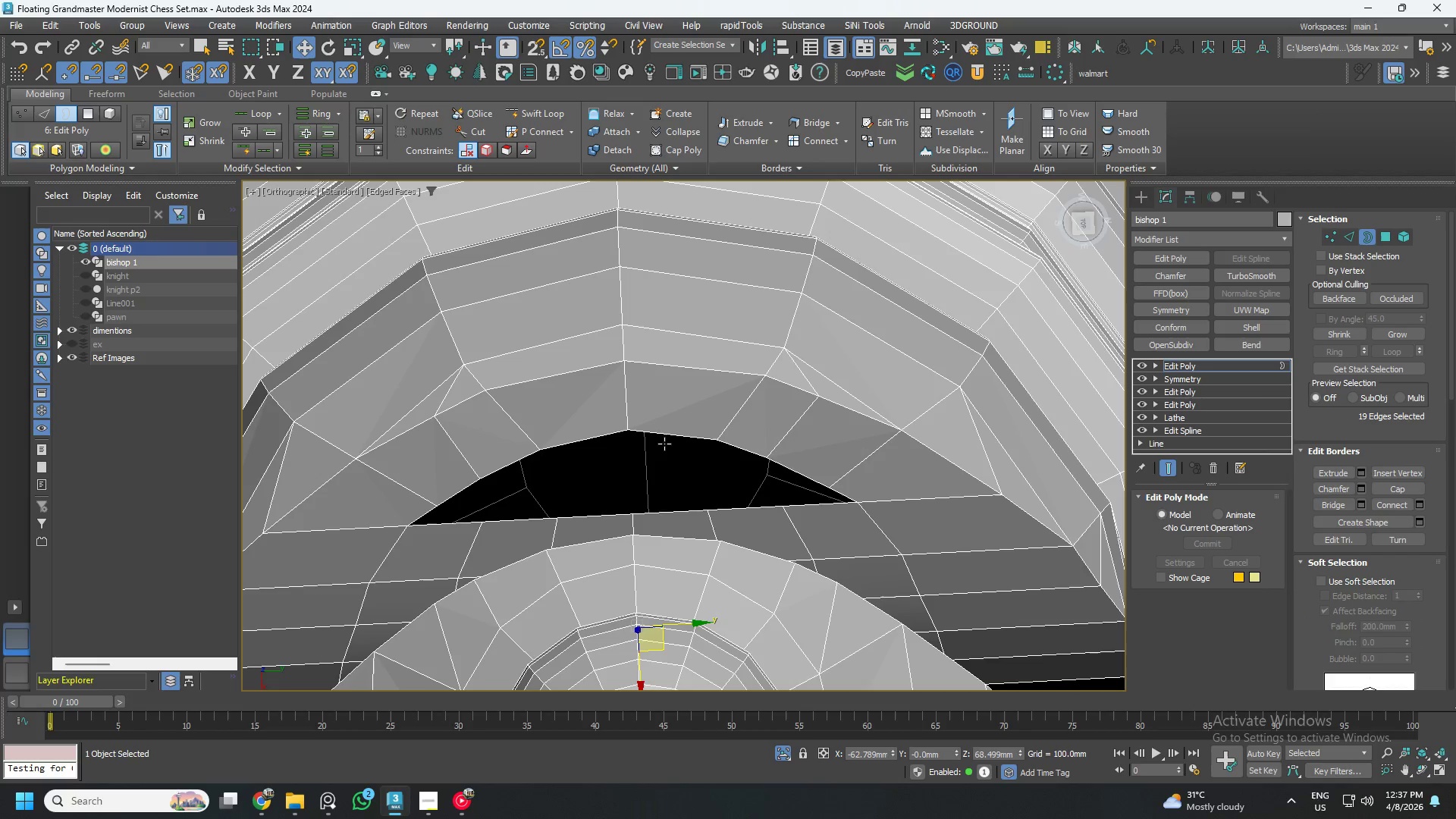 
left_click([661, 437])
 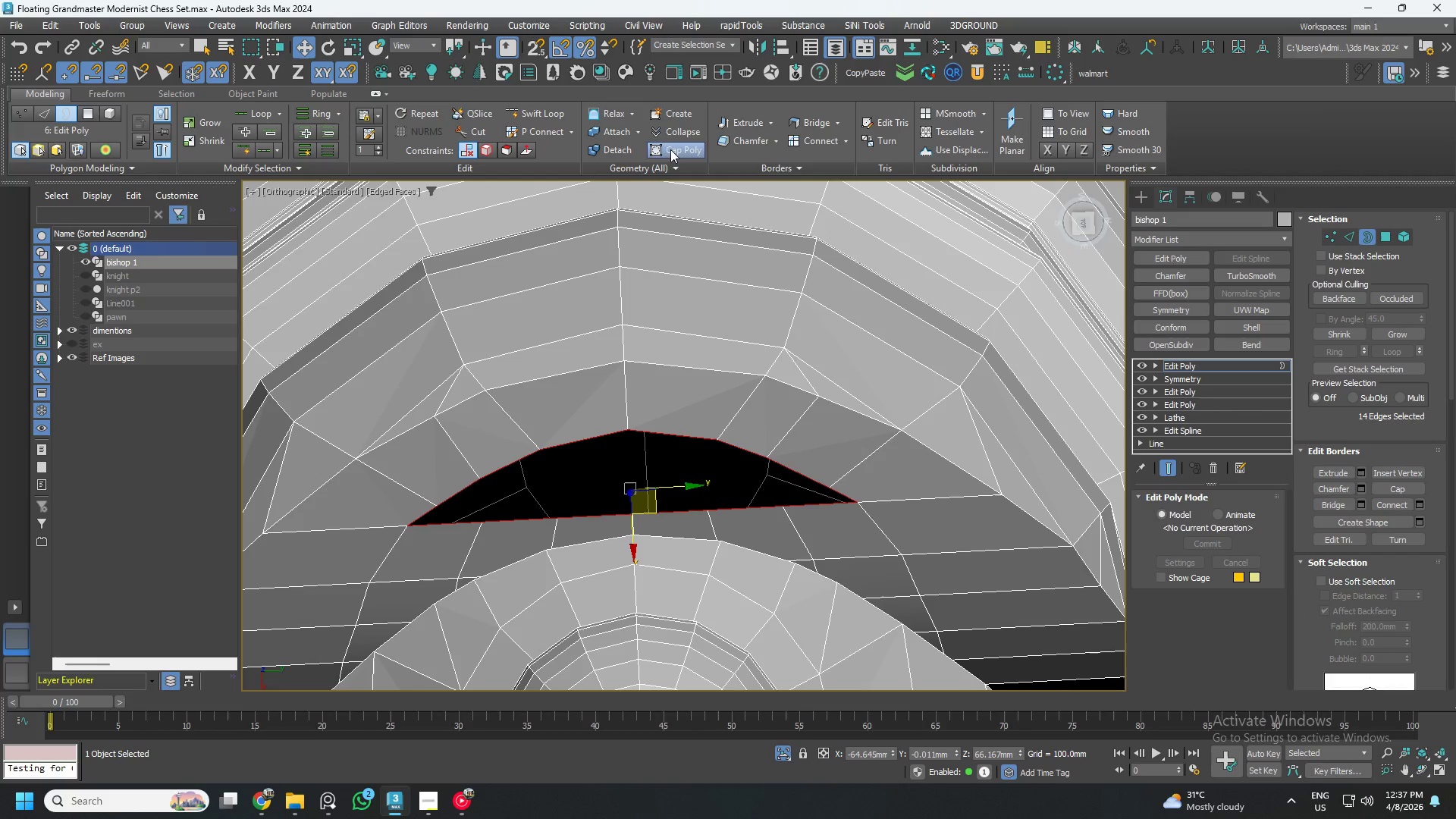 
left_click([669, 147])
 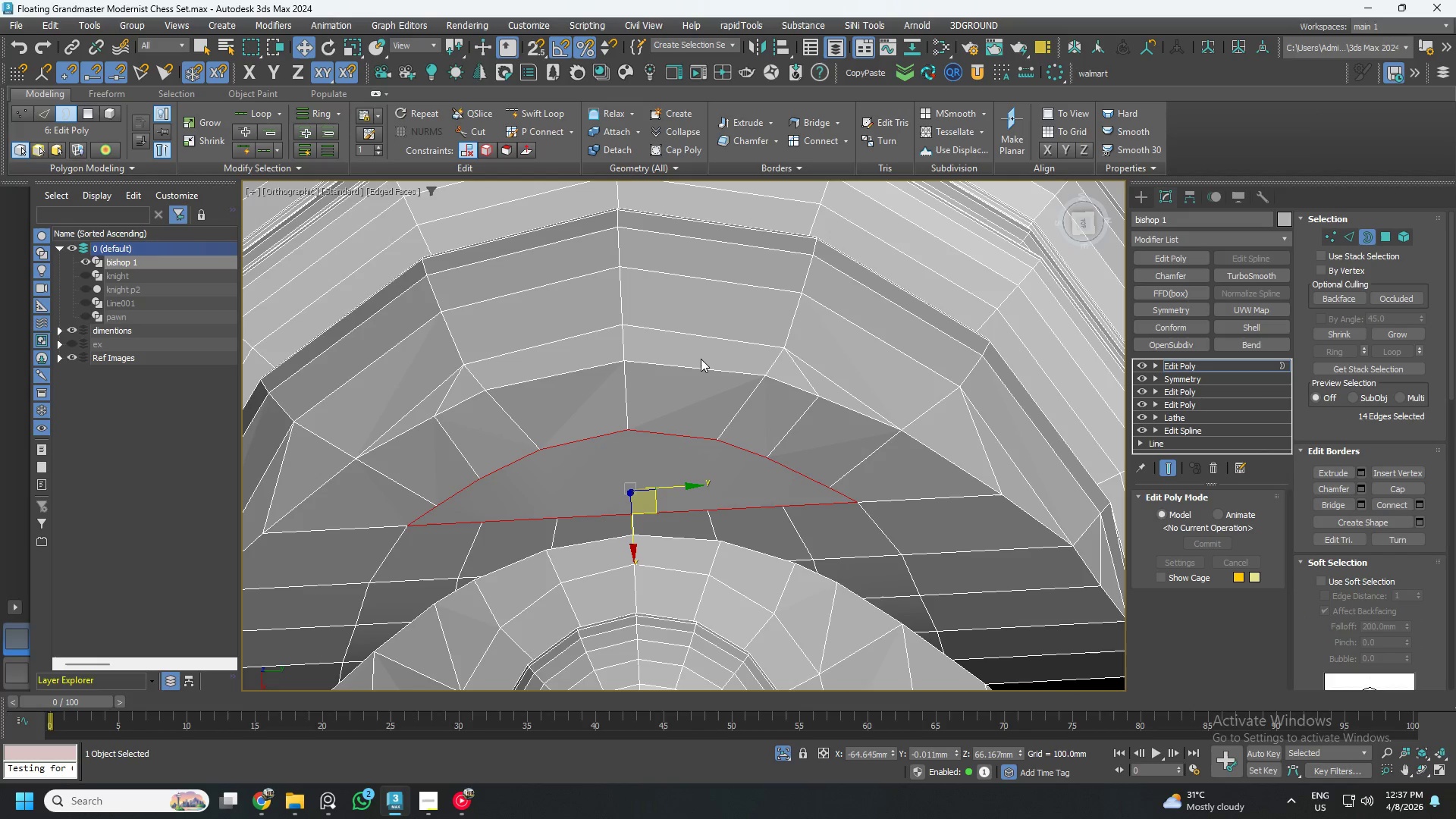 
key(1)
 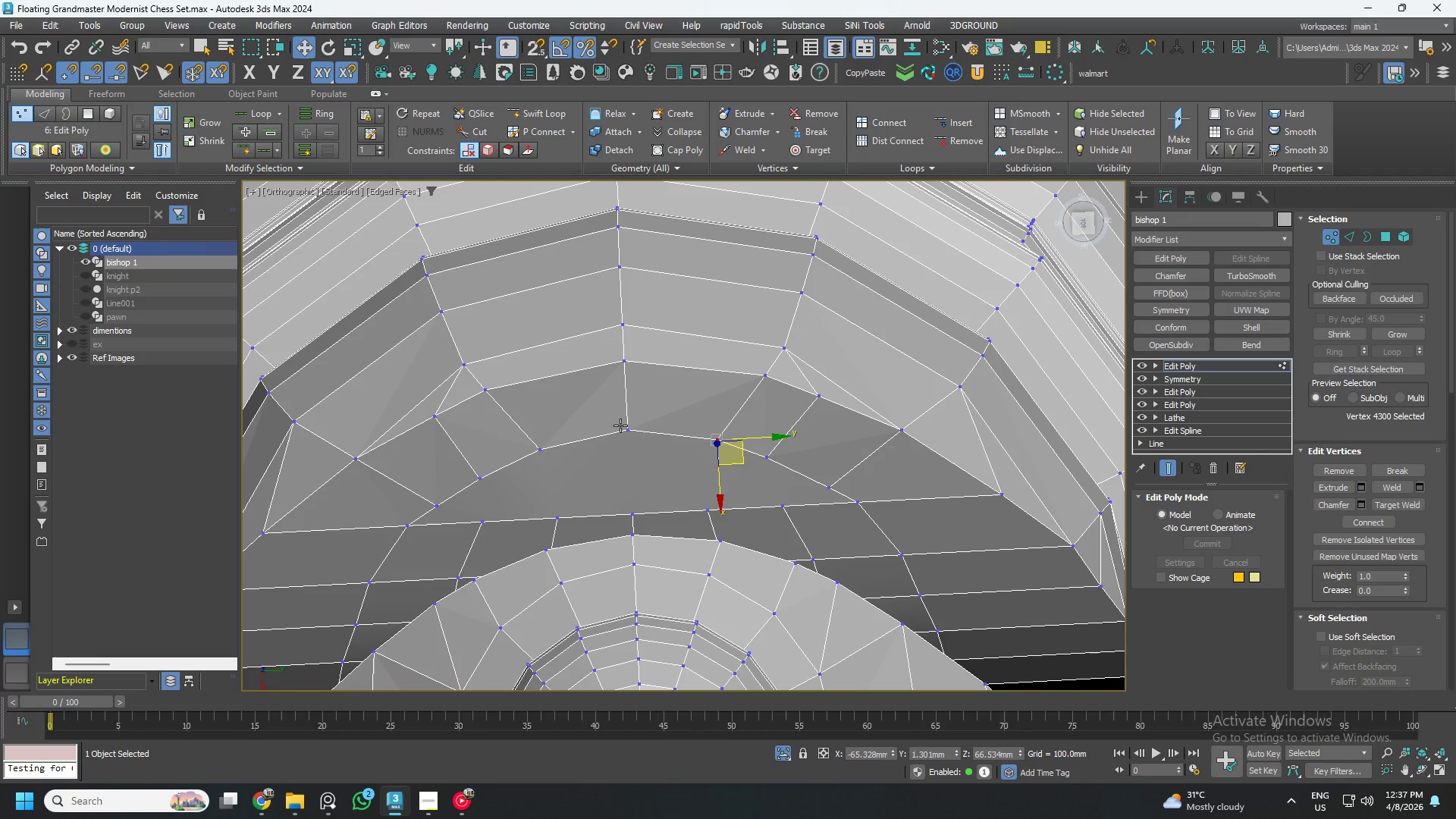 
left_click([622, 426])
 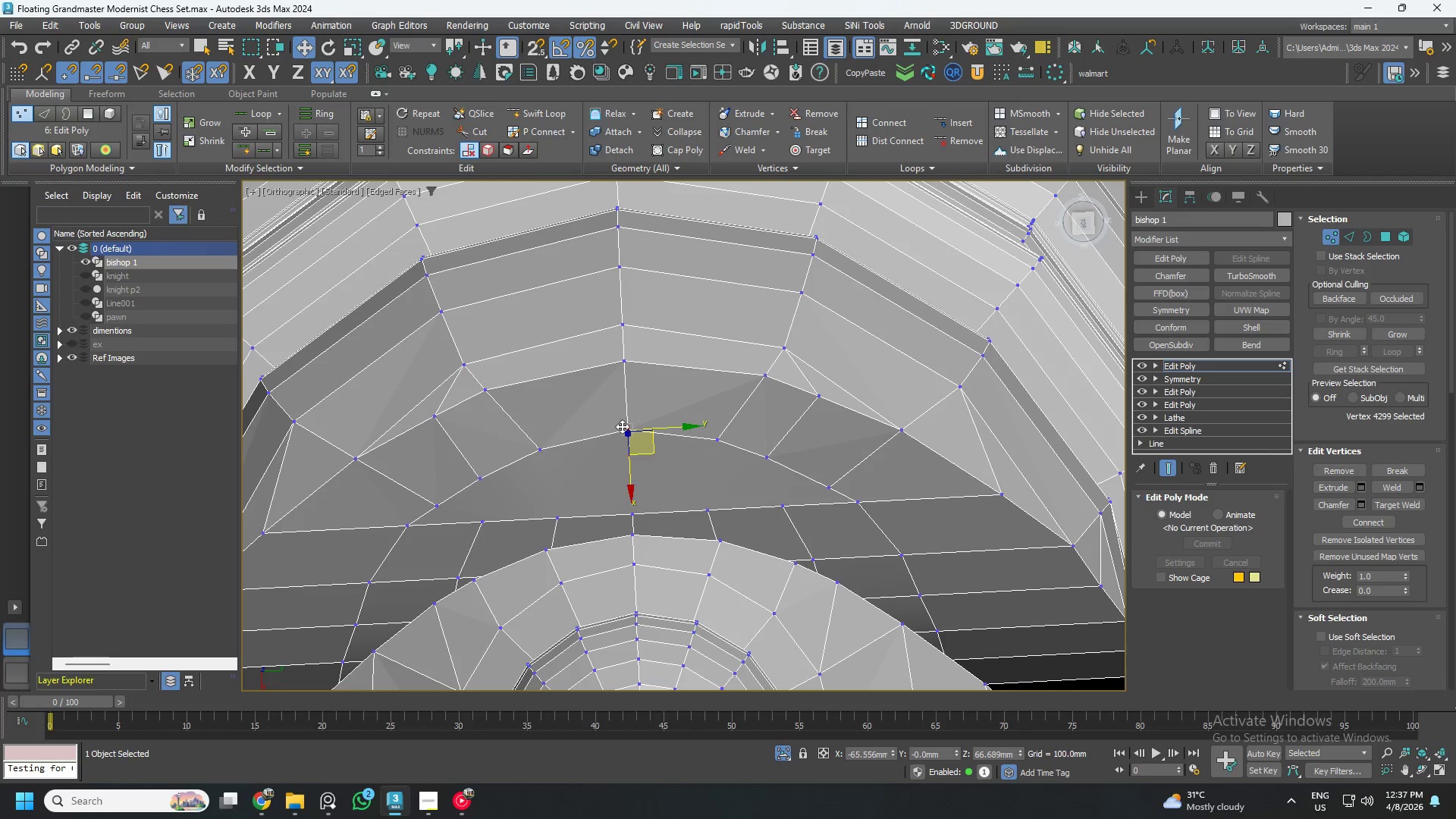 
hold_key(key=ControlLeft, duration=0.58)
left_click([630, 516])
 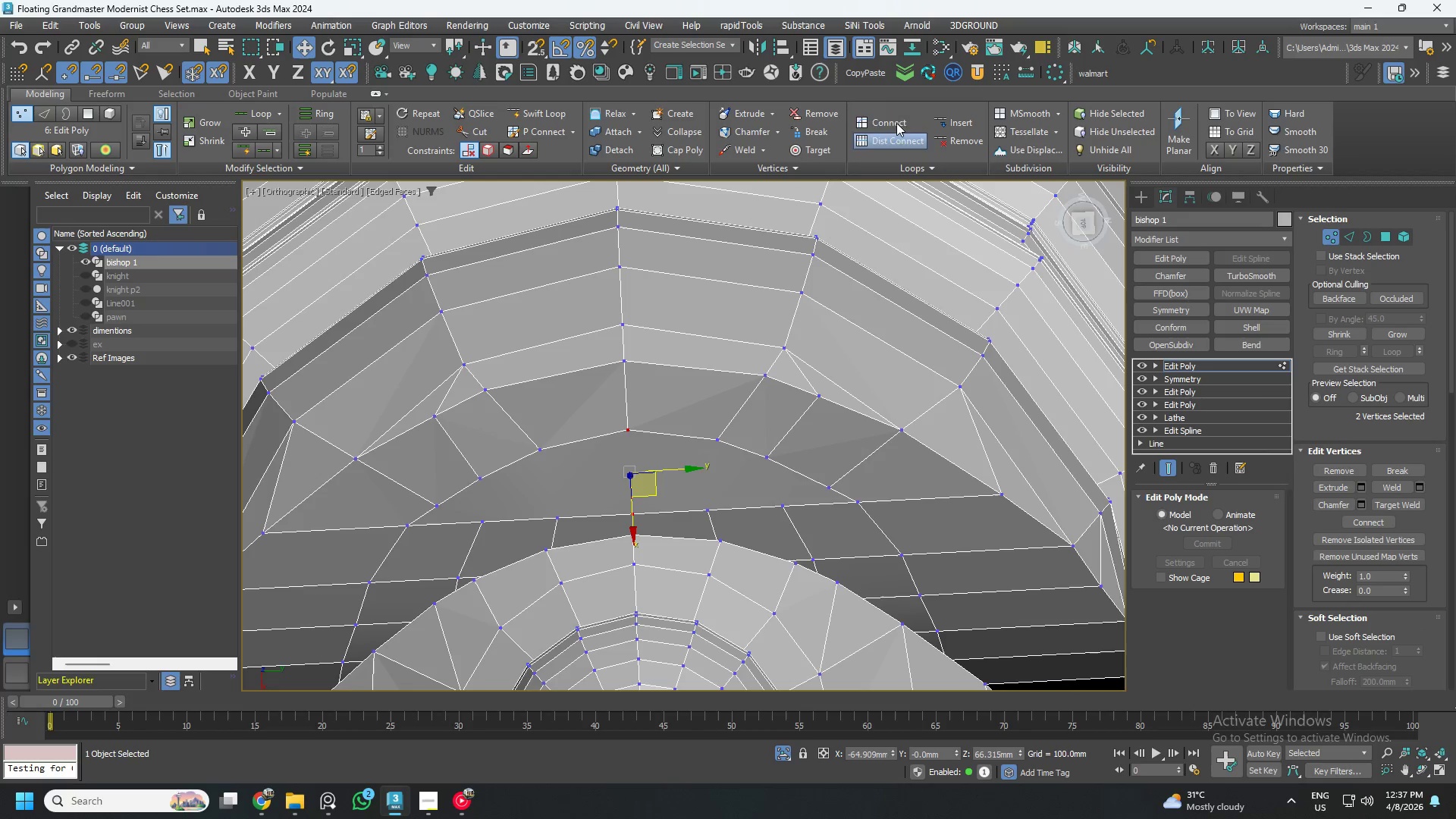 
left_click([896, 118])
 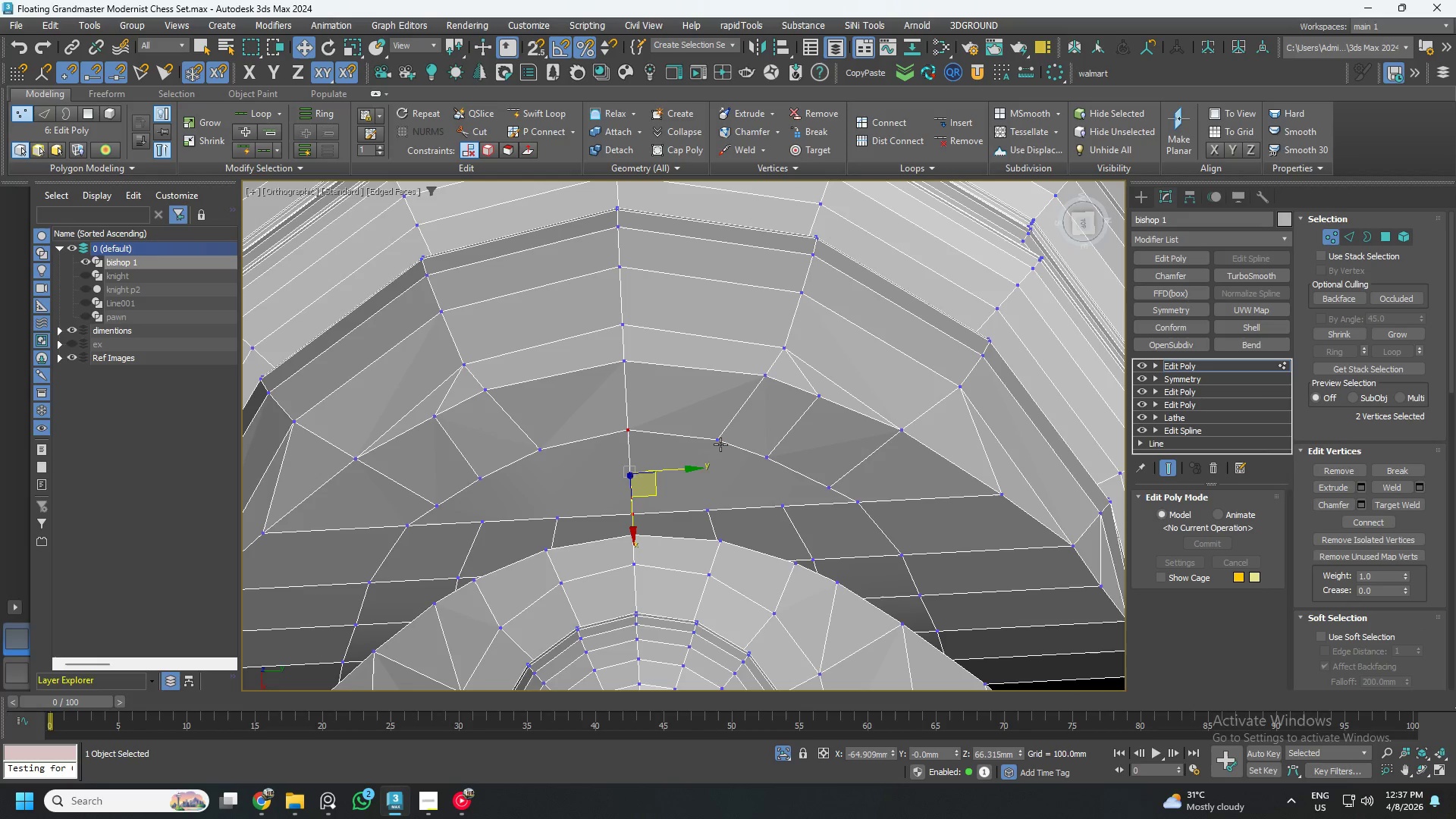 
left_click([720, 444])
 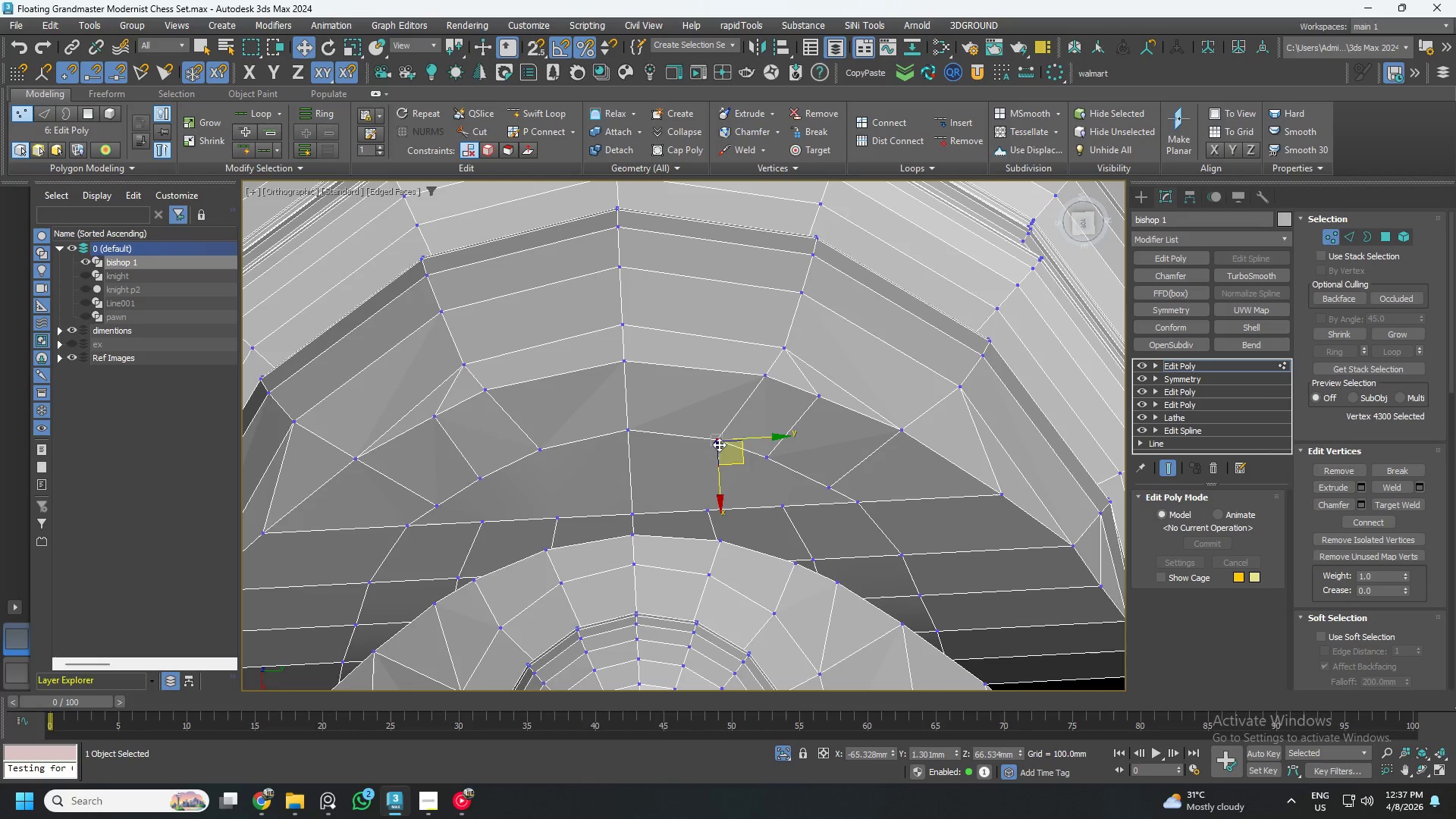 
hold_key(key=ControlLeft, duration=1.5)
left_click([704, 502])
 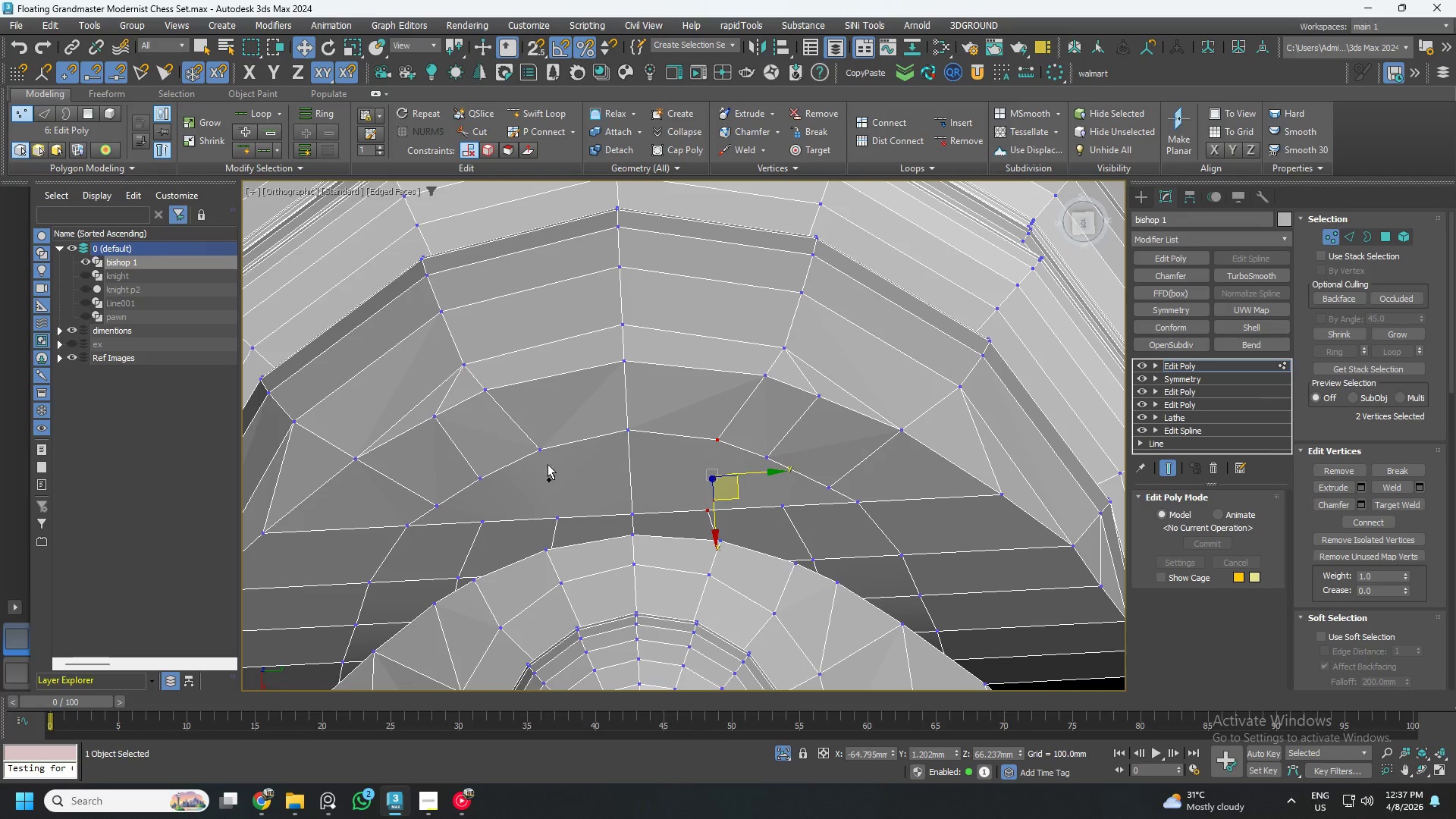 
left_click([543, 453])
 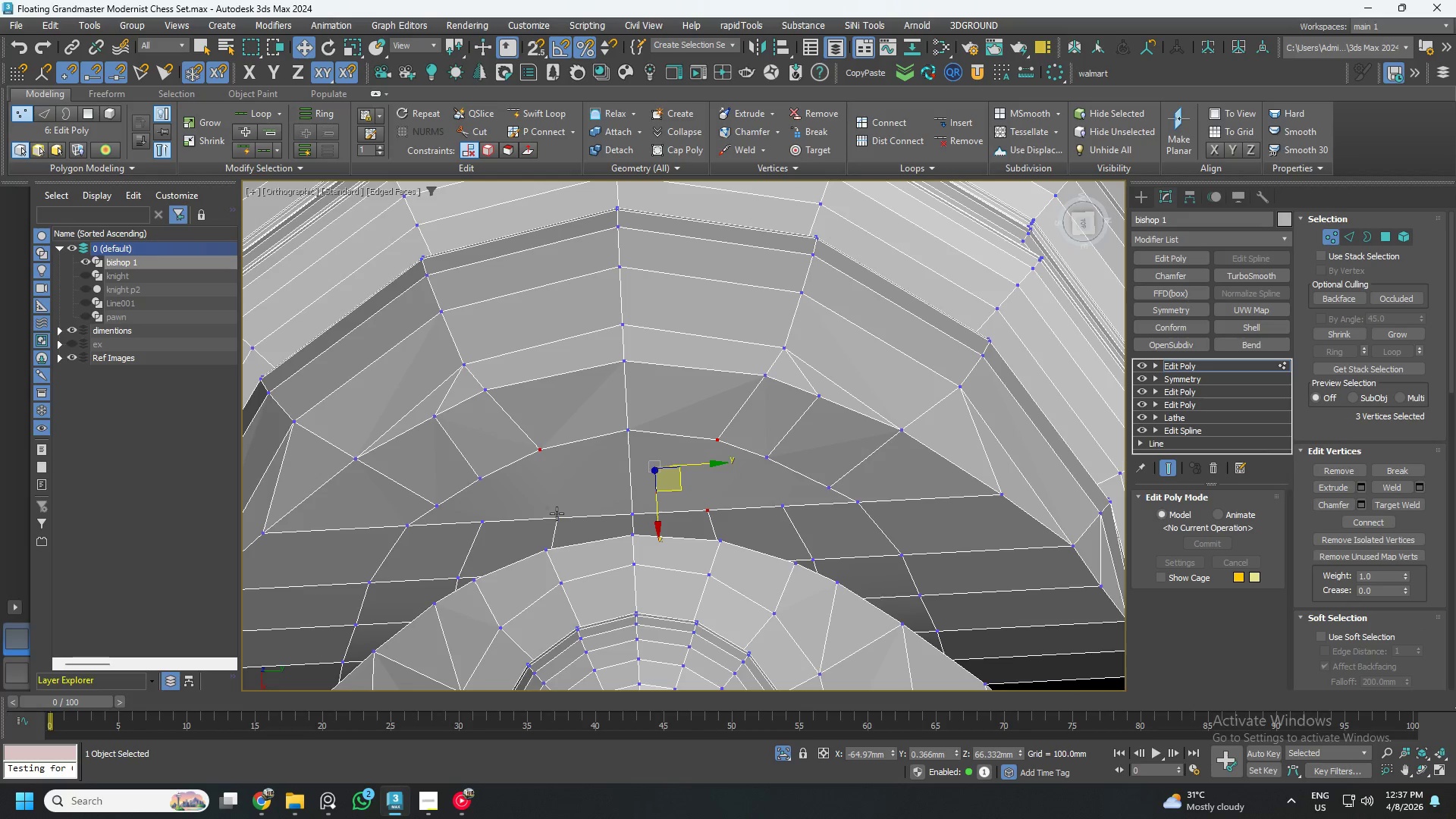 
double_click([557, 515])
 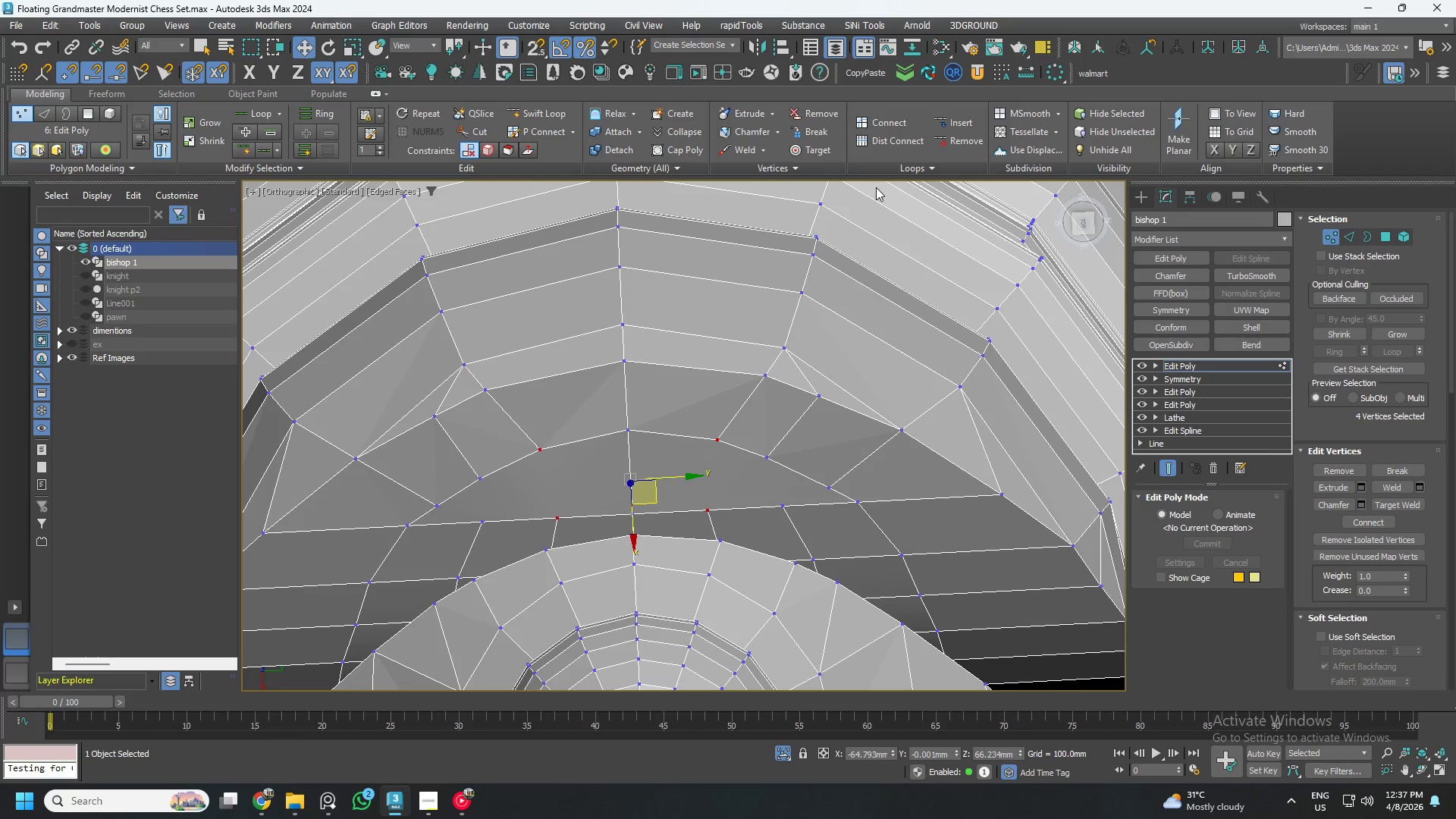 
key(Control+ControlLeft)
 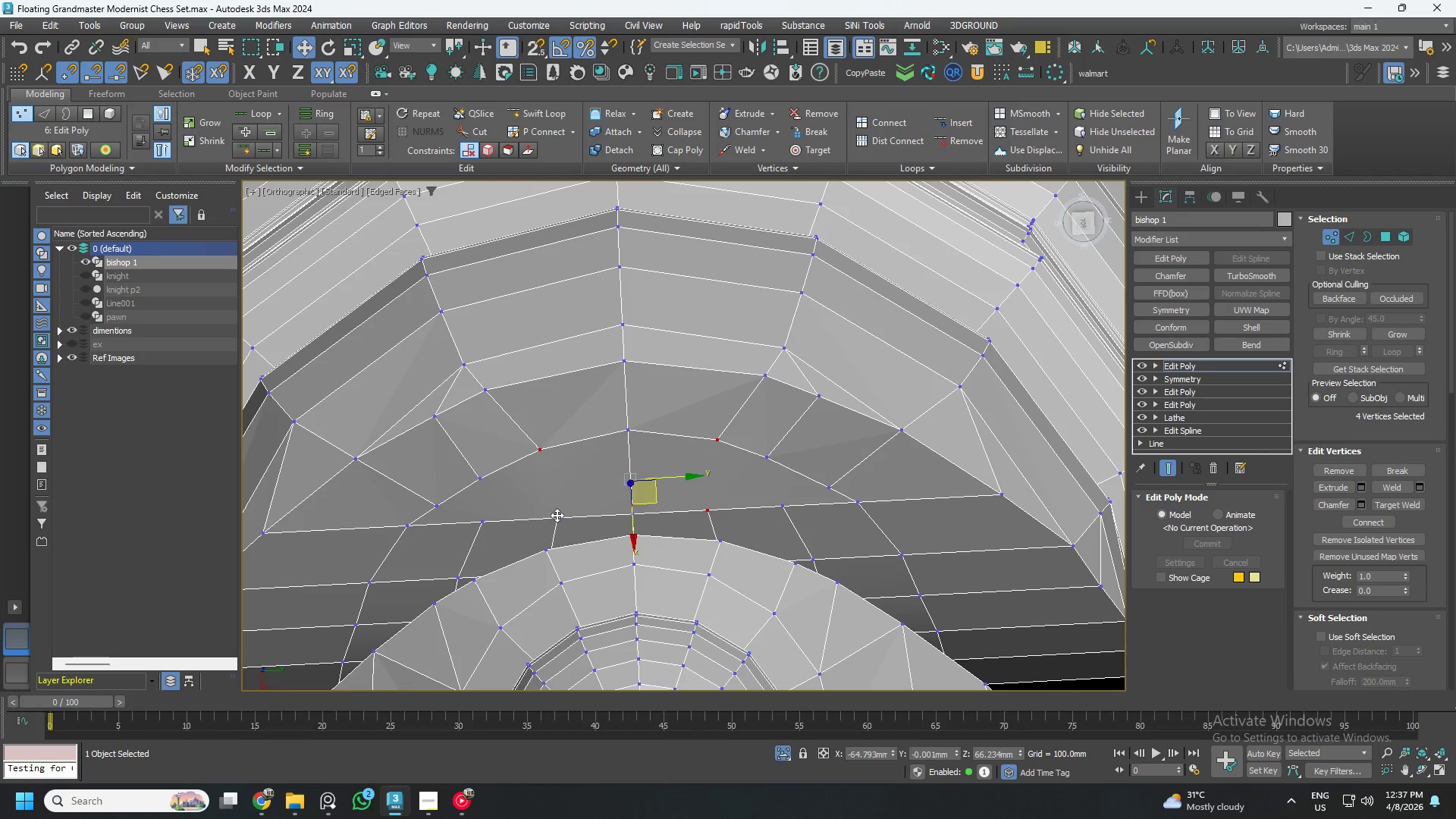 
key(Control+ControlLeft)
 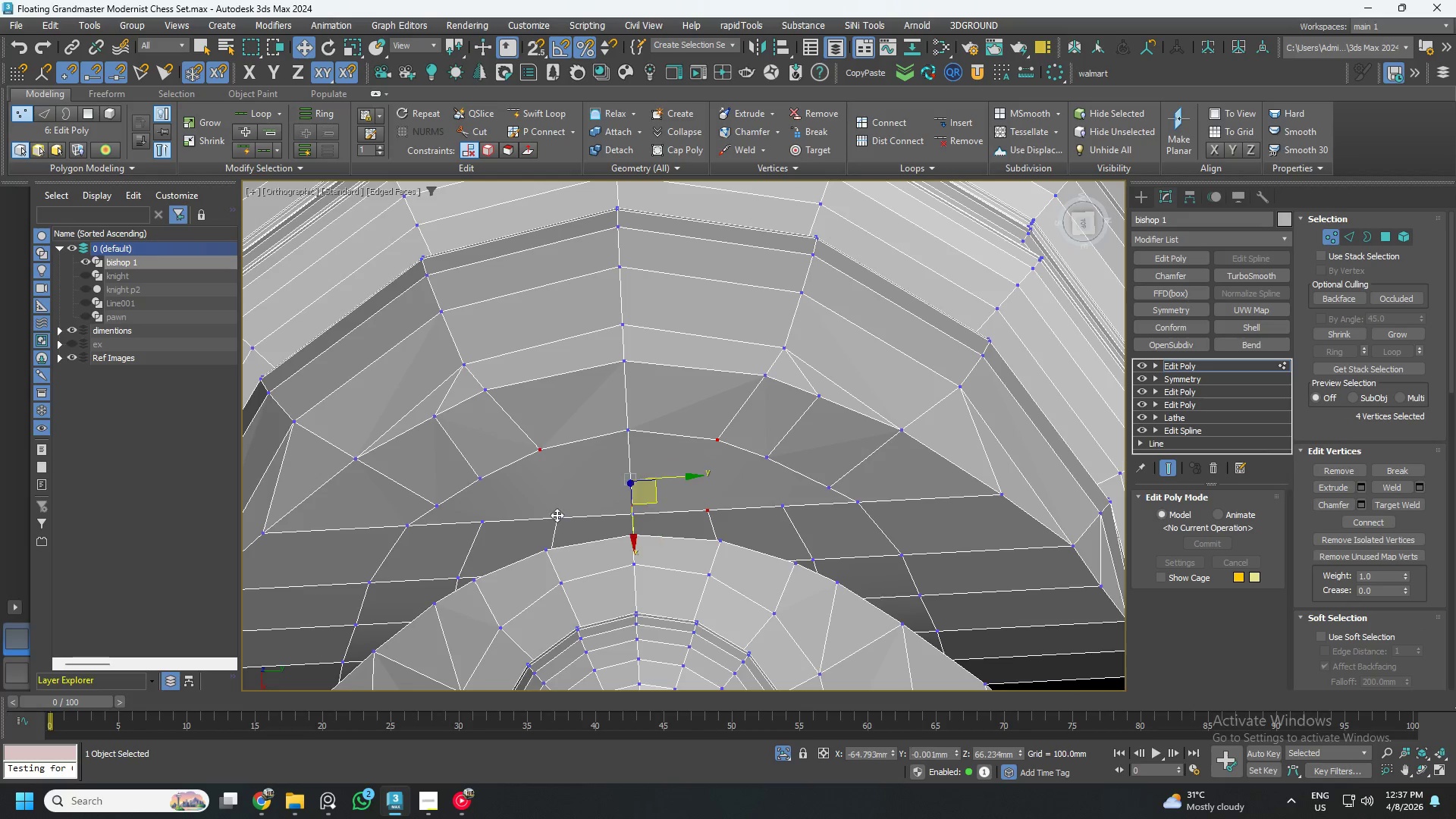 
key(Control+ControlLeft)
 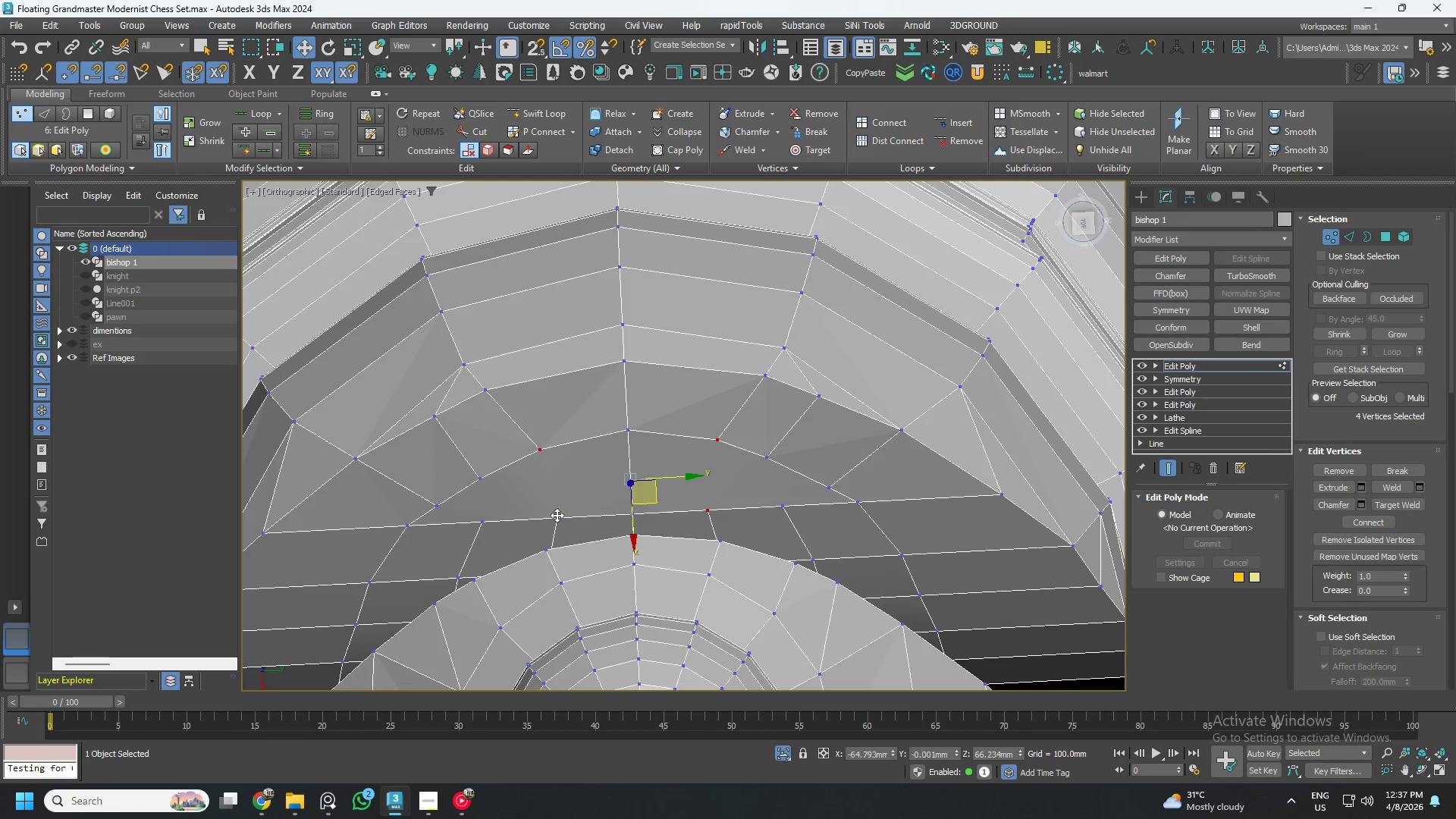 
key(Control+ControlLeft)
 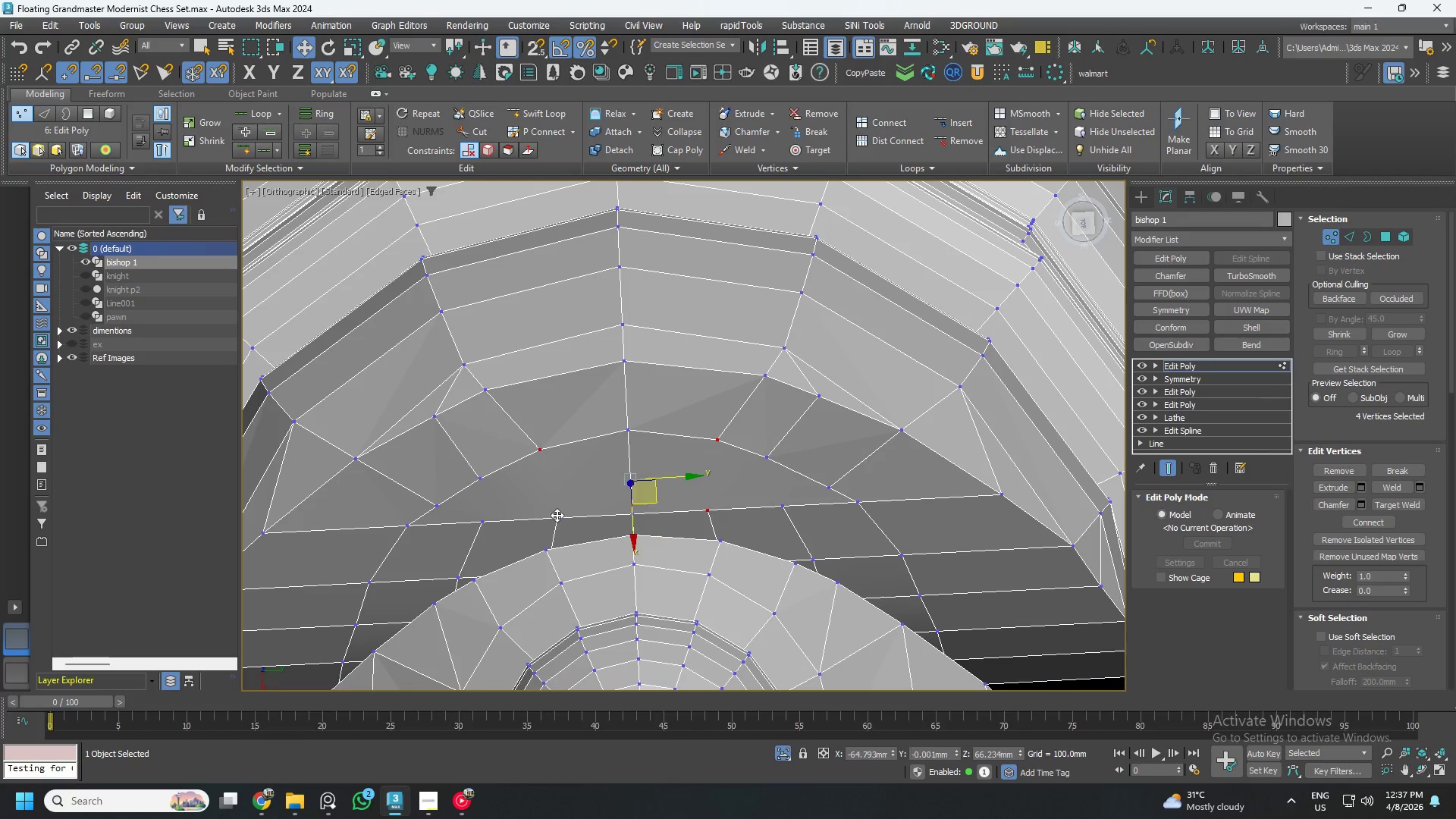 
key(Control+ControlLeft)
 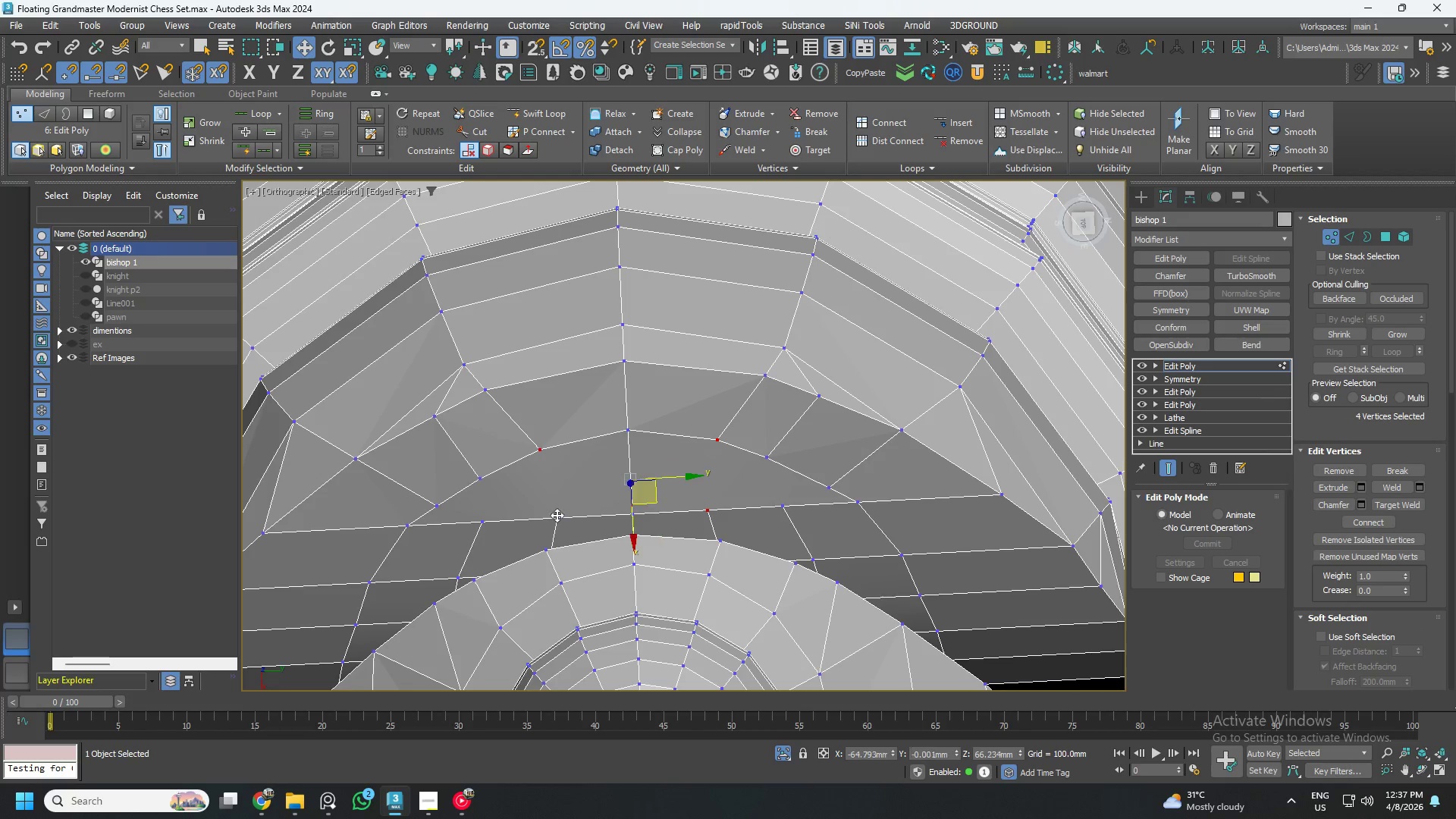 
key(Control+ControlLeft)
 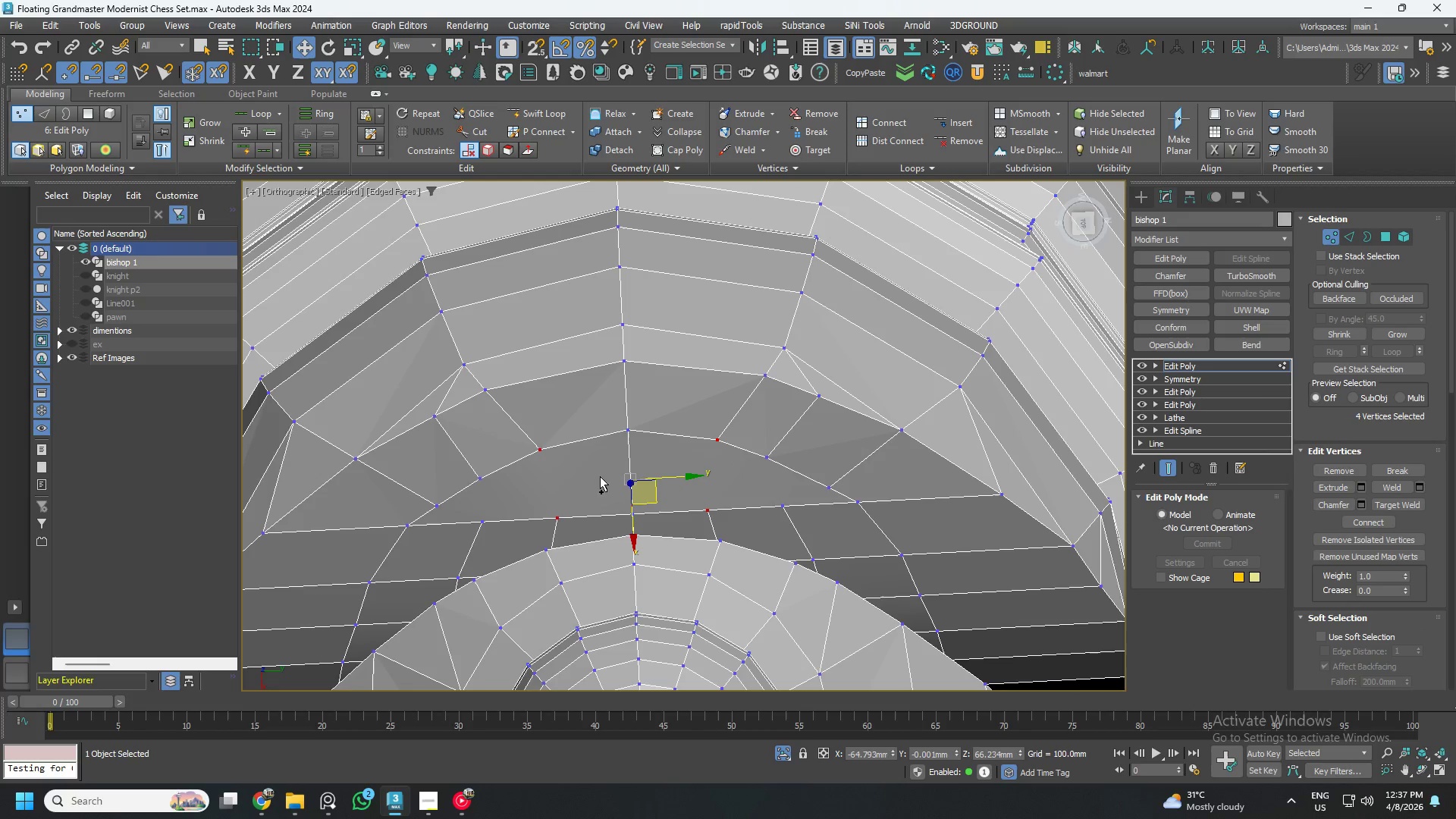 
key(Control+ControlLeft)
 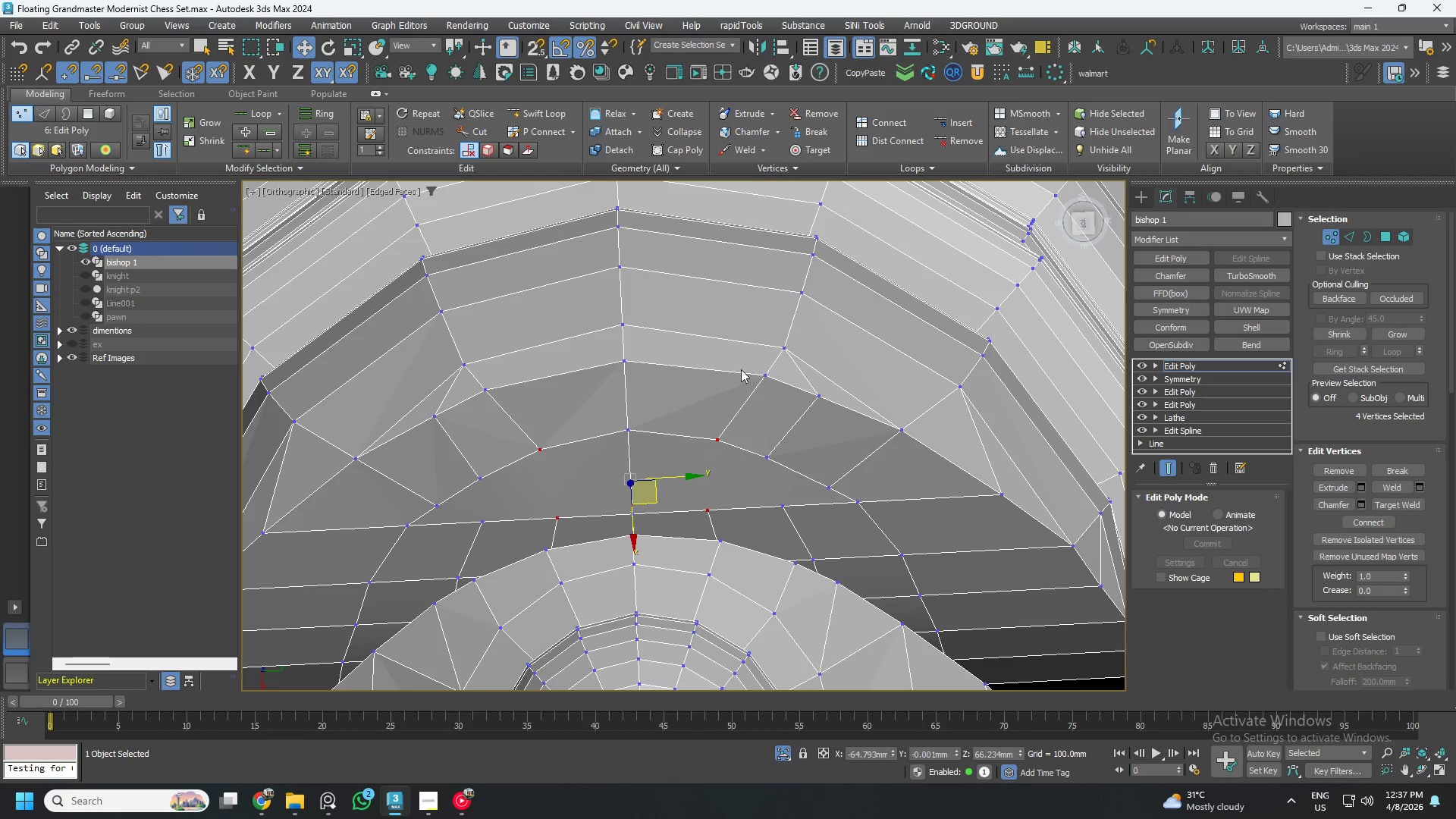 
hold_key(key=ControlLeft, duration=1.89)
left_click([883, 125])
 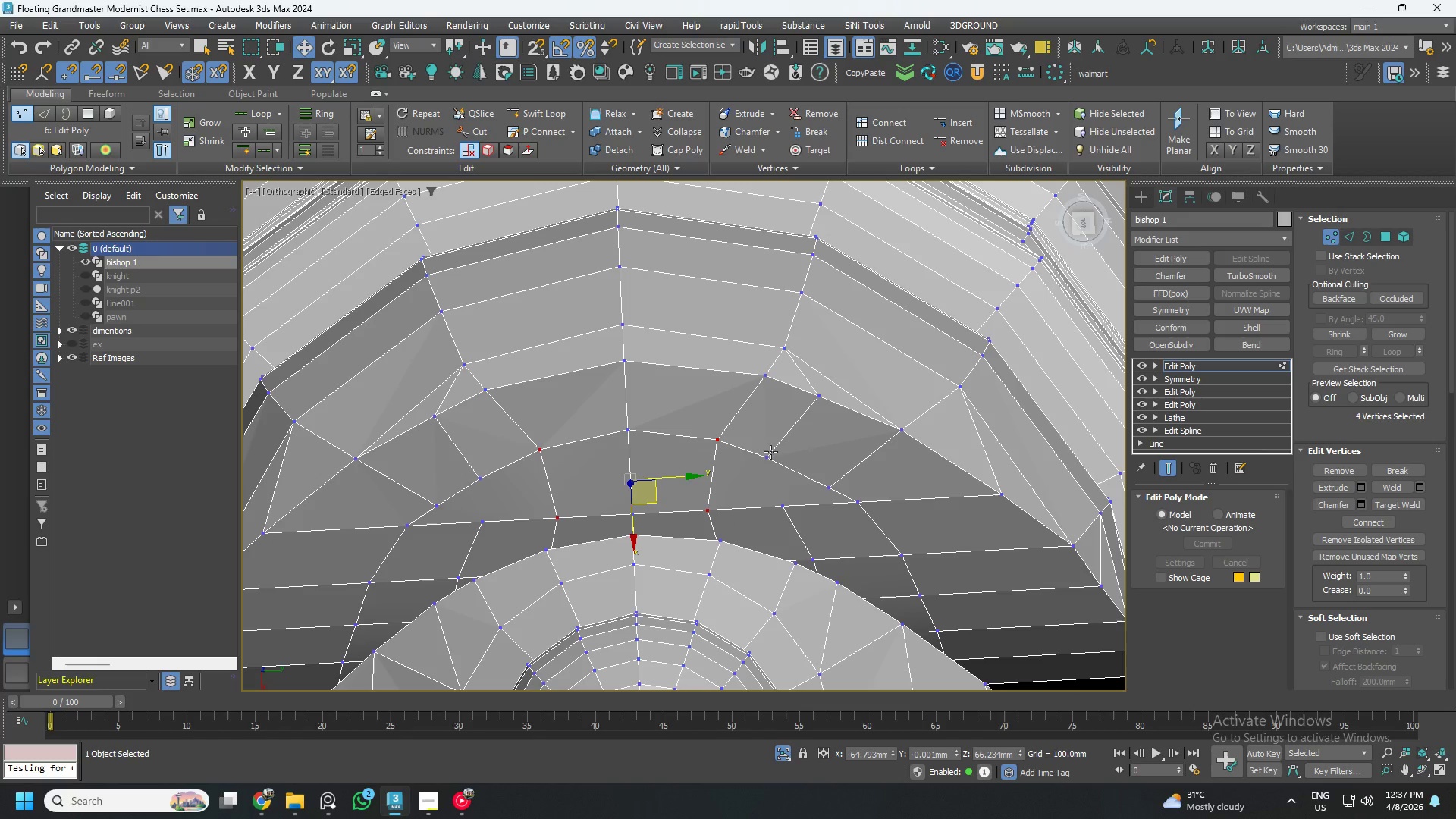 
left_click([770, 452])
 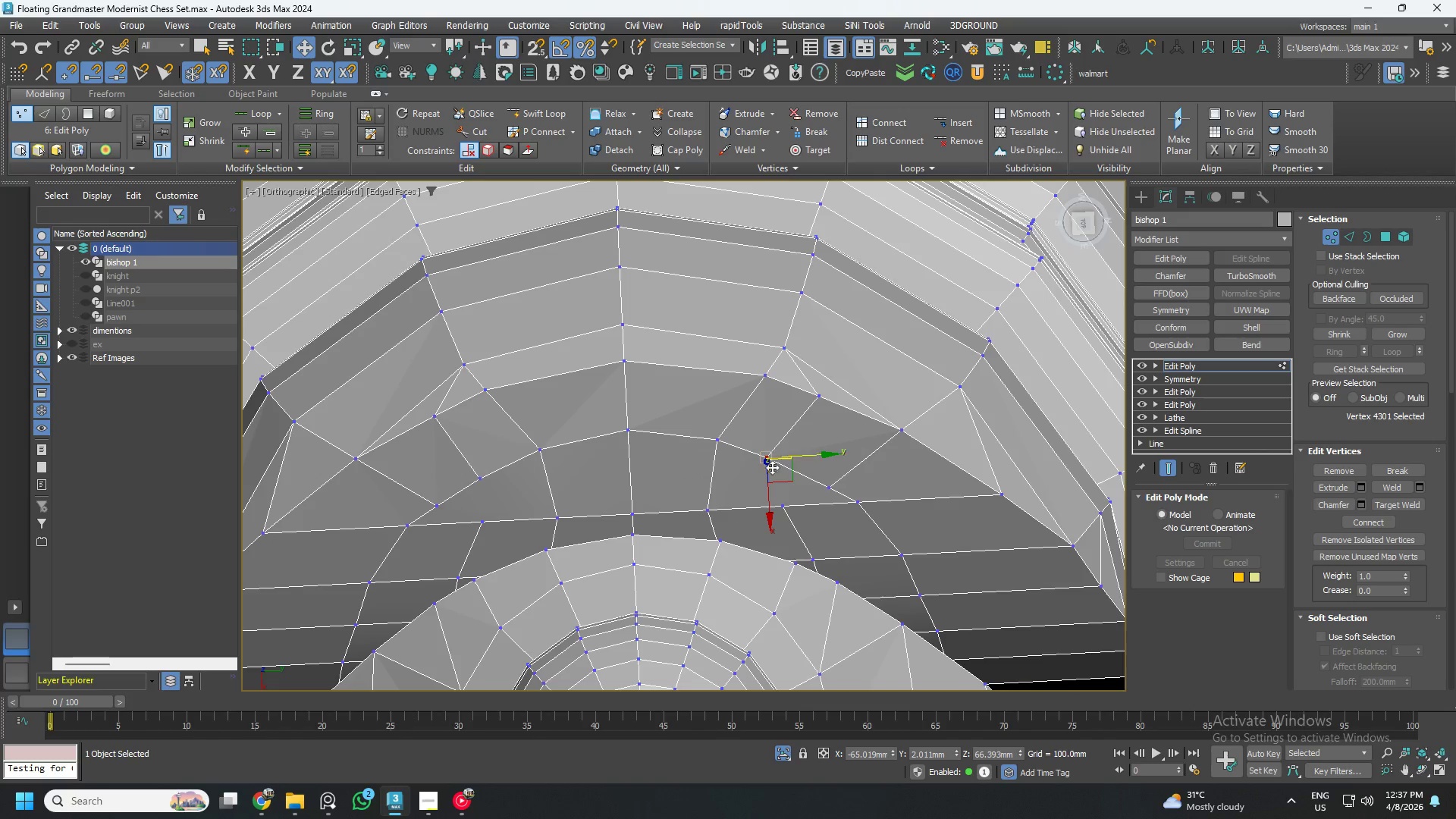 
hold_key(key=ControlLeft, duration=1.5)
left_click([782, 511])
 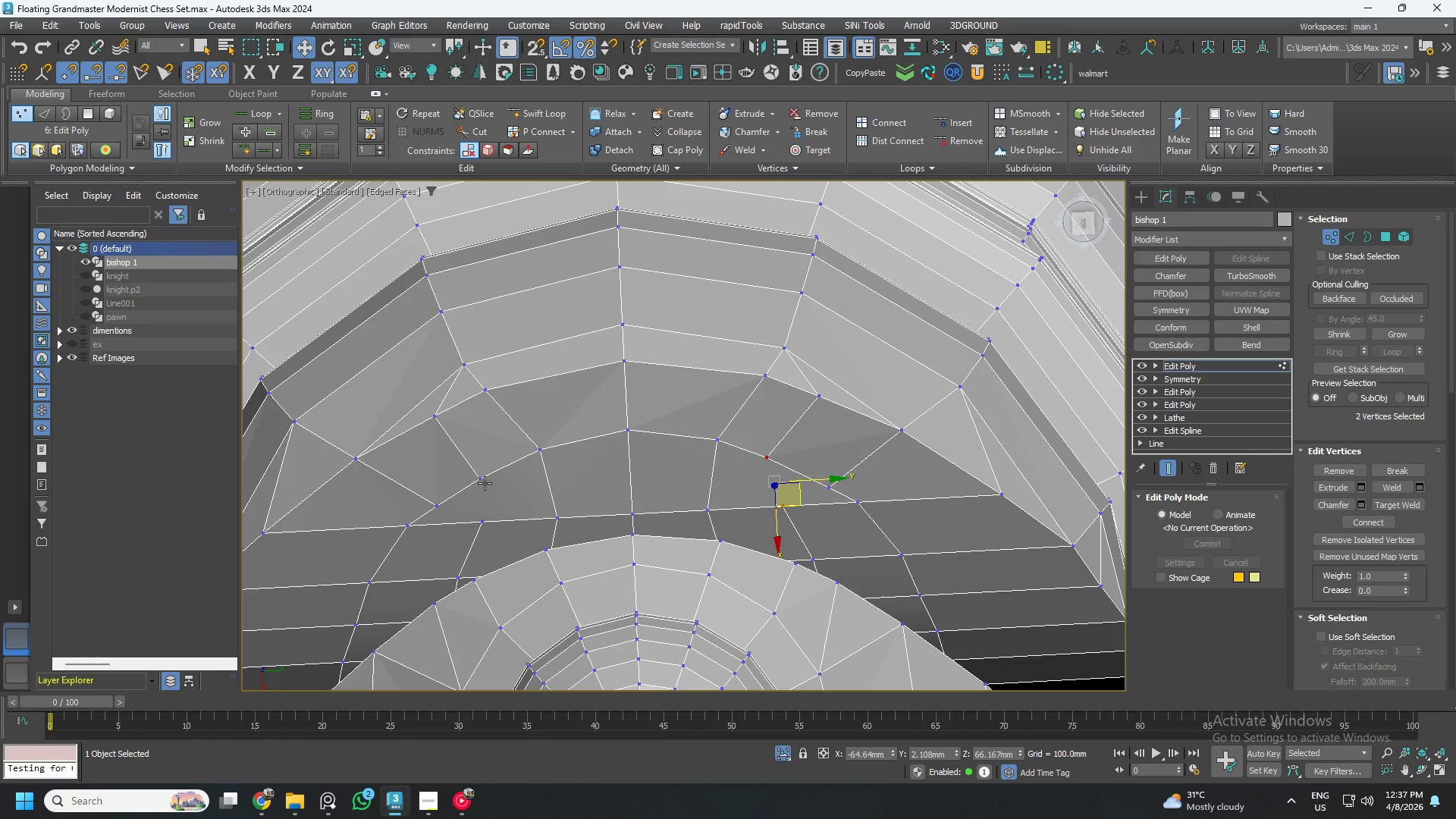 
left_click([483, 483])
 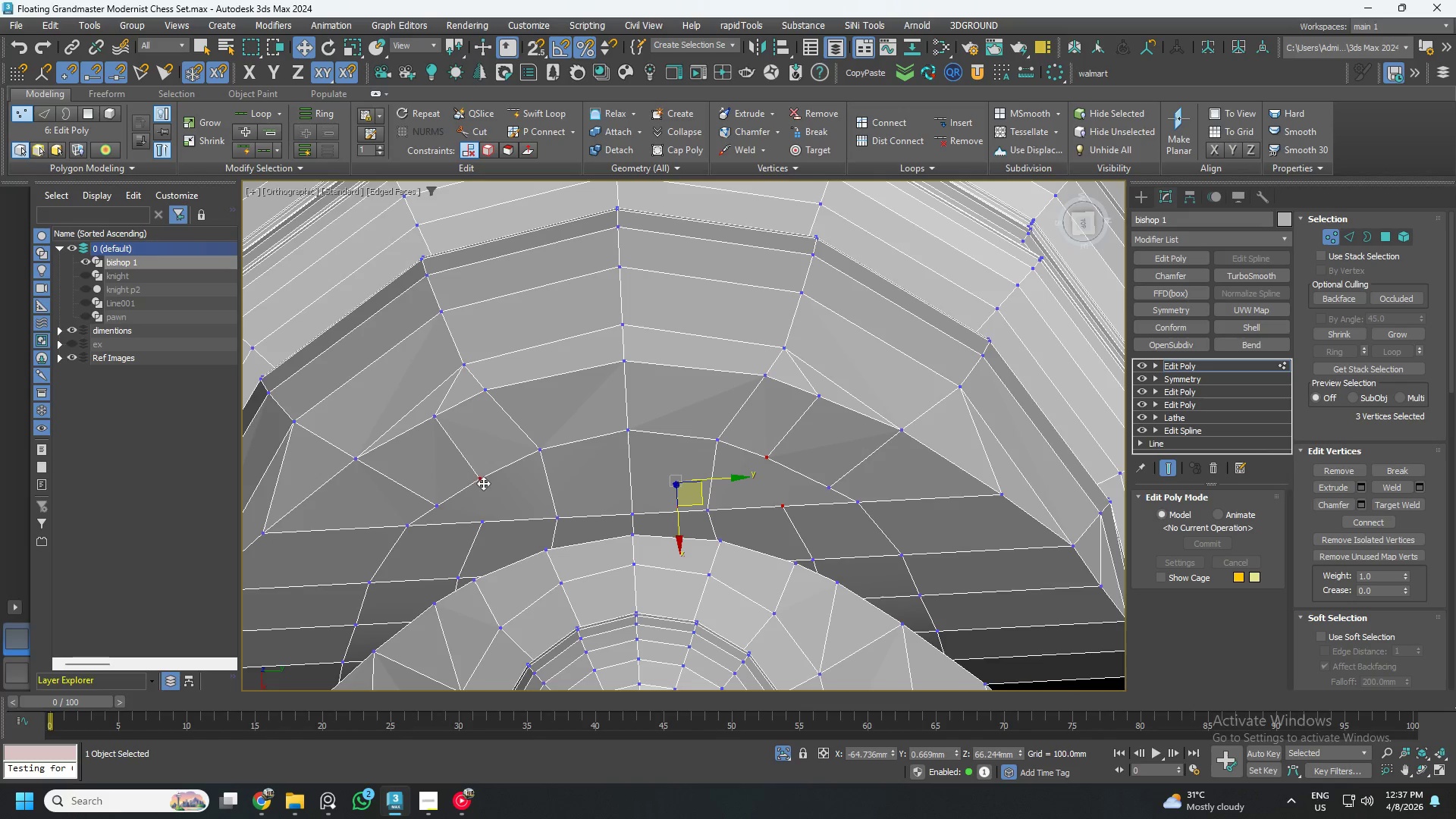 
hold_key(key=ControlLeft, duration=0.7)
double_click([478, 514])
 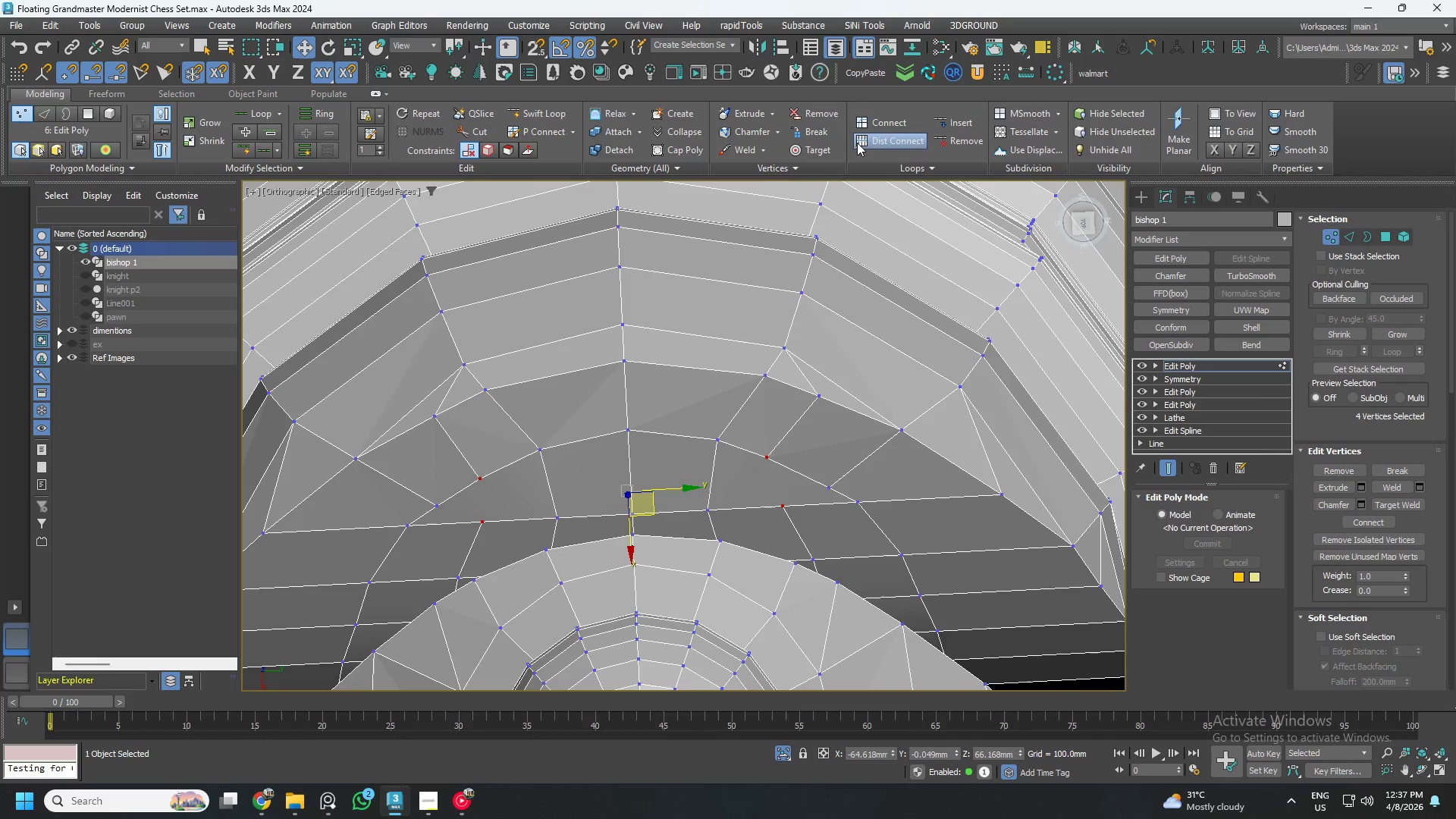 
left_click([886, 121])
 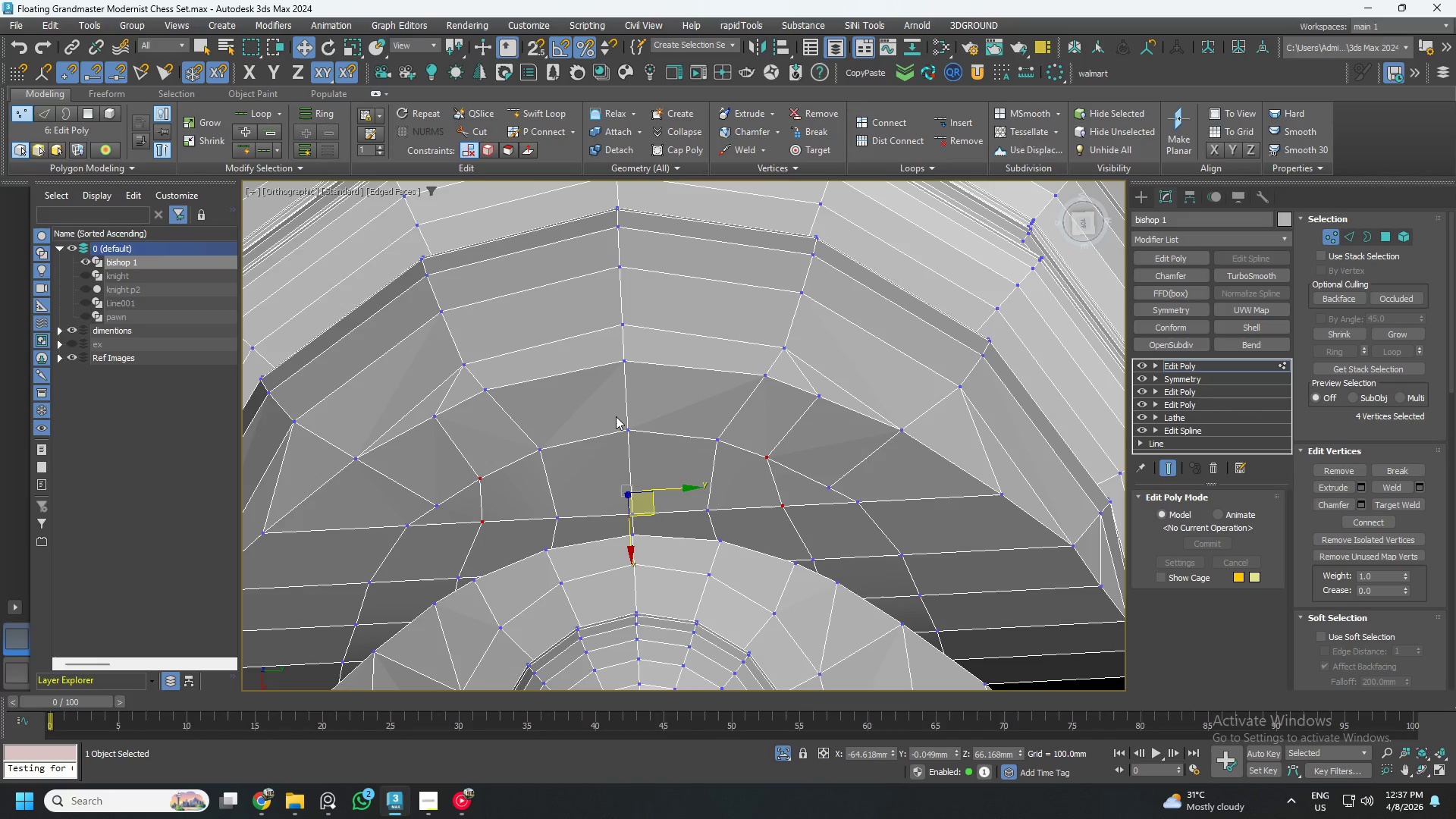 
key(Control+S)
 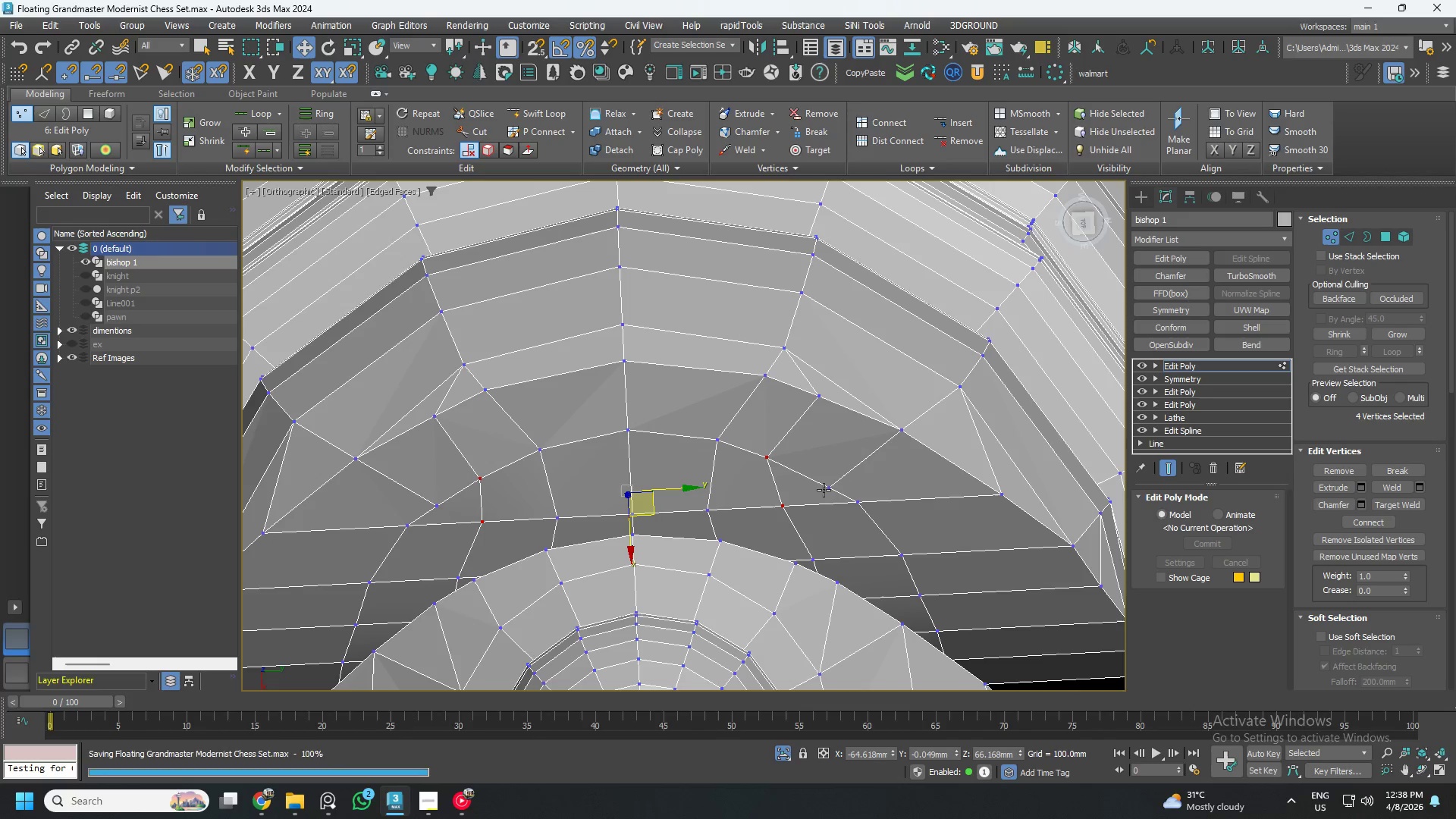 
hold_key(key=AltLeft, duration=1.03)
 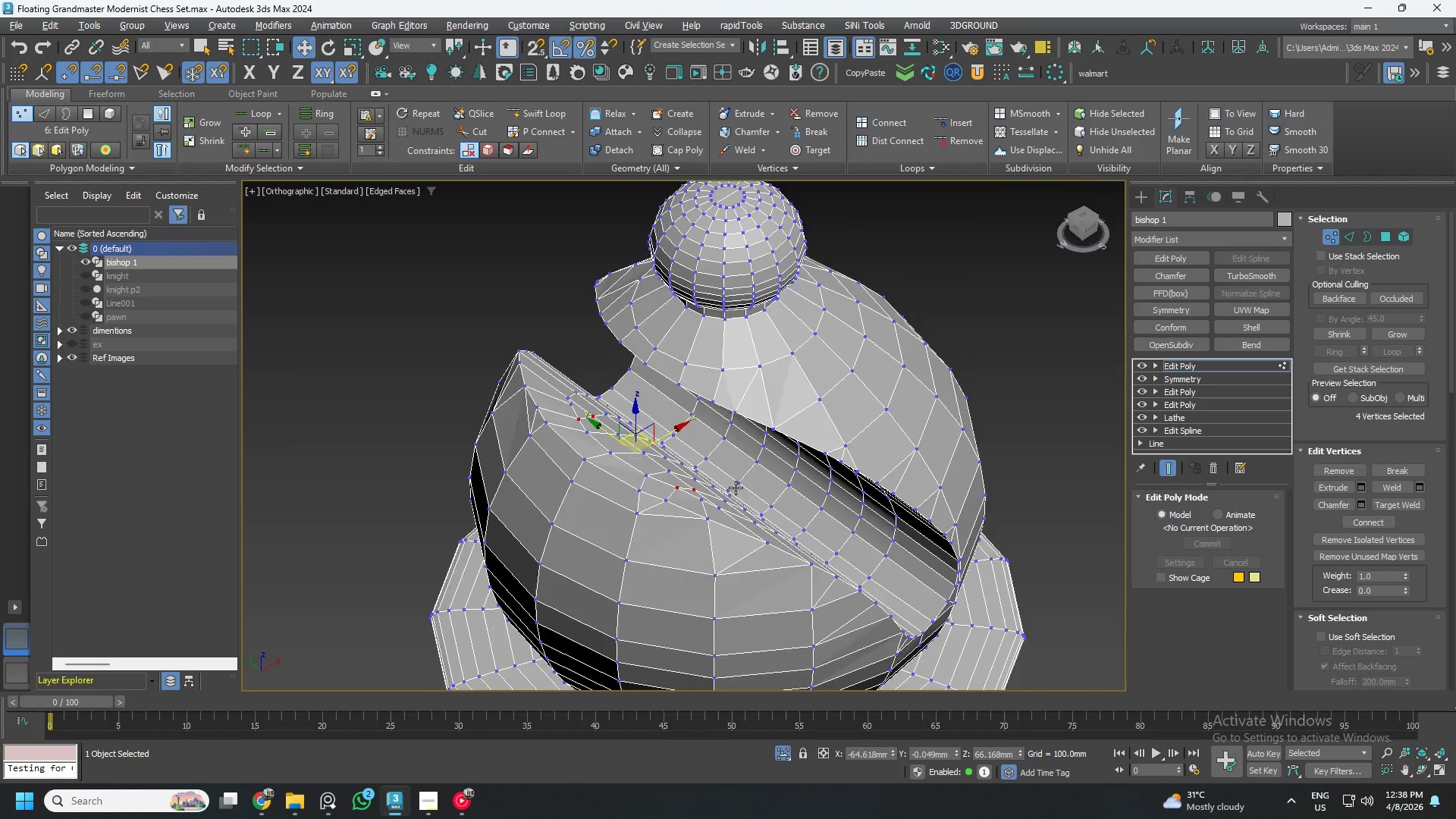 
scroll: coordinate [642, 415], scroll_direction: down, amount: 2.0
 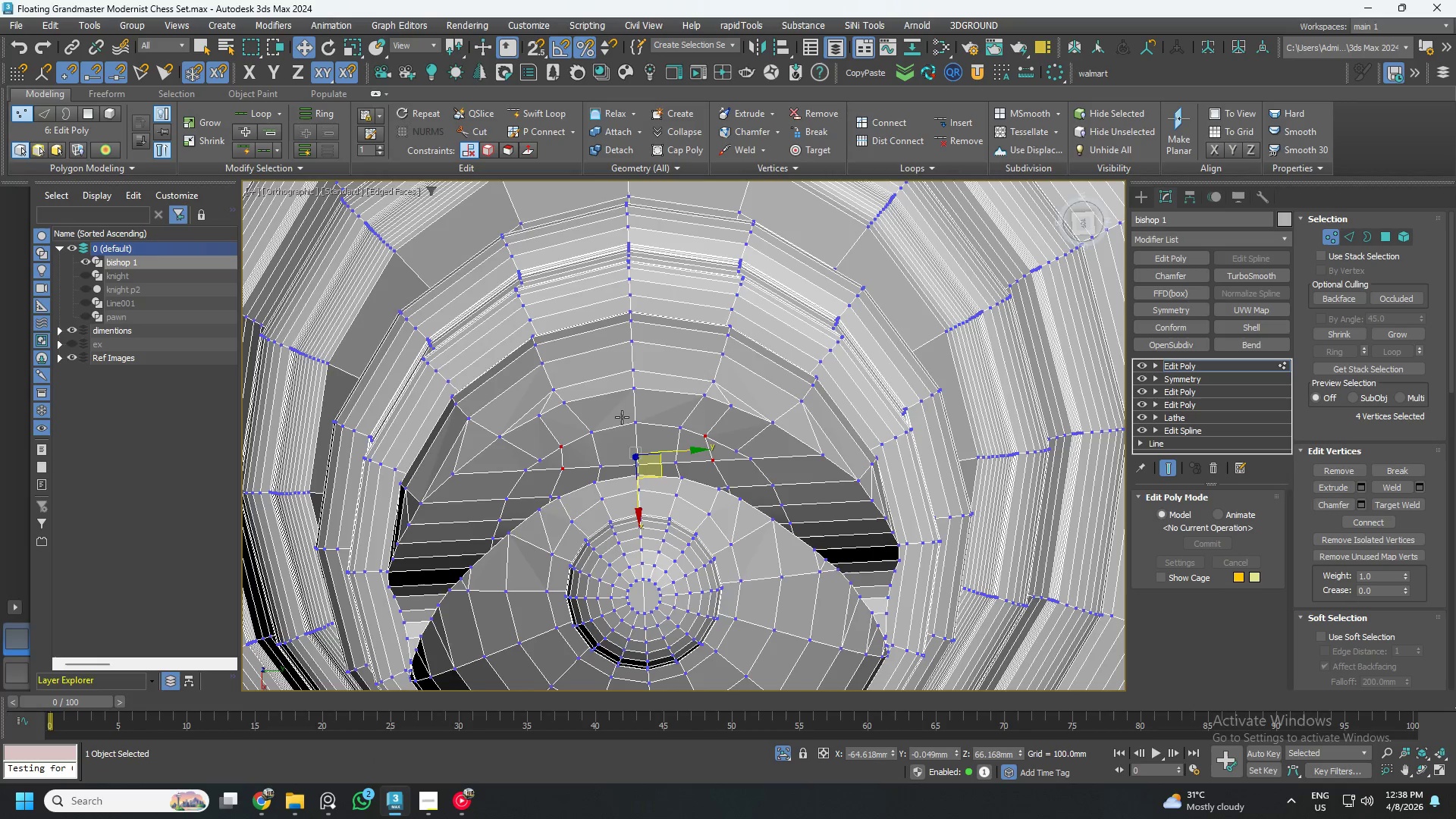 
hold_key(key=AltLeft, duration=0.89)
 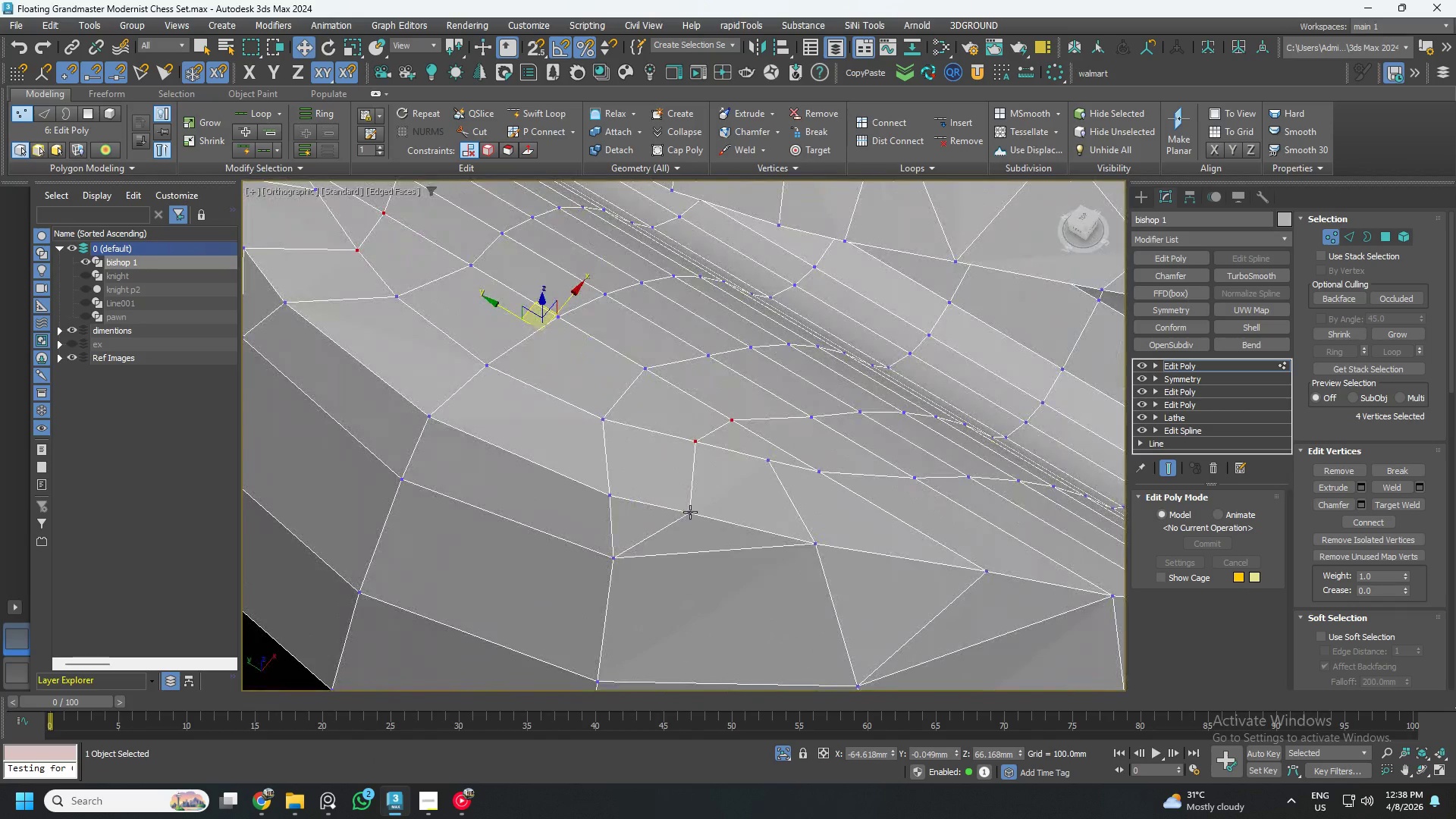 
hold_key(key=AltLeft, duration=2.48)
 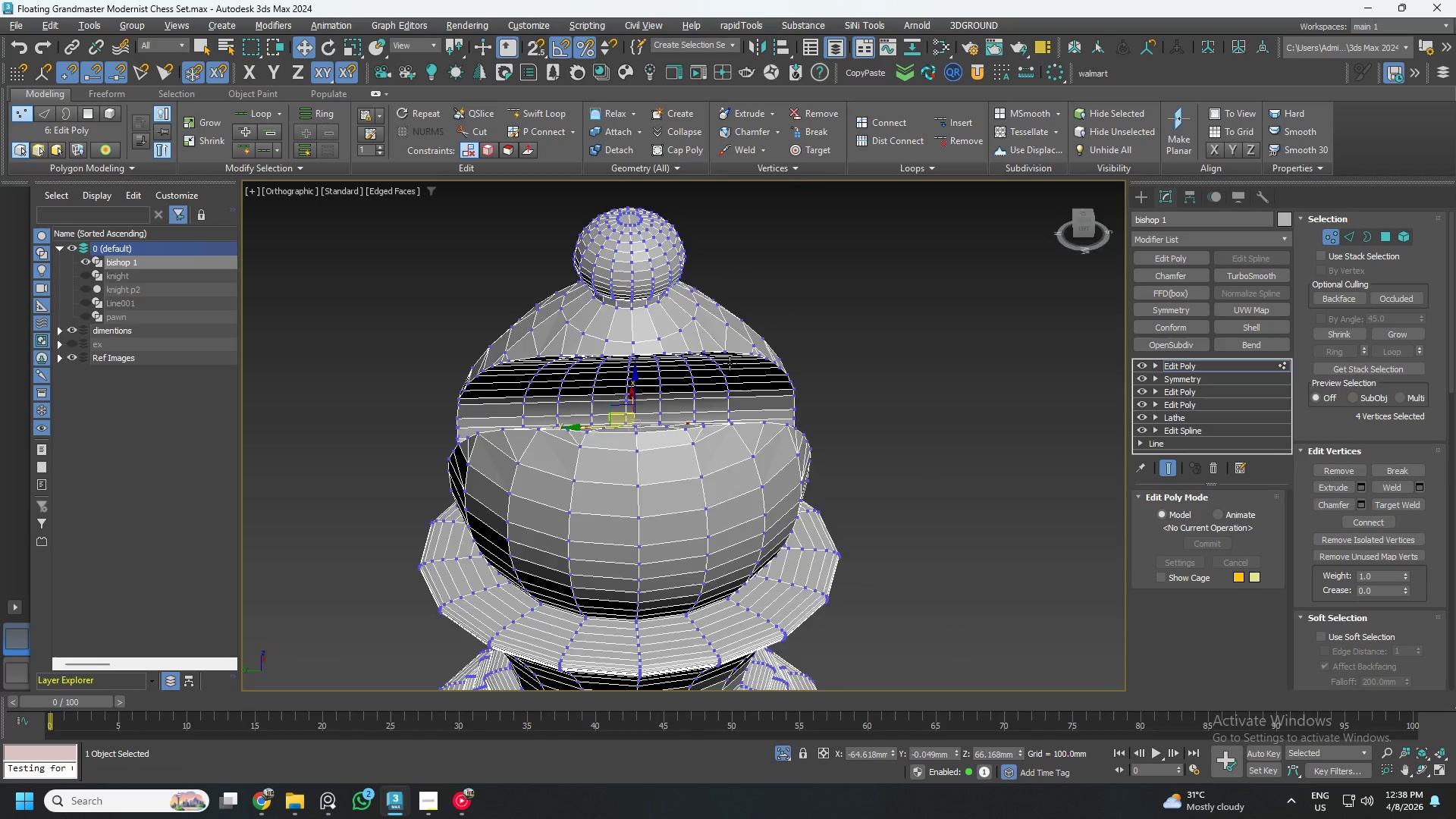 
key(Control+ControlLeft)
 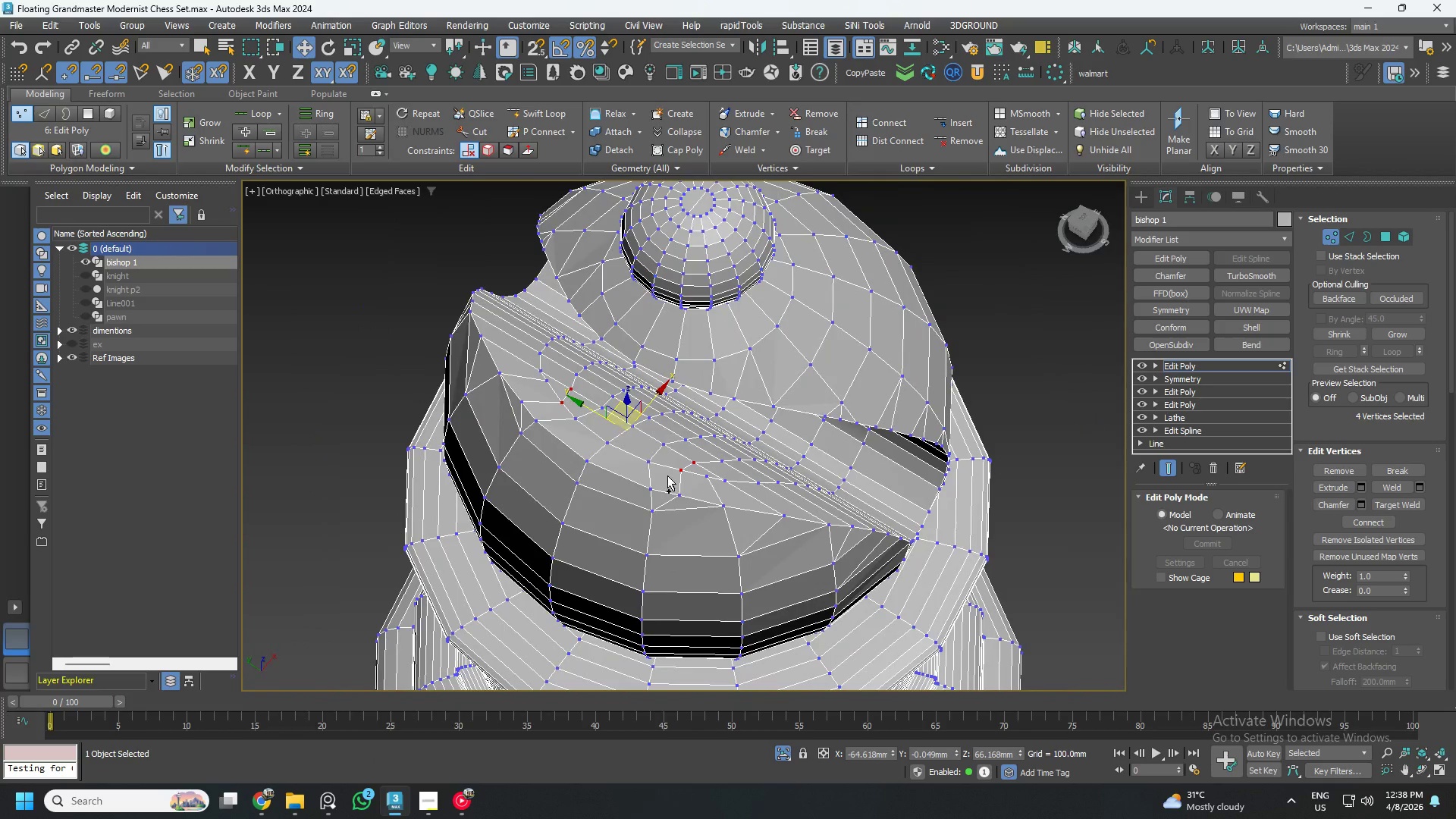 
key(Control+S)
 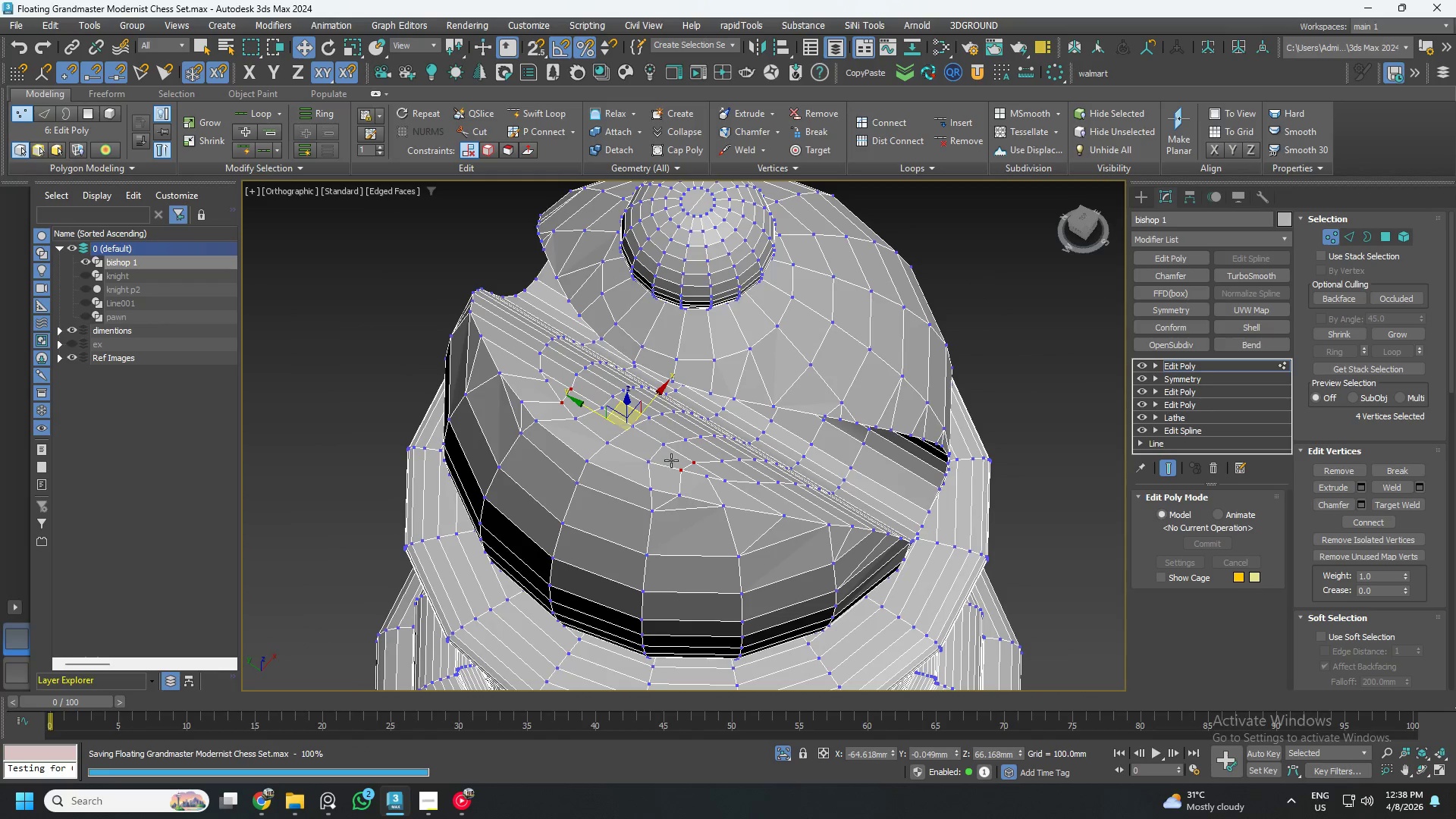 
scroll: coordinate [670, 484], scroll_direction: none, amount: 0.0
 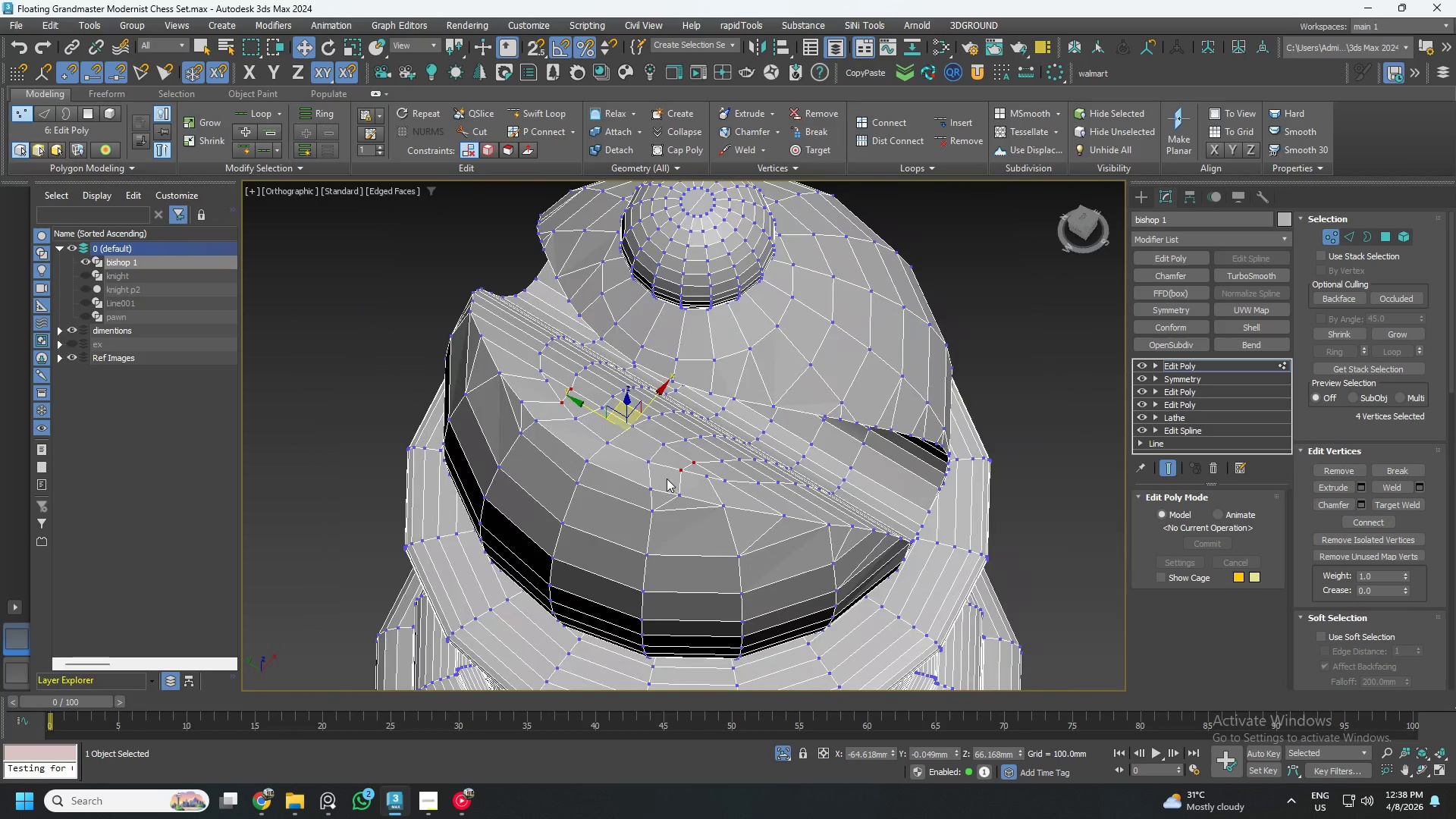 
hold_key(key=AltLeft, duration=0.91)
 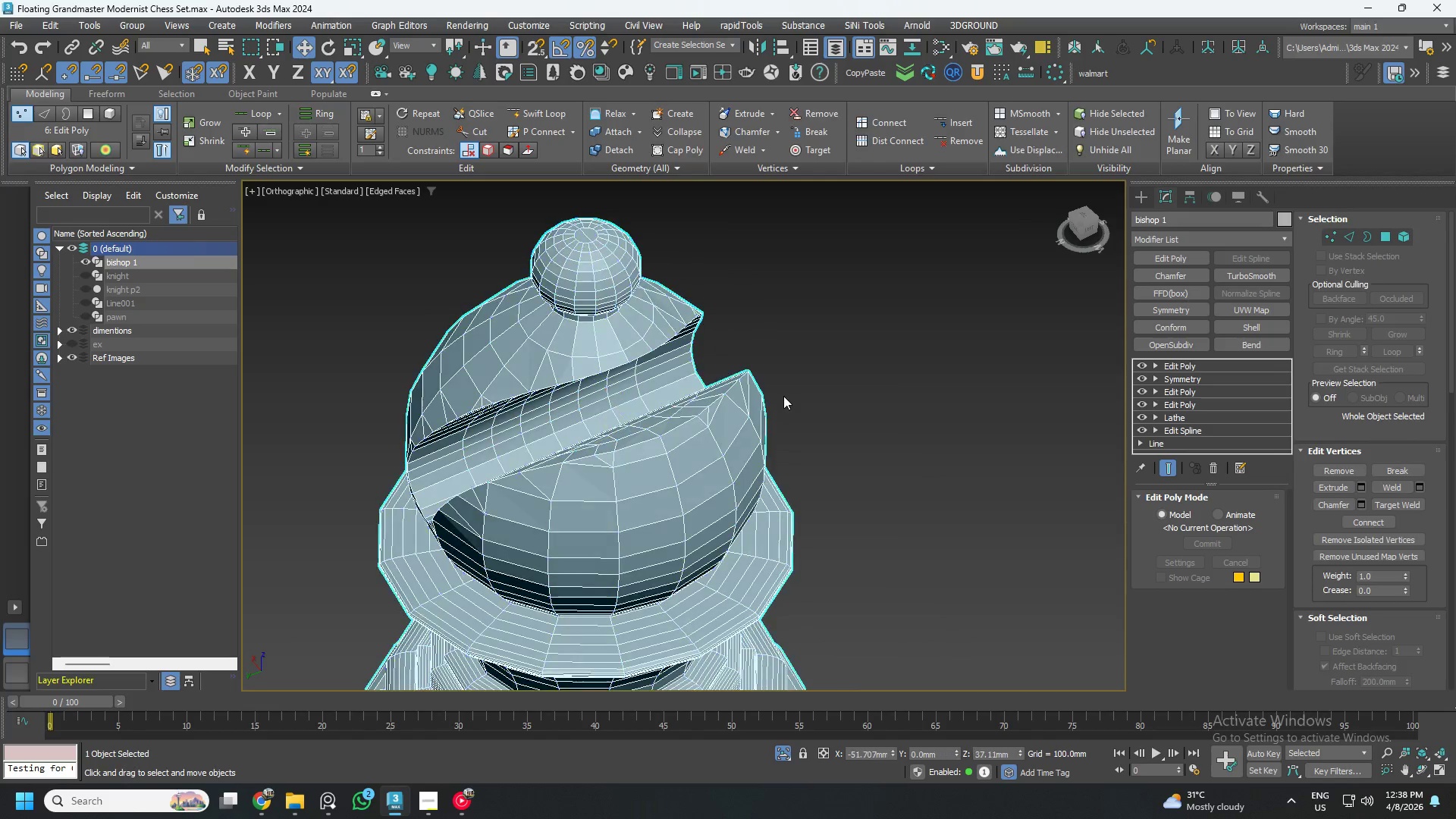 
scroll: coordinate [654, 413], scroll_direction: down, amount: 1.0
 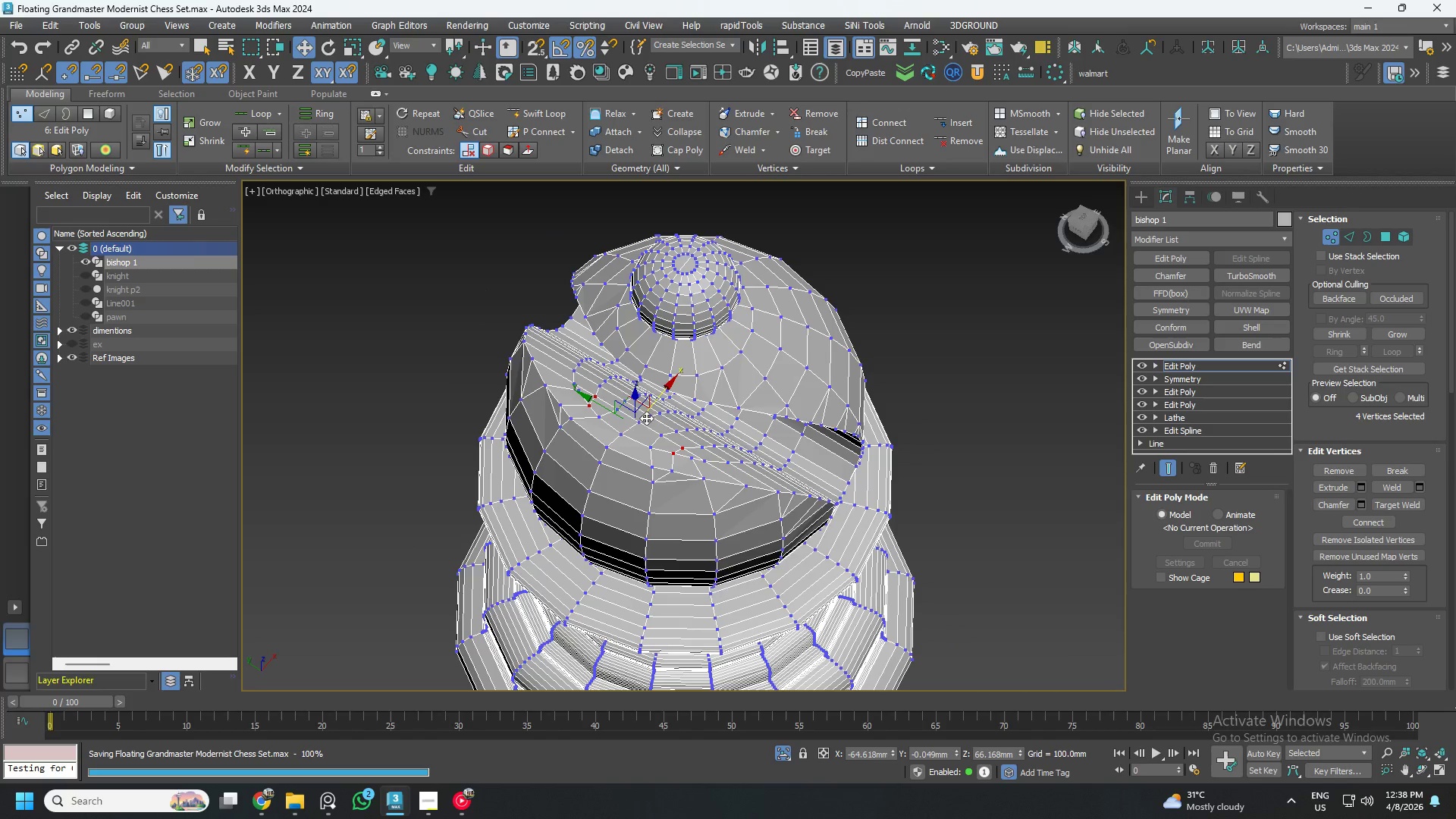 
hold_key(key=AltLeft, duration=1.52)
 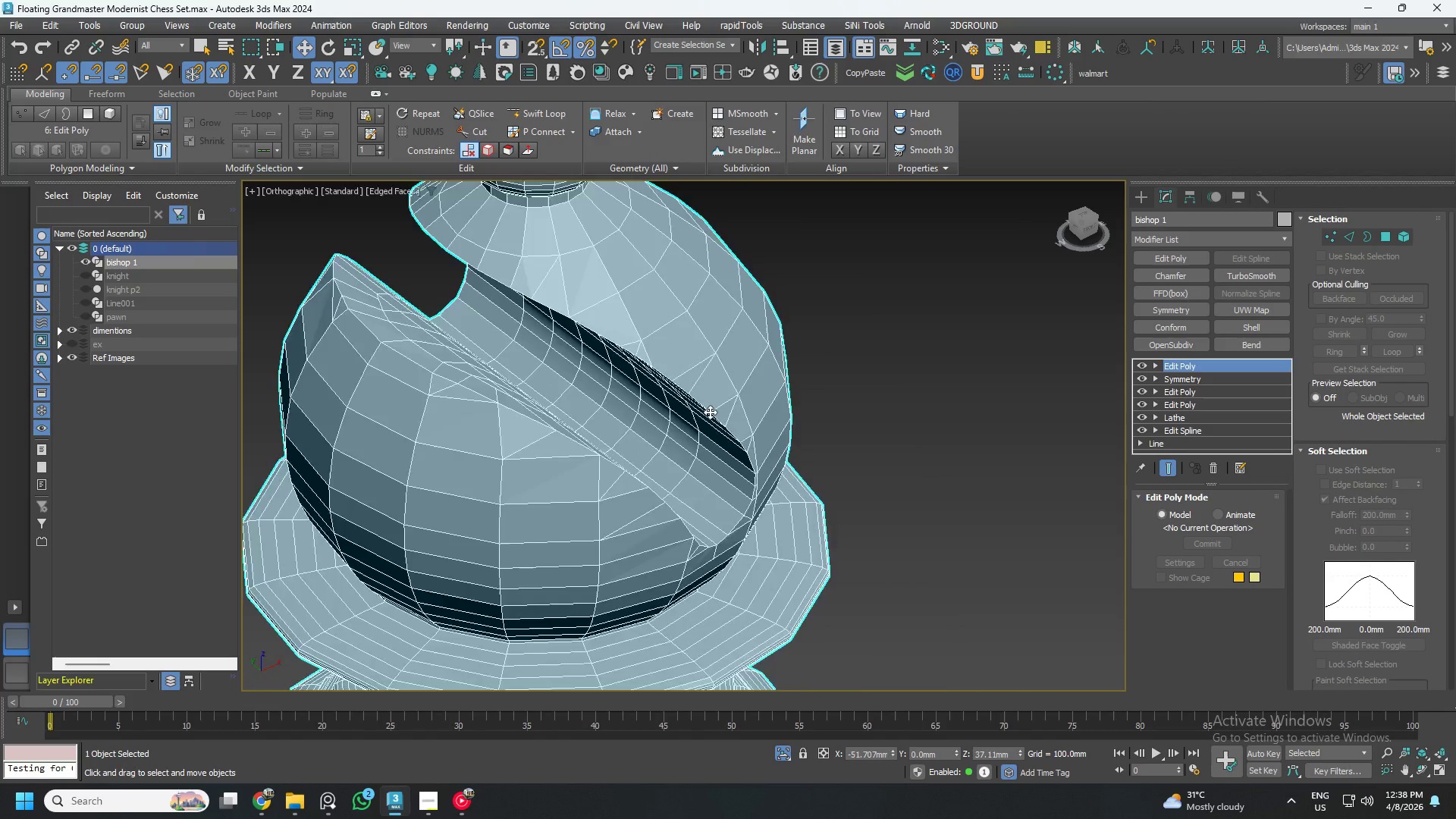 
key(1)
 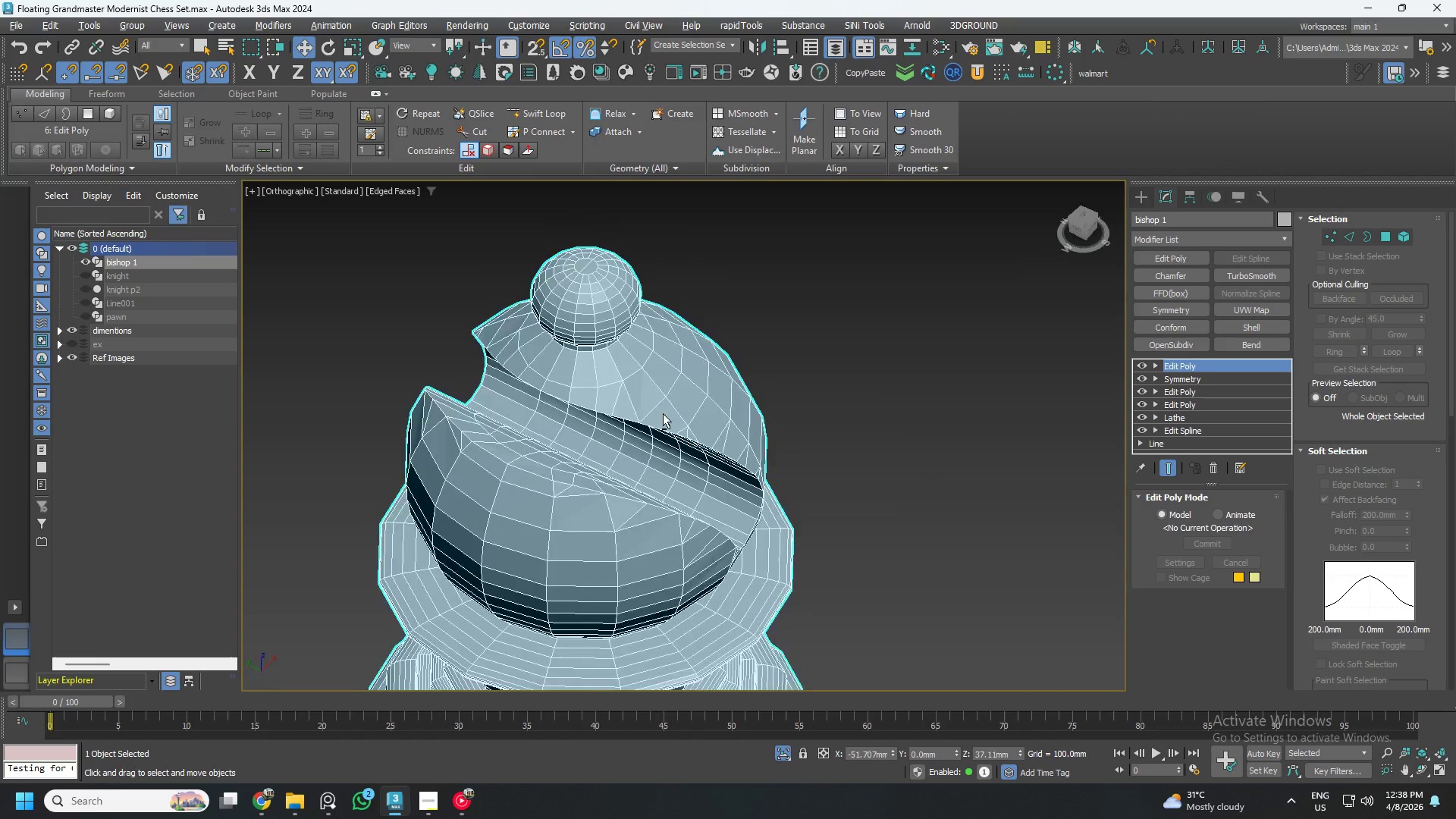 
key(Alt+AltLeft)
 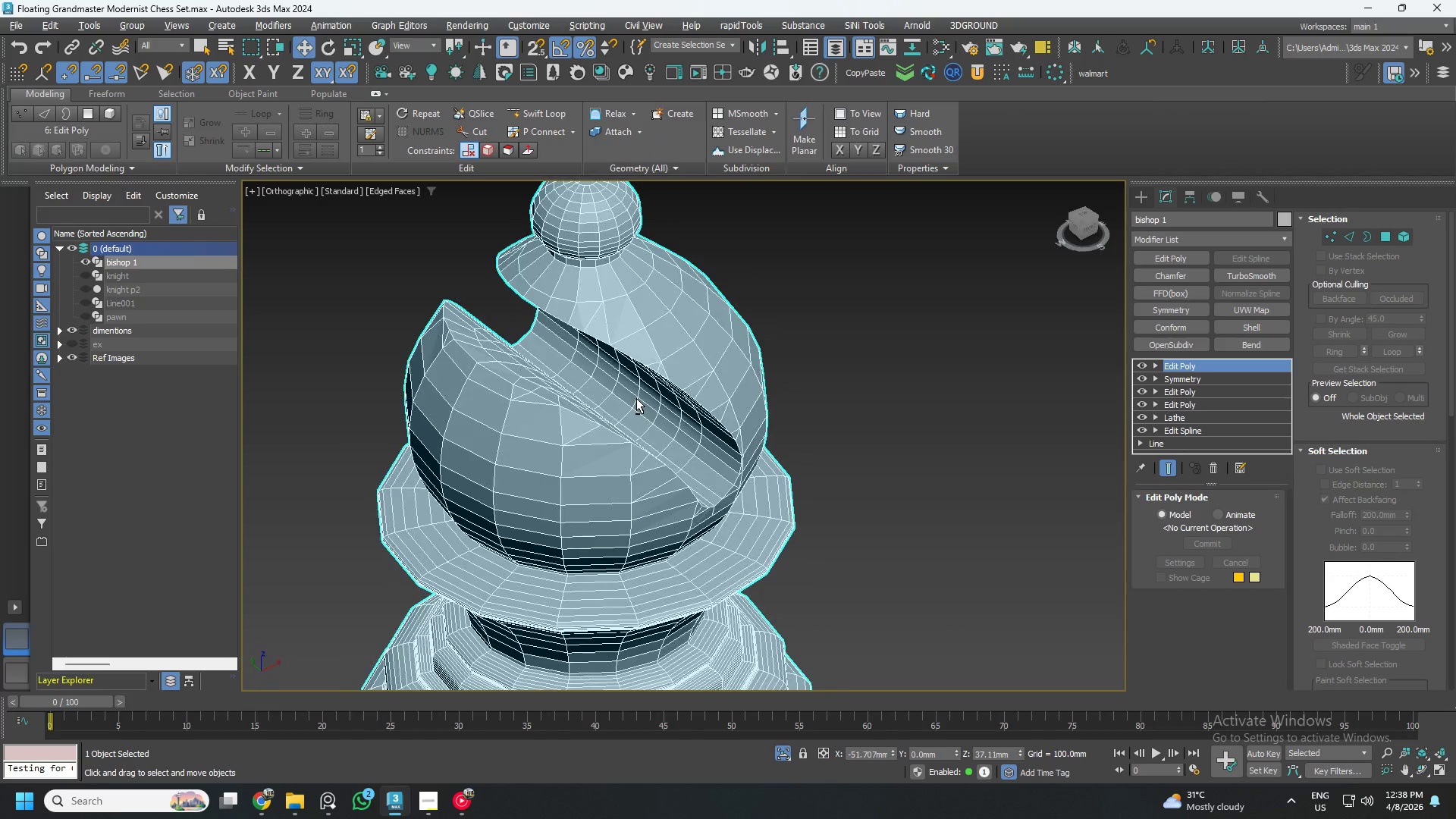 
key(Alt+AltLeft)
 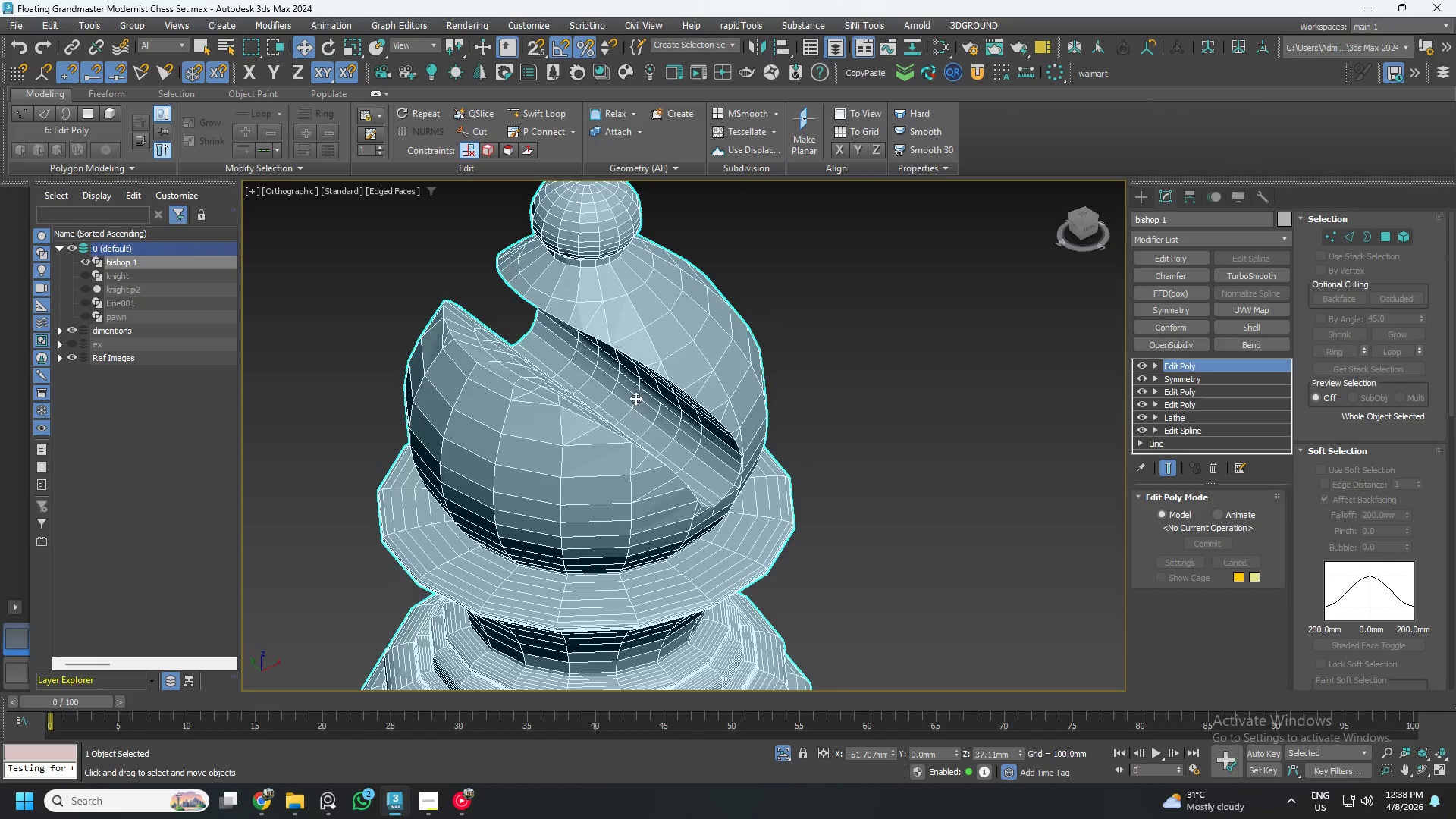 
key(Alt+AltLeft)
 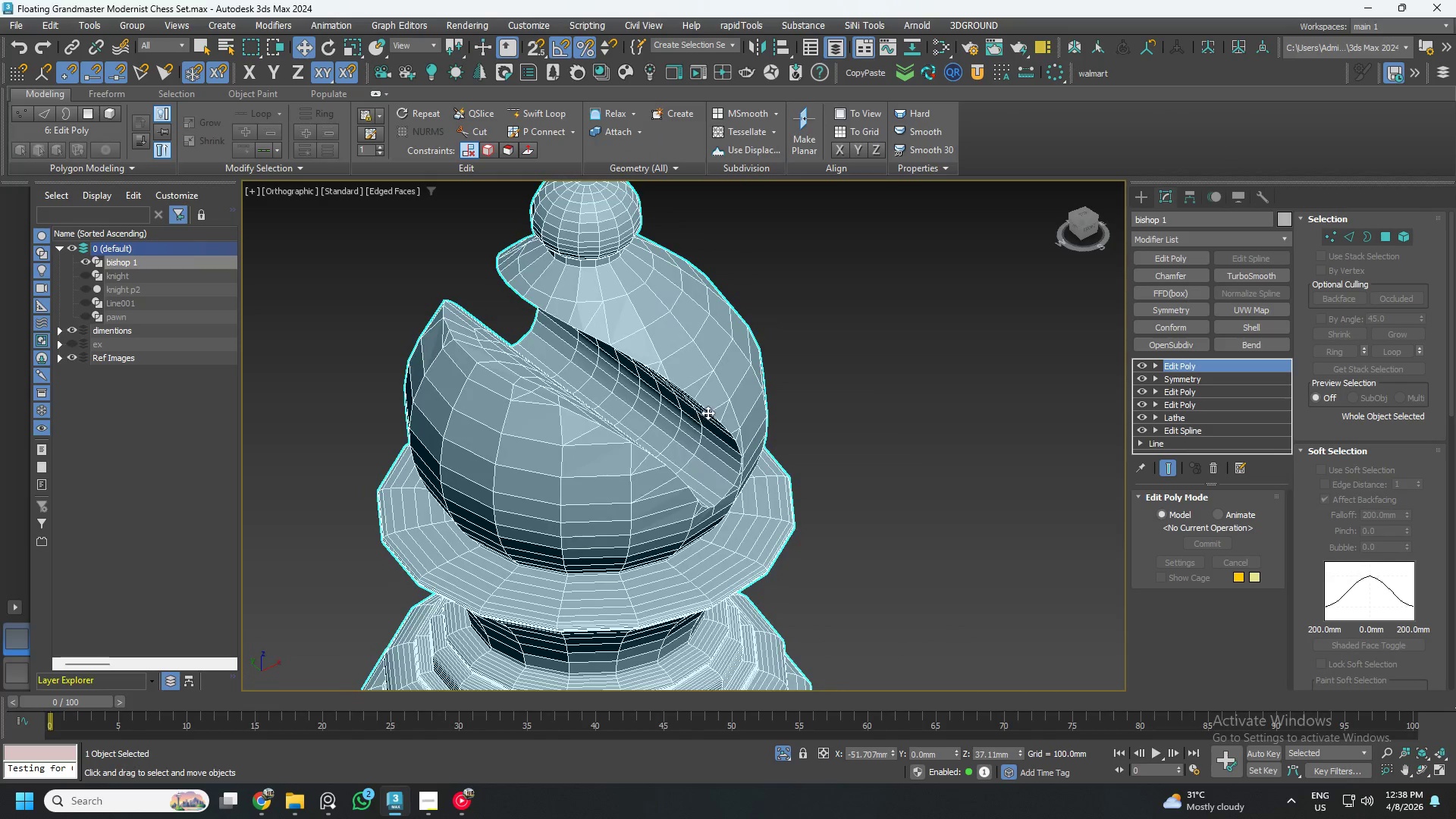 
hold_key(key=AltLeft, duration=0.55)
scroll: coordinate [732, 413], scroll_direction: up, amount: 3.0
 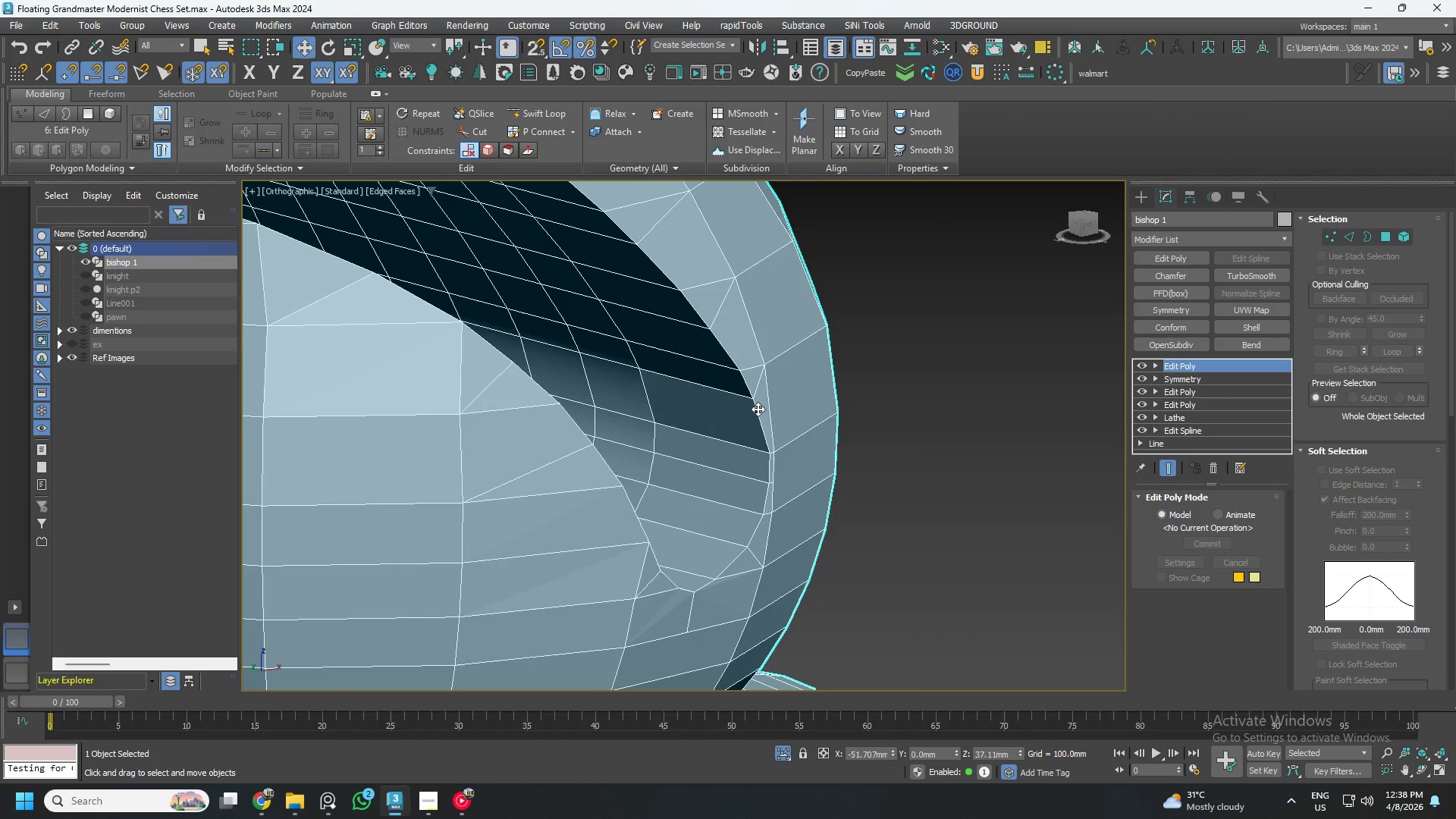 
hold_key(key=AltLeft, duration=0.58)
 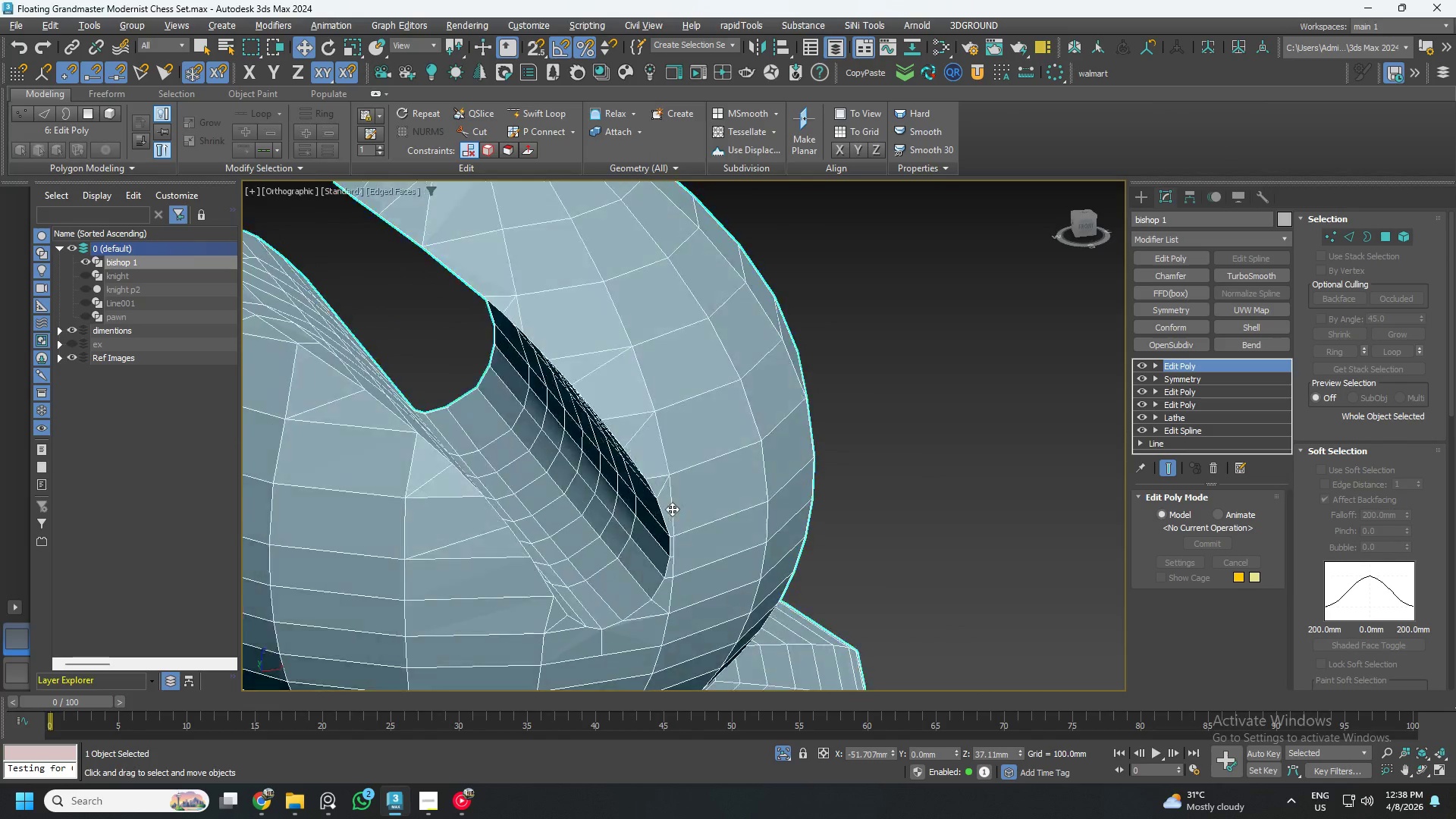 
scroll: coordinate [758, 409], scroll_direction: down, amount: 1.0
 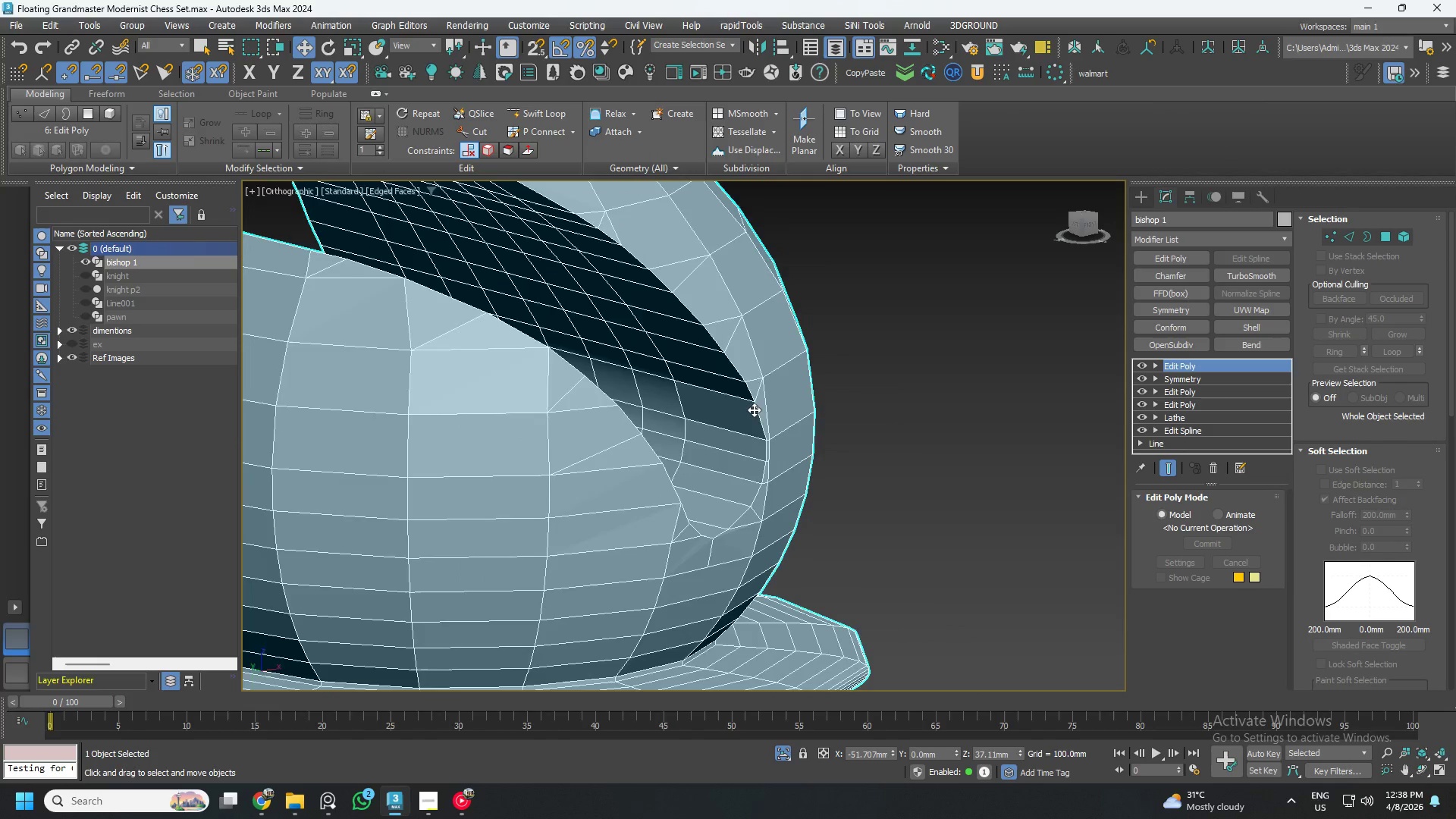 
hold_key(key=AltLeft, duration=1.08)
 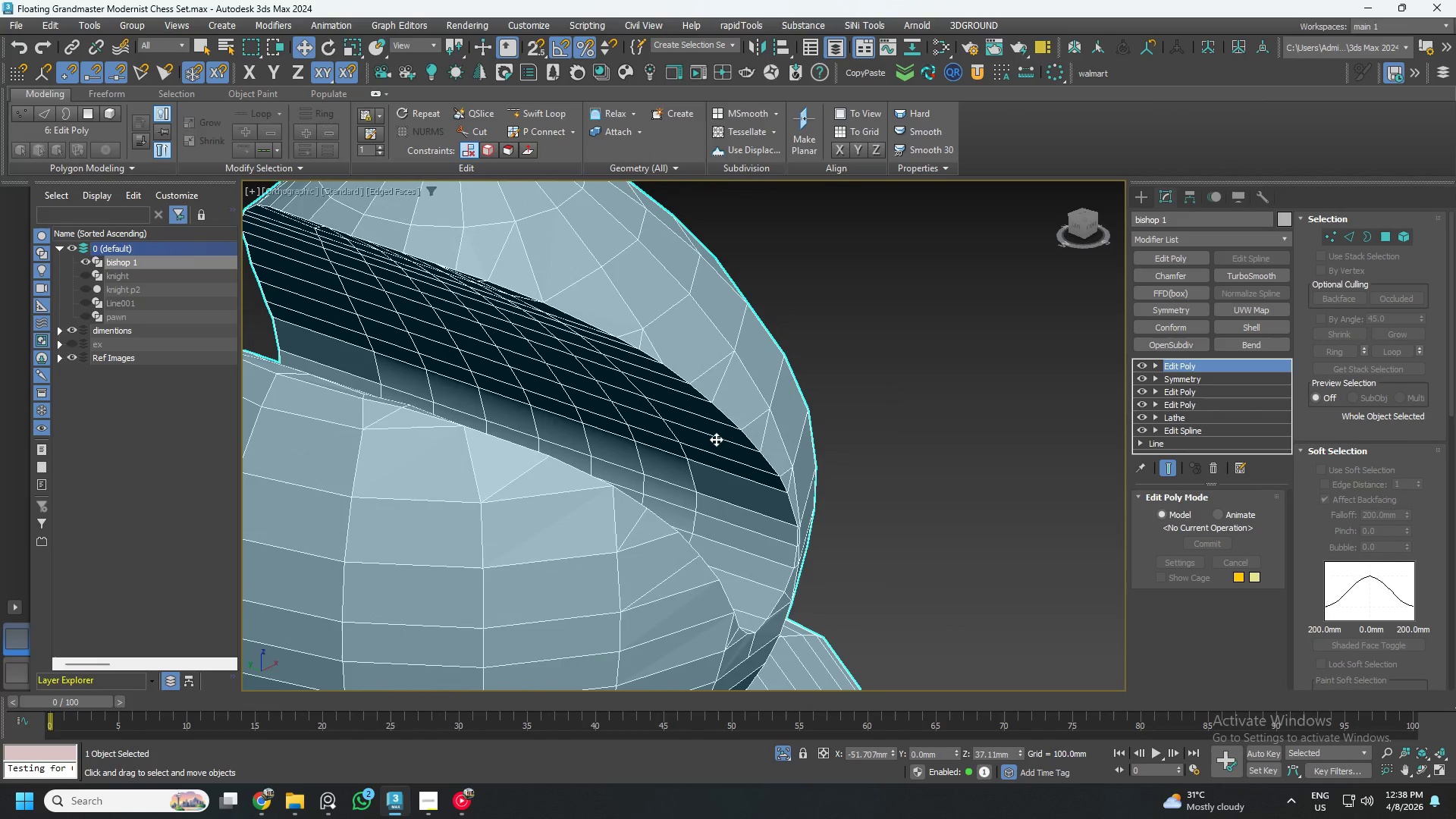 
key(Alt+AltLeft)
 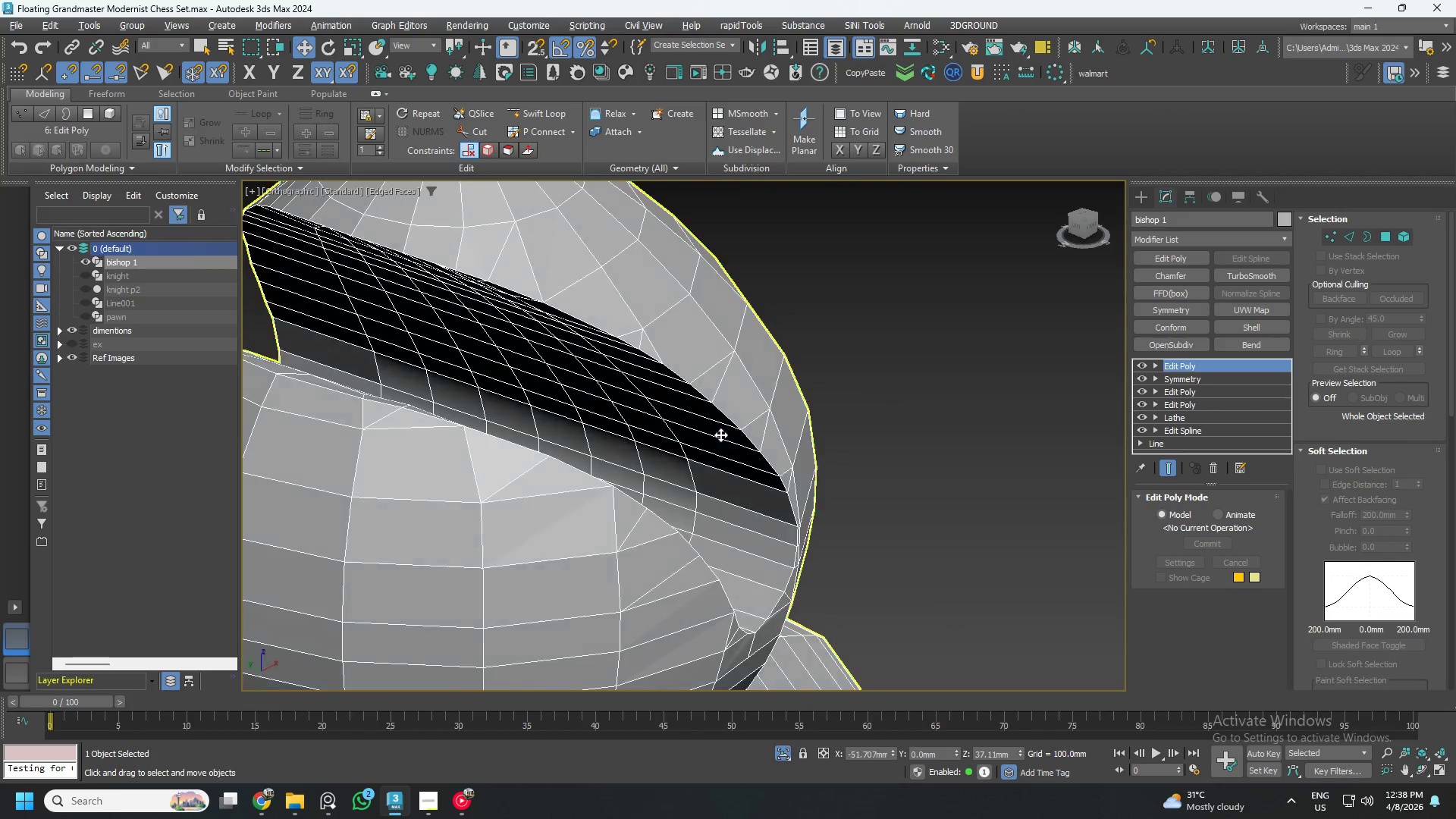 
key(Alt+1)
 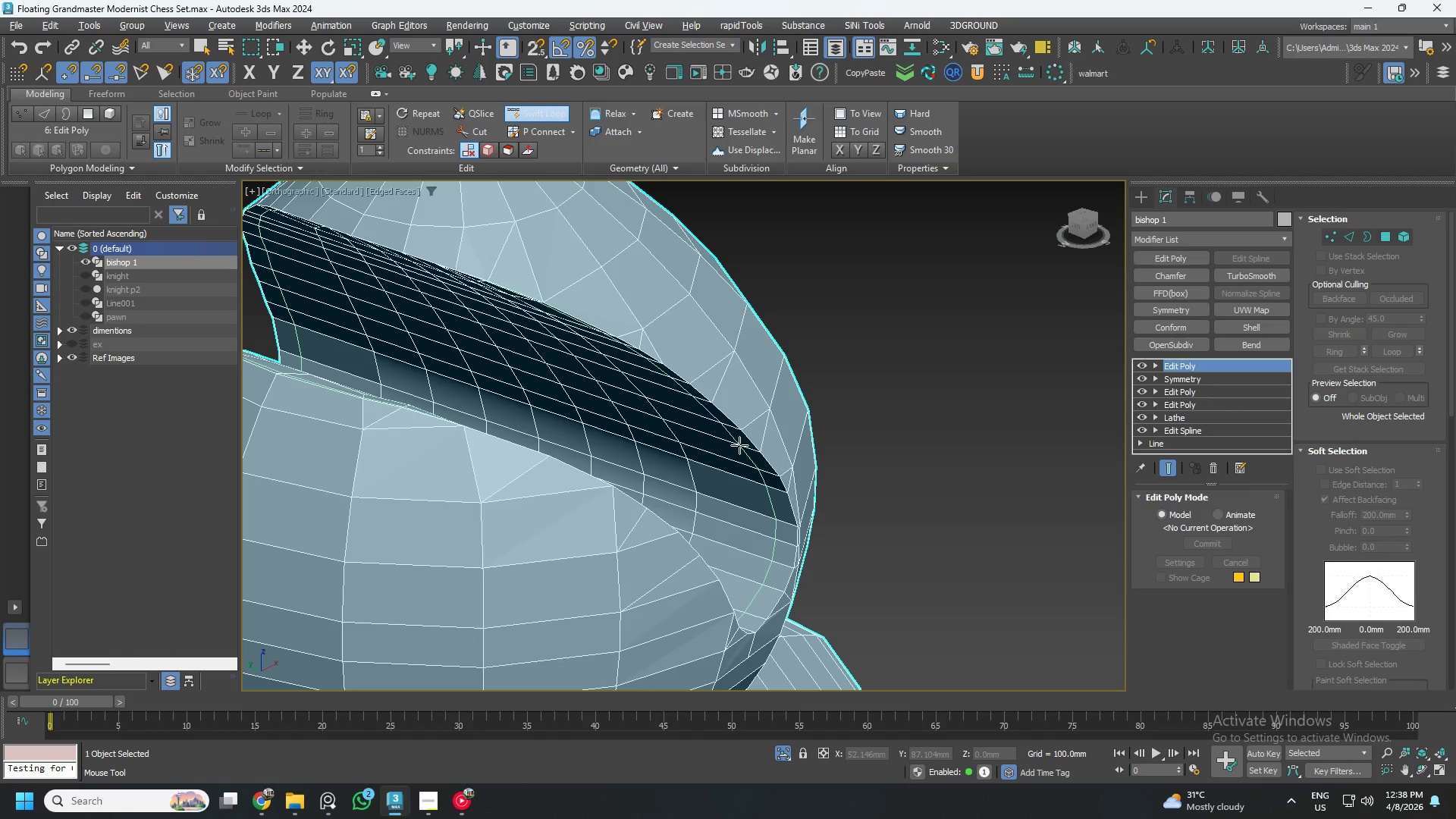 
hold_key(key=AltLeft, duration=0.45)
 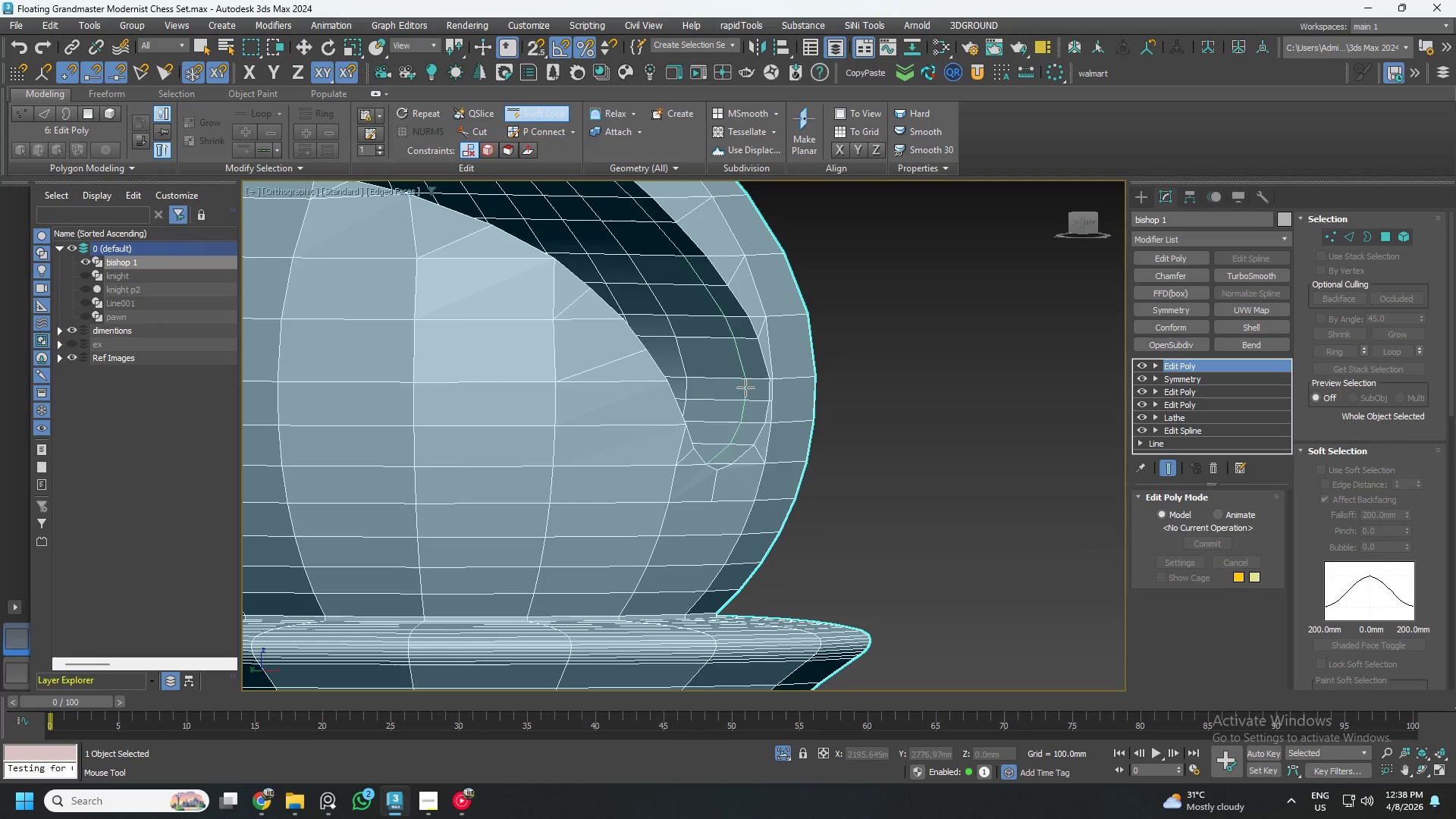 
left_click([743, 385])
 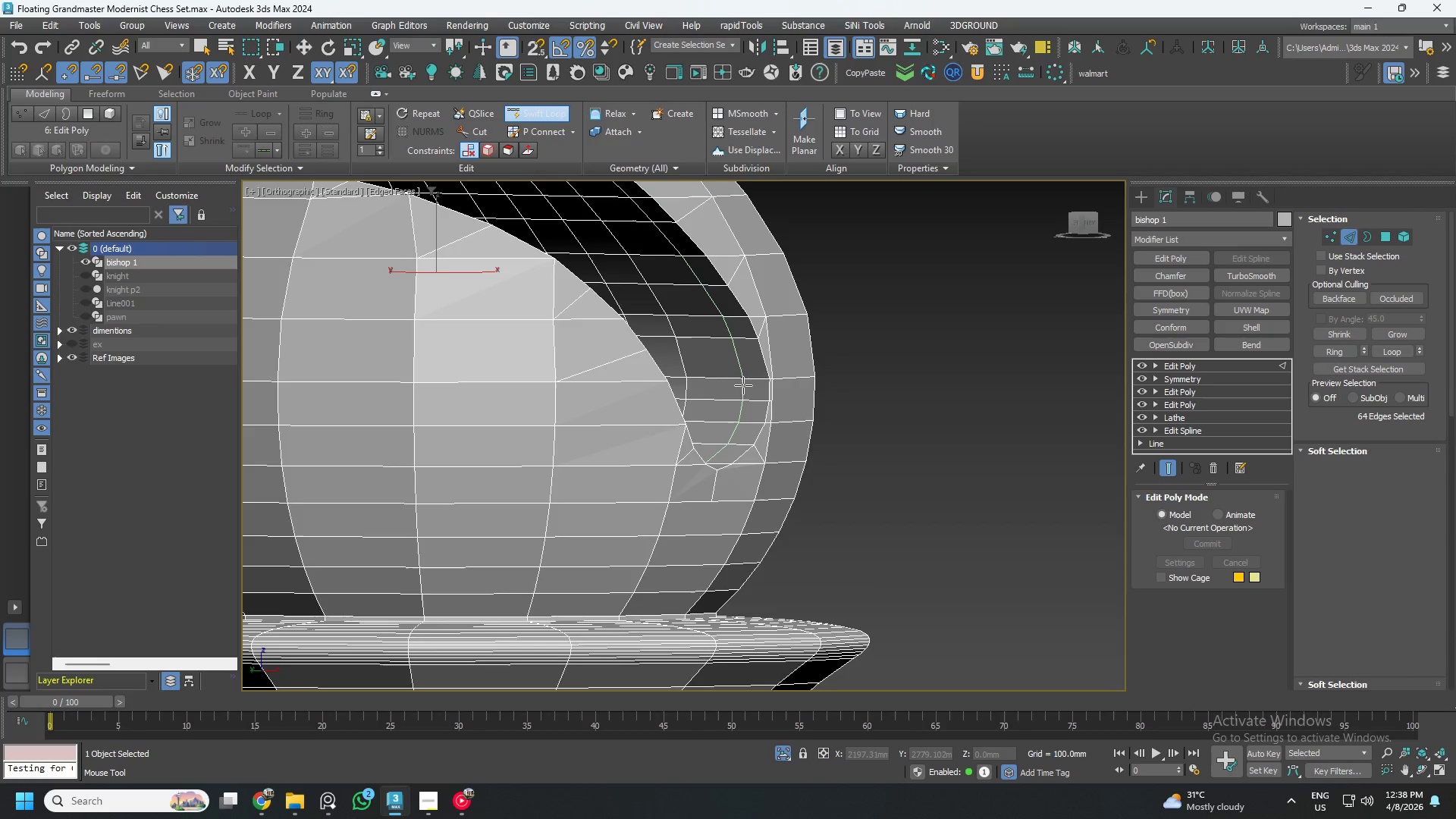 
key(Alt+AltLeft)
 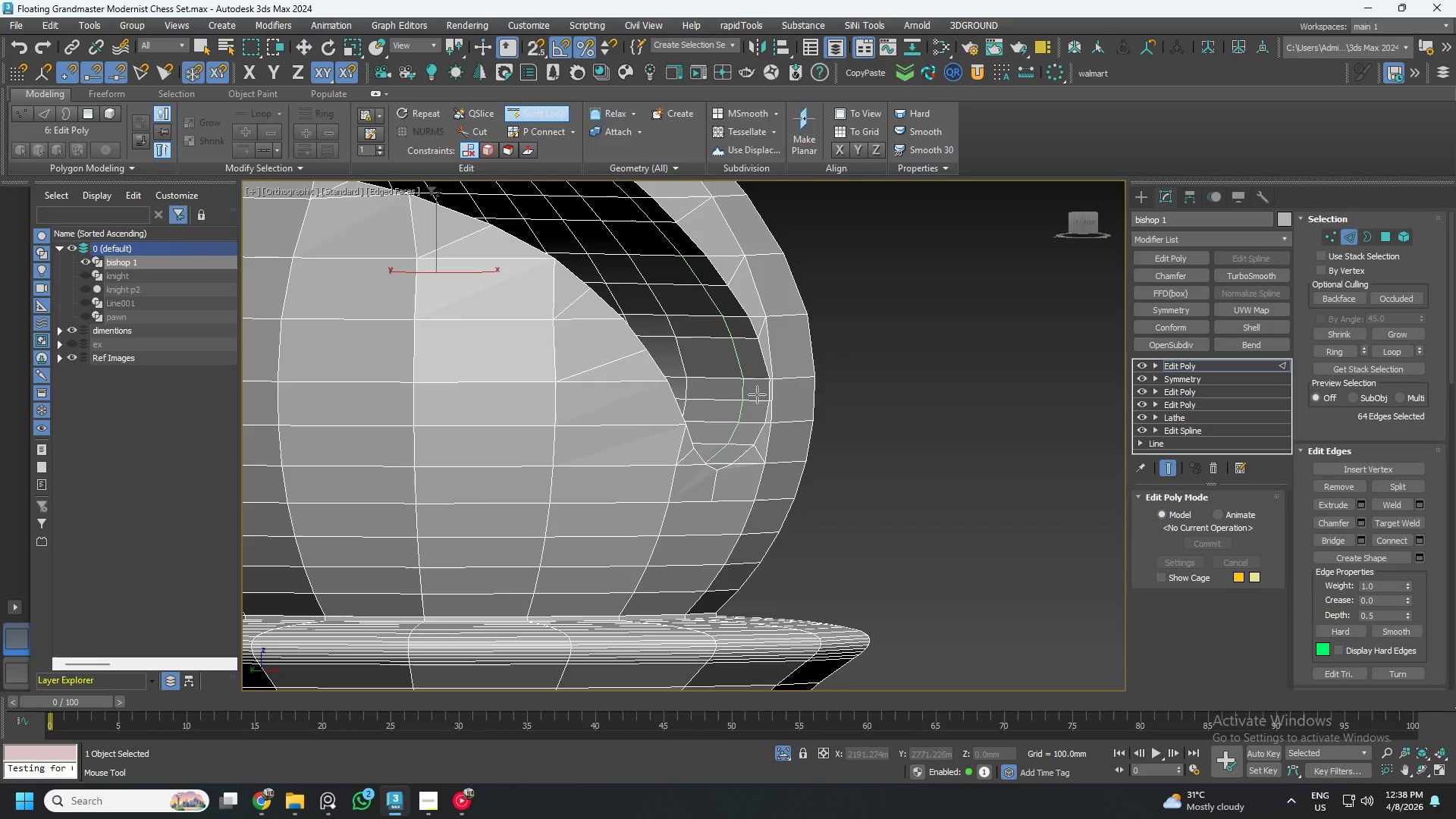 
key(Alt+1)
 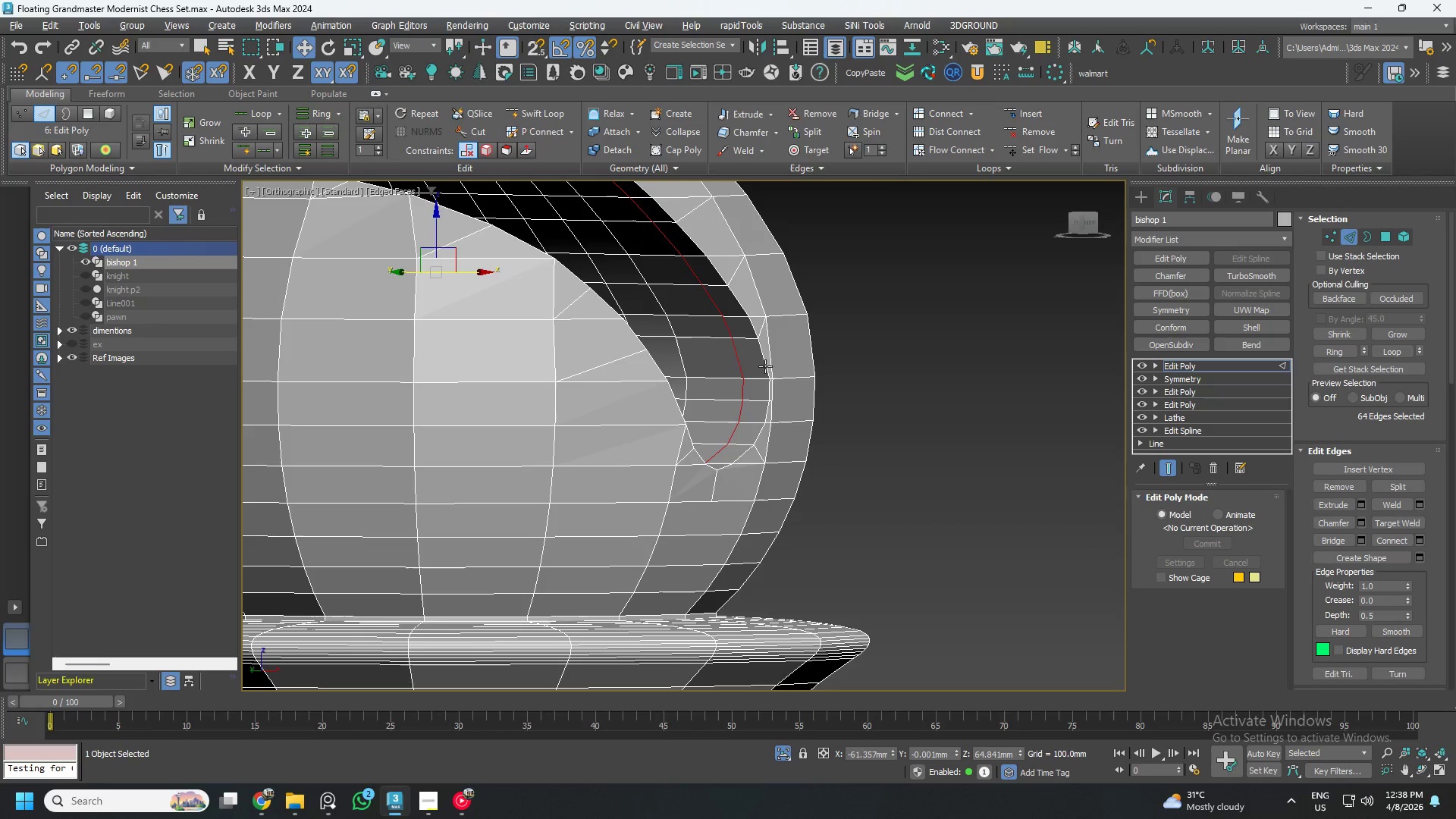 
double_click([765, 366])
 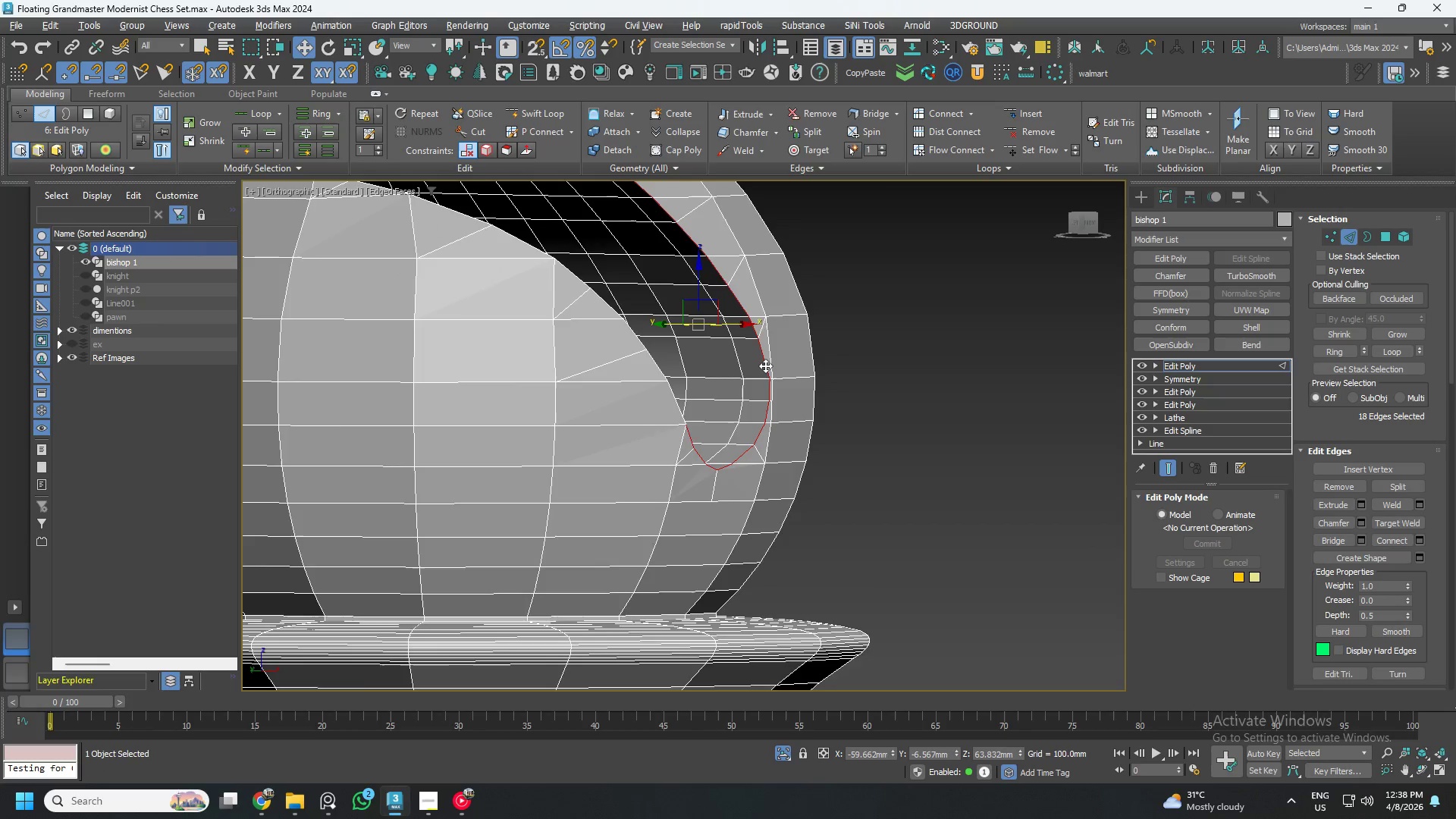 
hold_key(key=AltLeft, duration=0.5)
 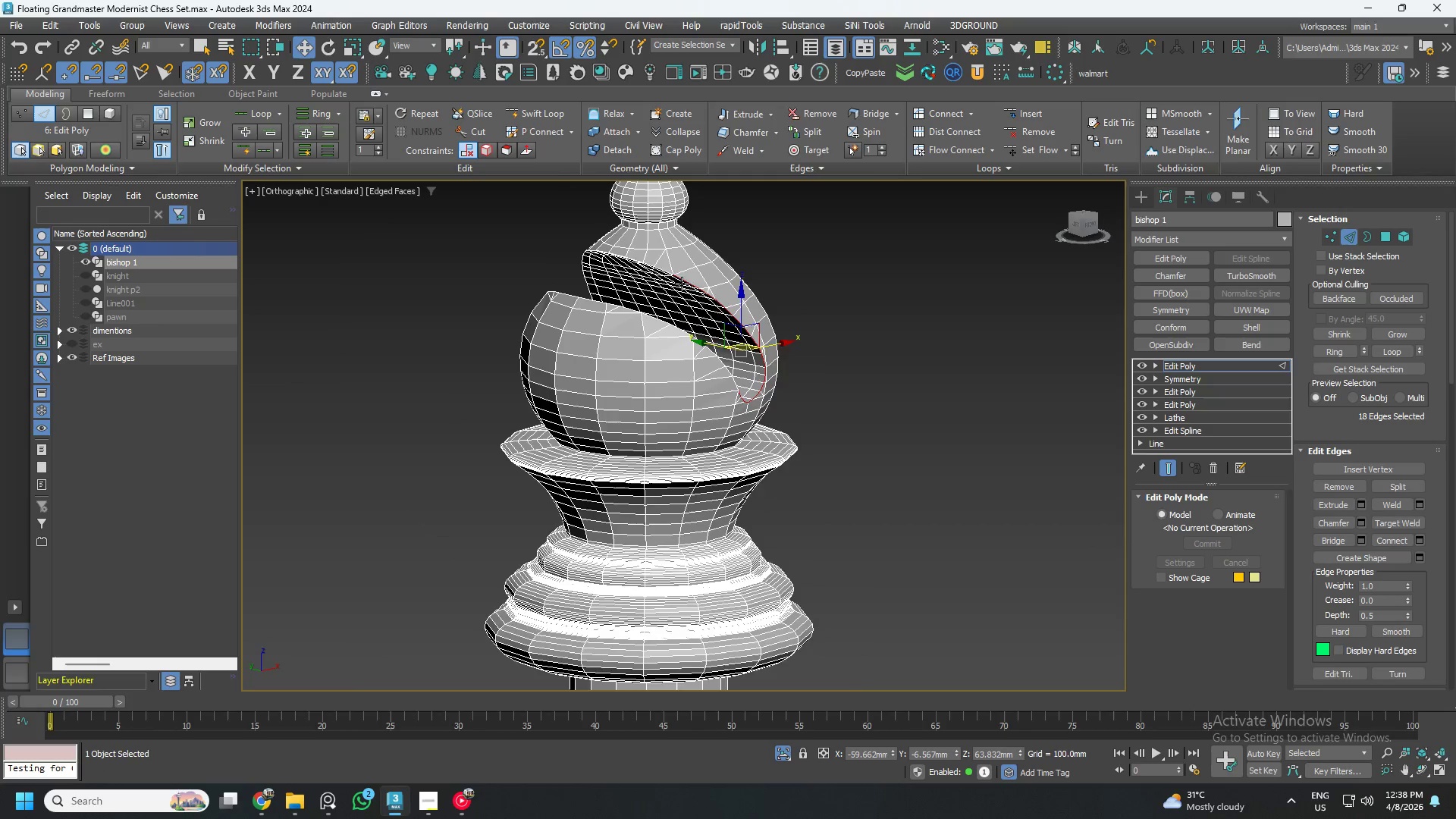 
scroll: coordinate [763, 365], scroll_direction: down, amount: 3.0
 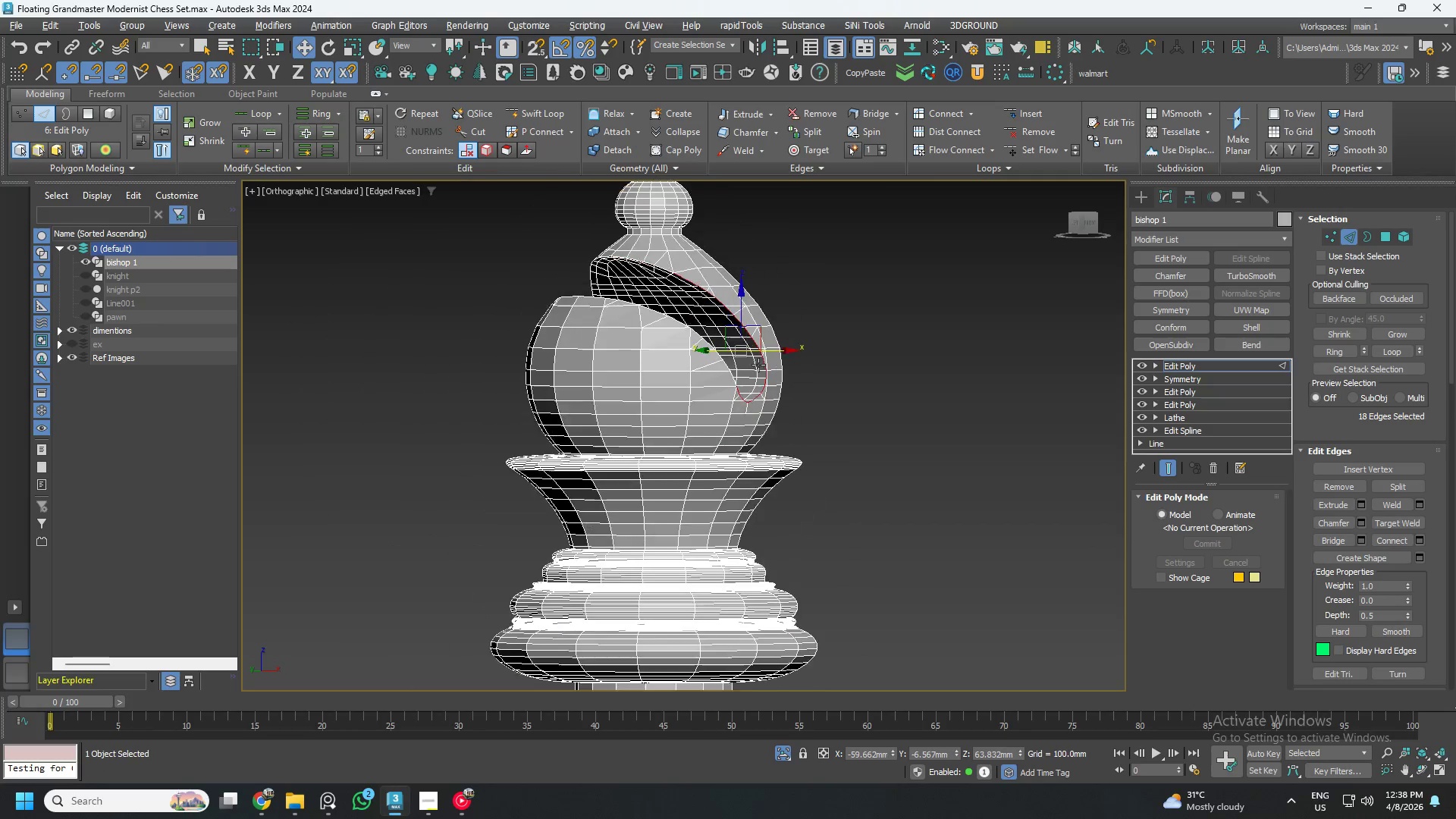 
hold_key(key=ControlLeft, duration=1.03)
 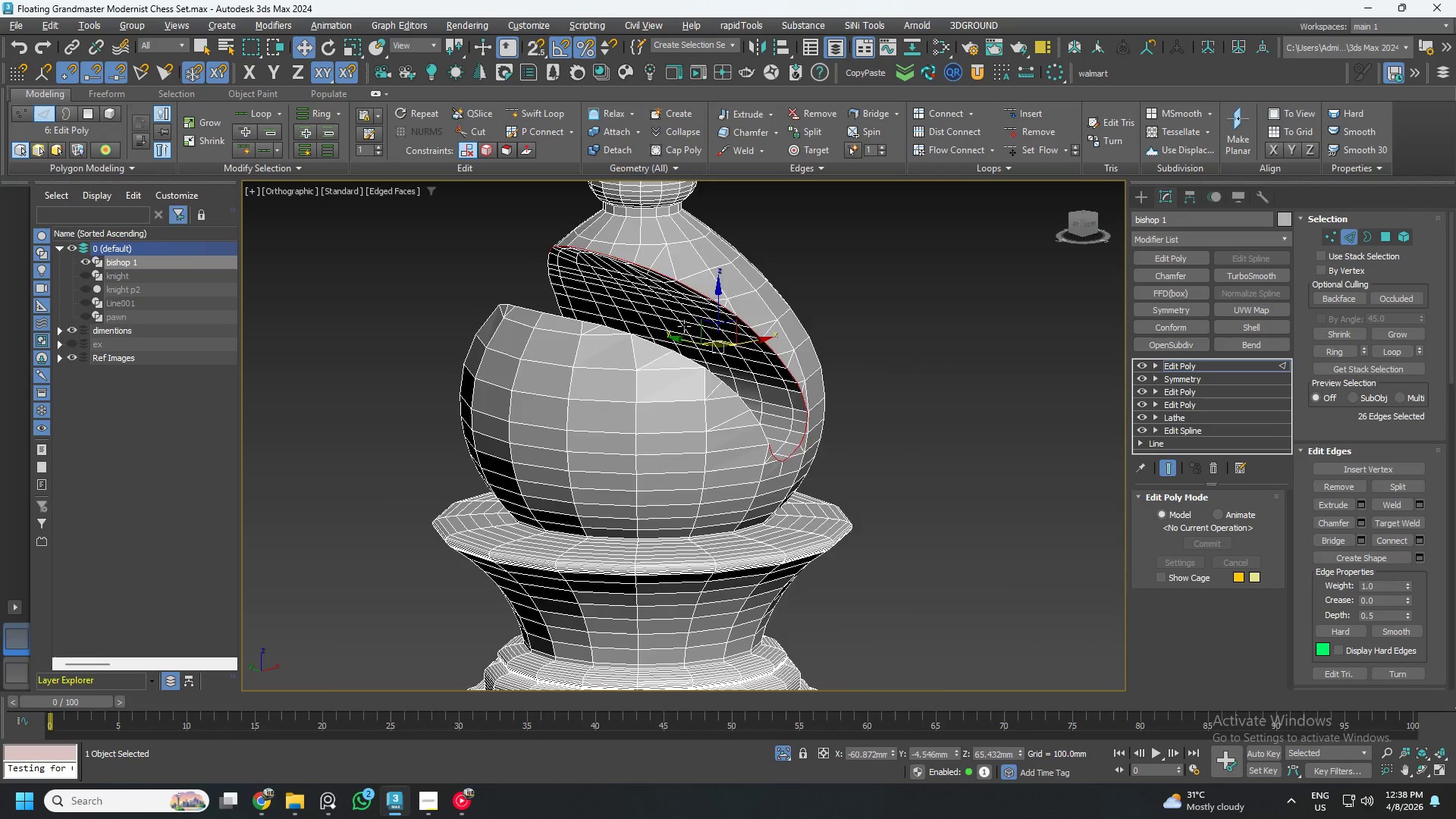 
scroll: coordinate [667, 274], scroll_direction: up, amount: 4.0
 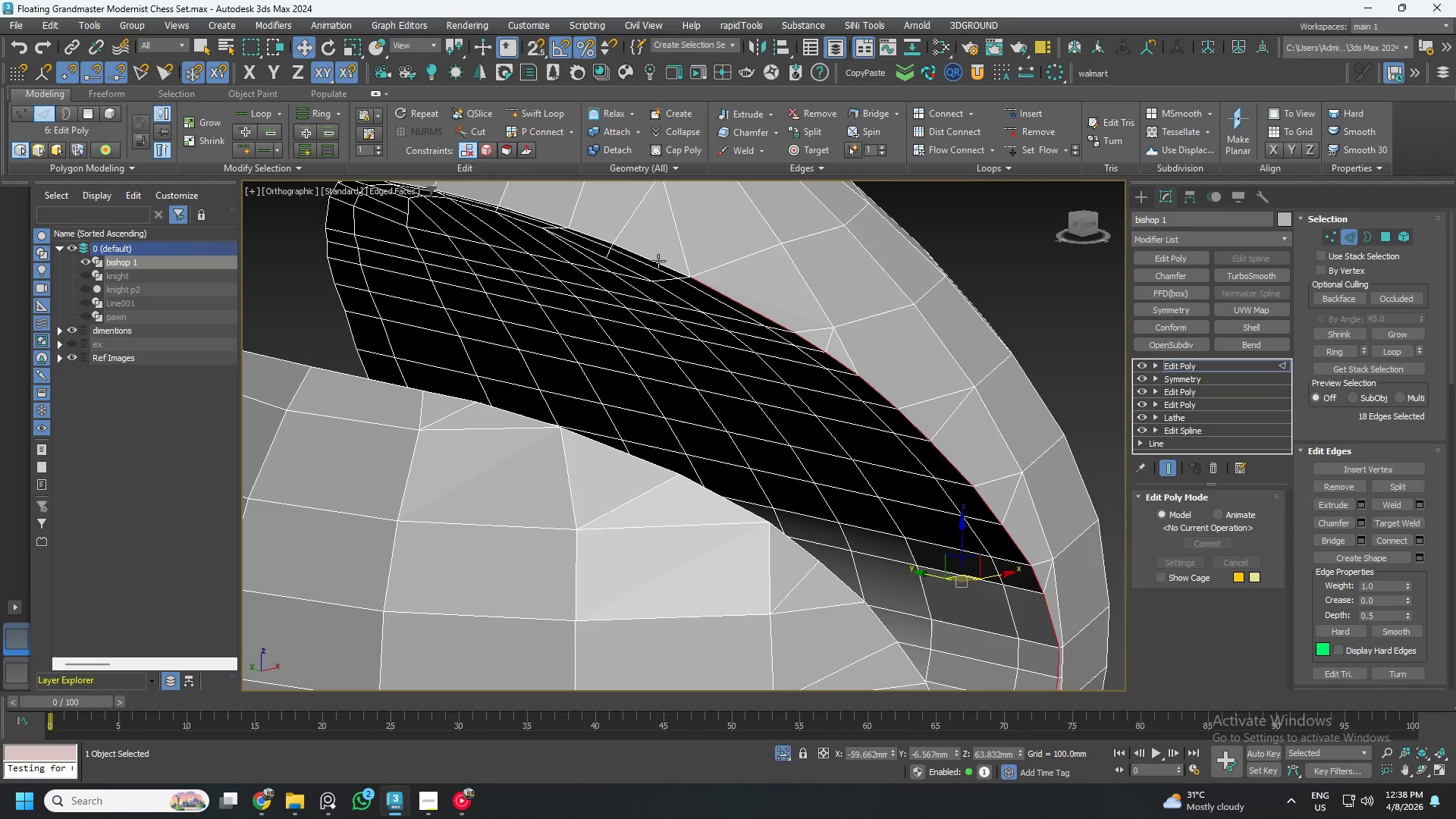 
left_click([650, 259])
 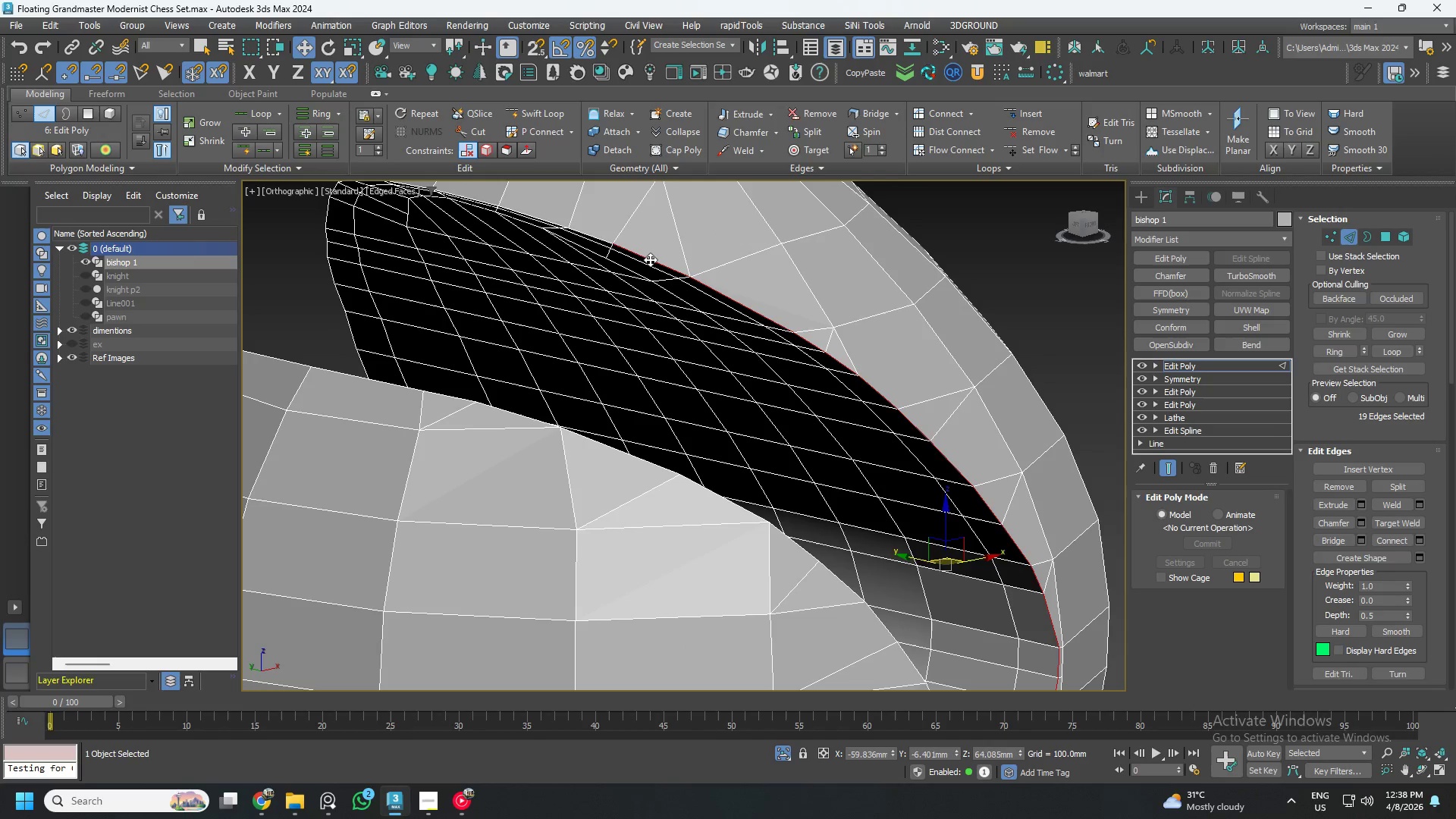 
double_click([650, 259])
 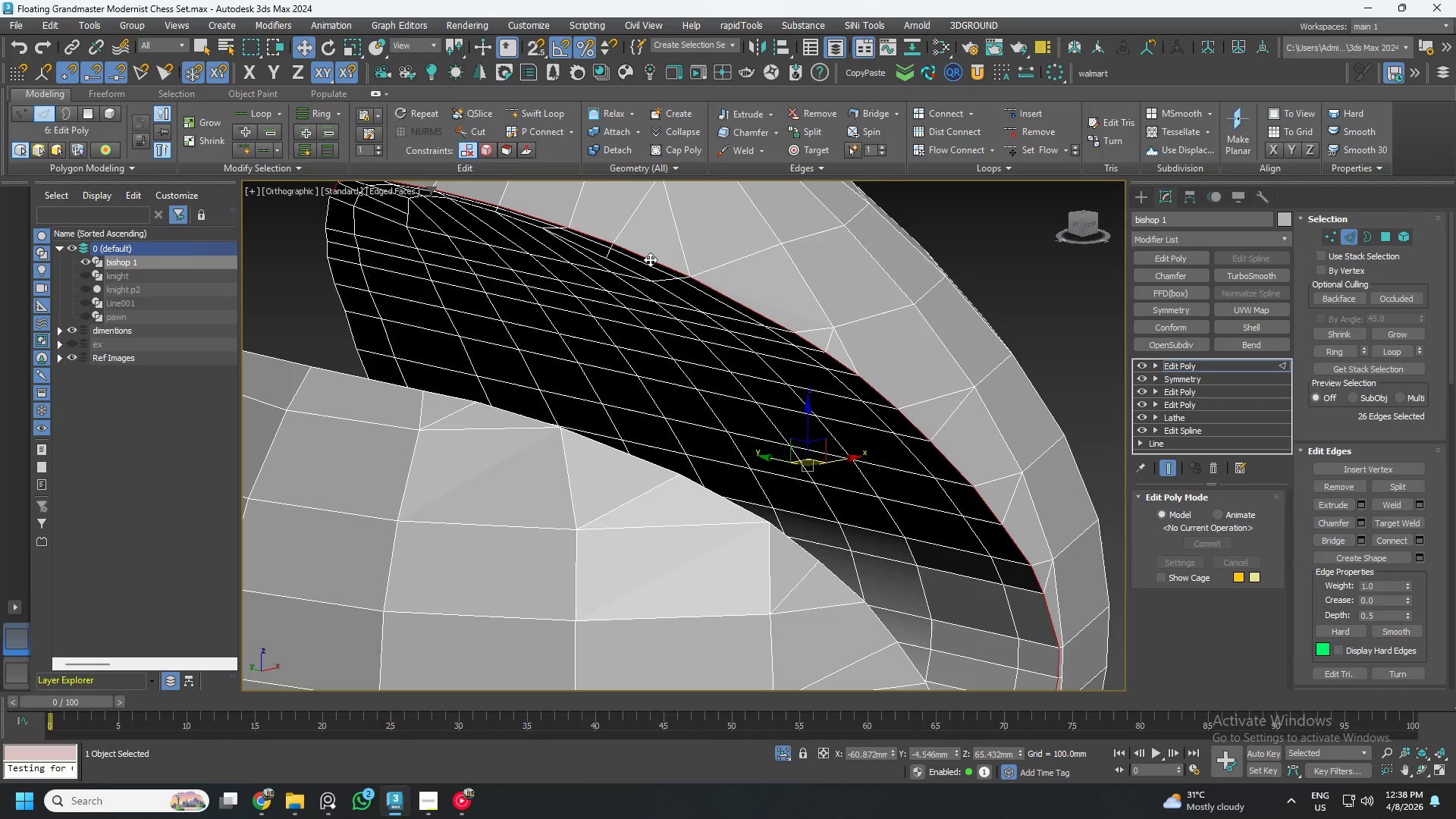 
hold_key(key=ControlLeft, duration=1.95)
 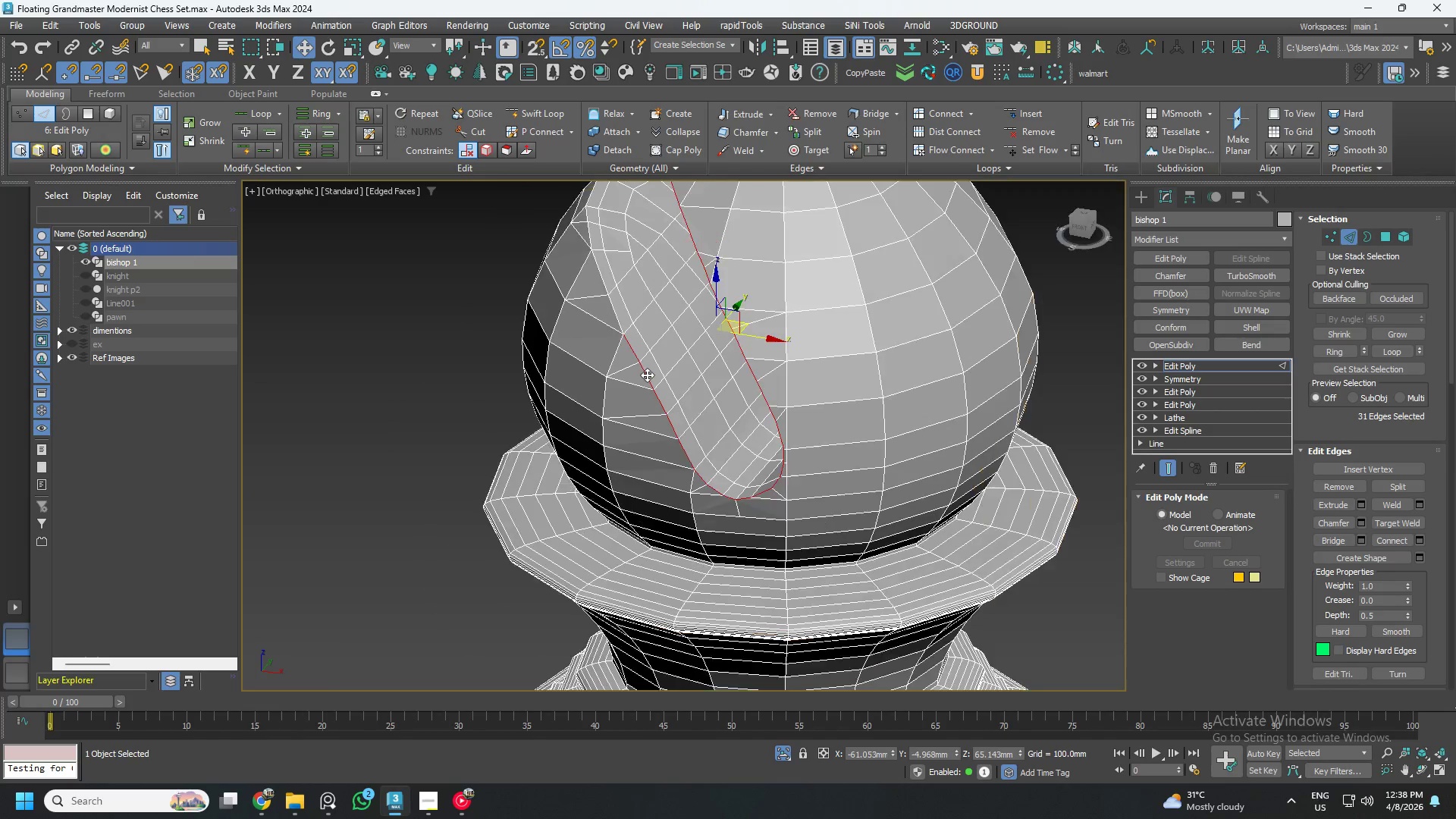 
hold_key(key=AltLeft, duration=0.55)
 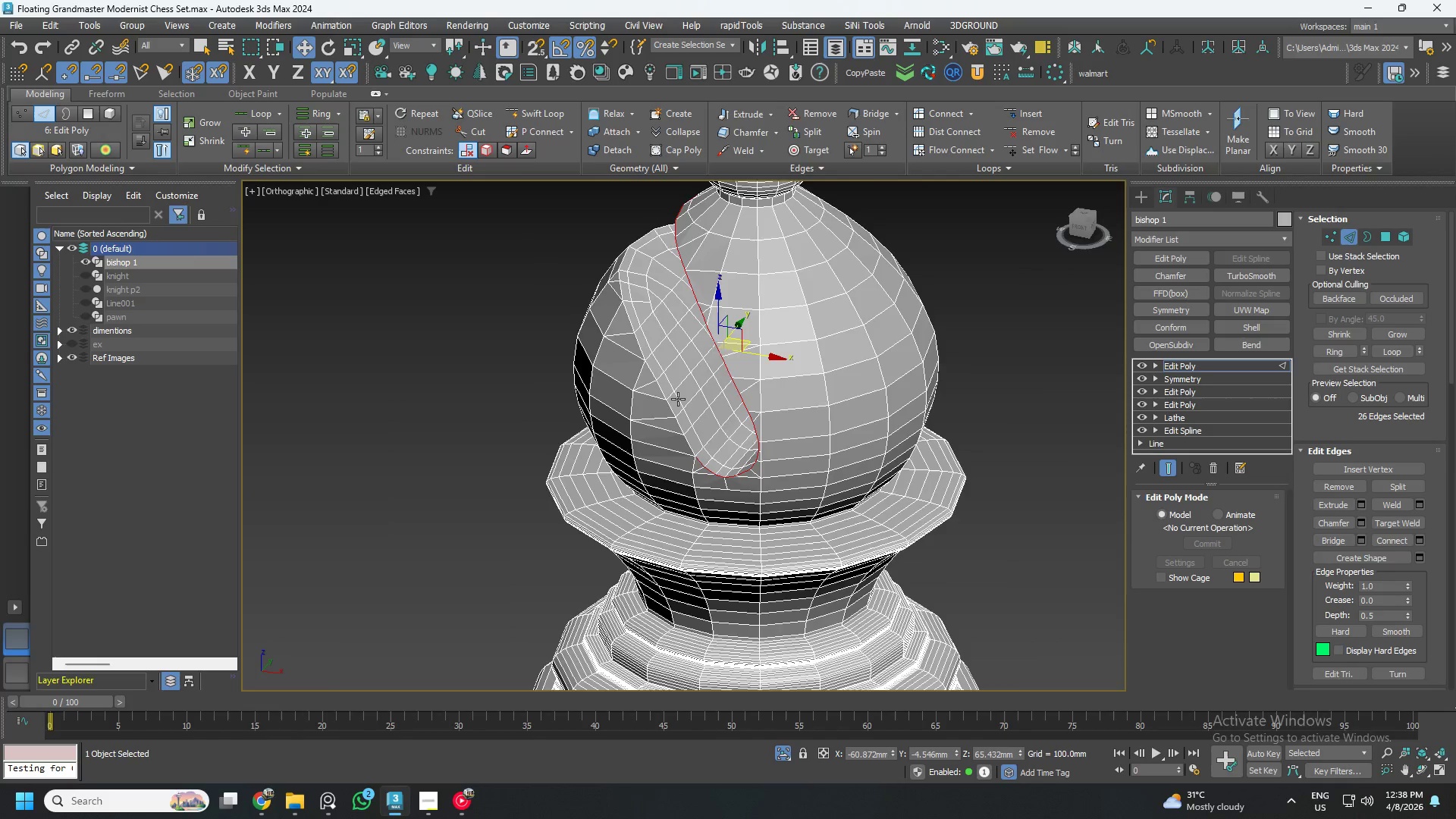 
scroll: coordinate [673, 286], scroll_direction: down, amount: 3.0
 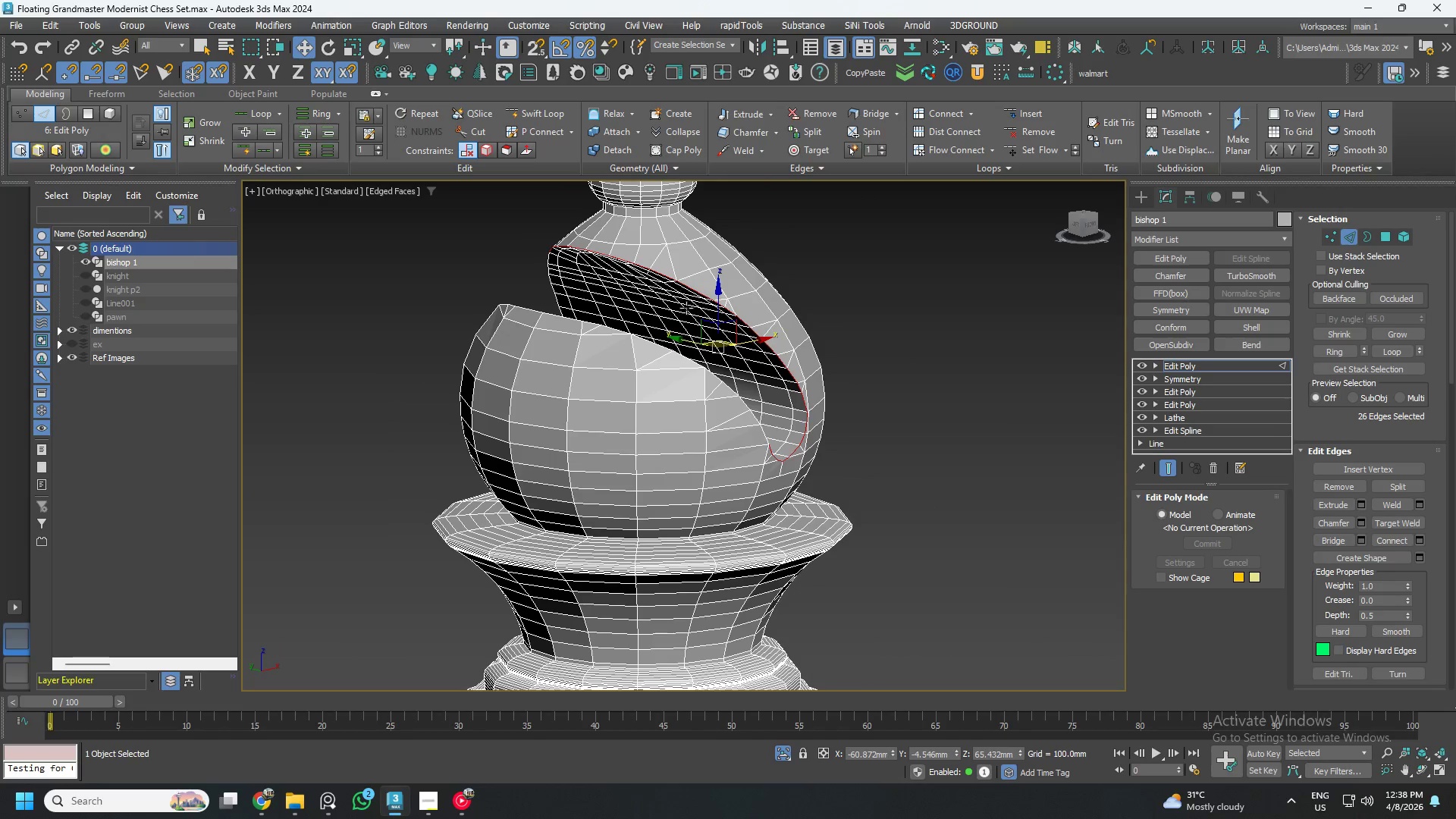 
scroll: coordinate [674, 406], scroll_direction: up, amount: 2.0
 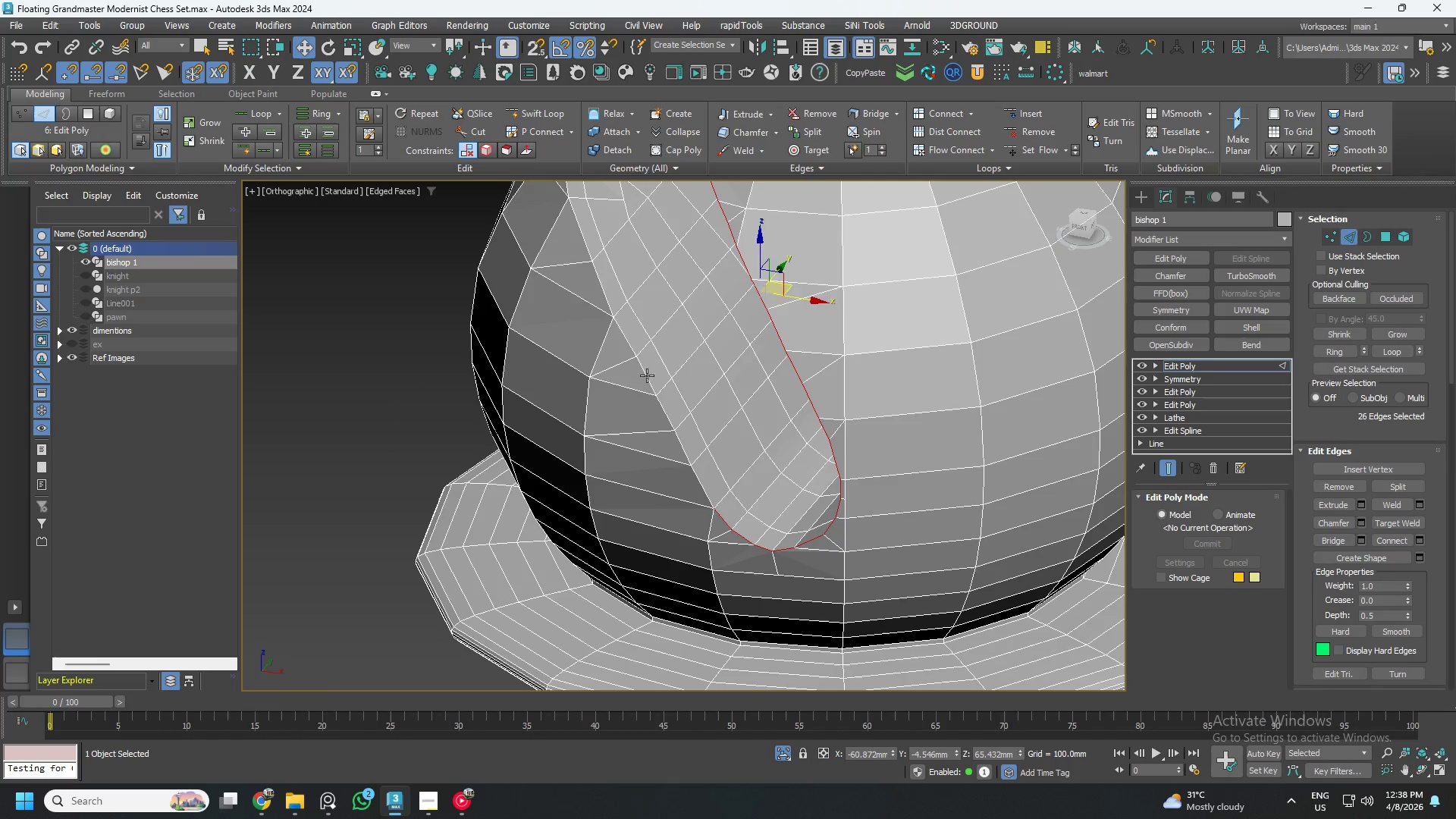 
double_click([647, 375])
 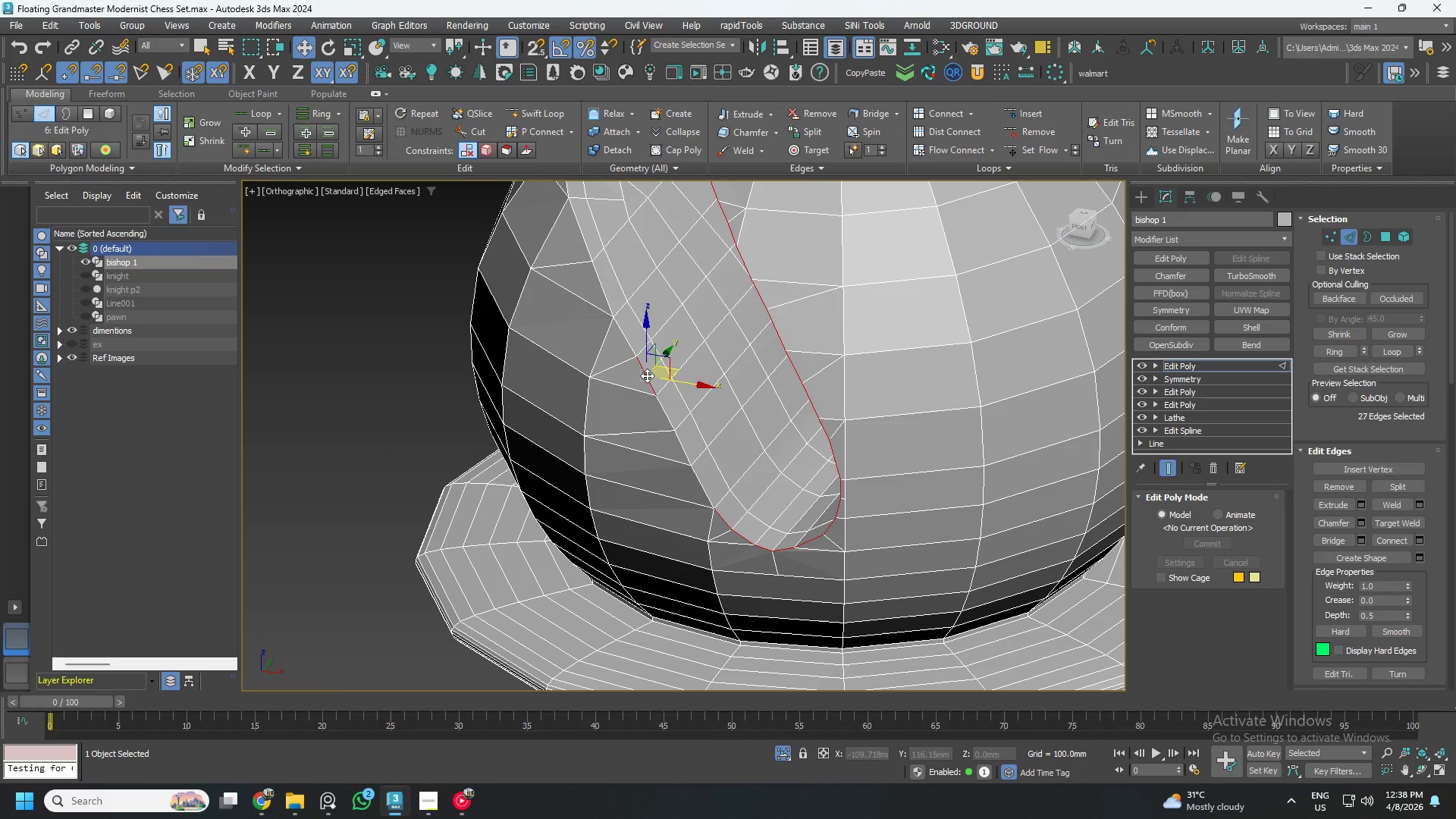 
key(Control+ControlLeft)
 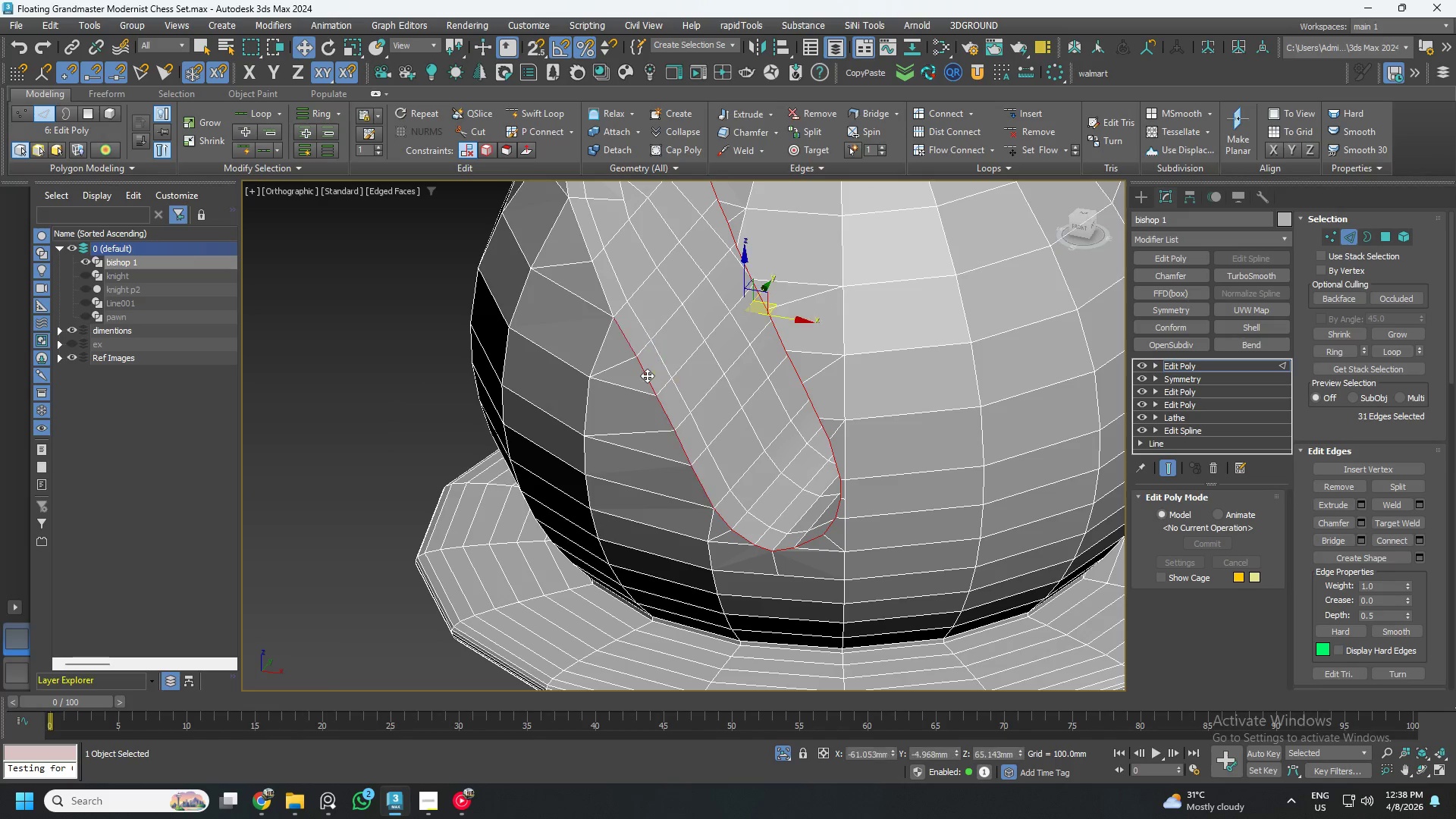 
key(Control+ControlLeft)
 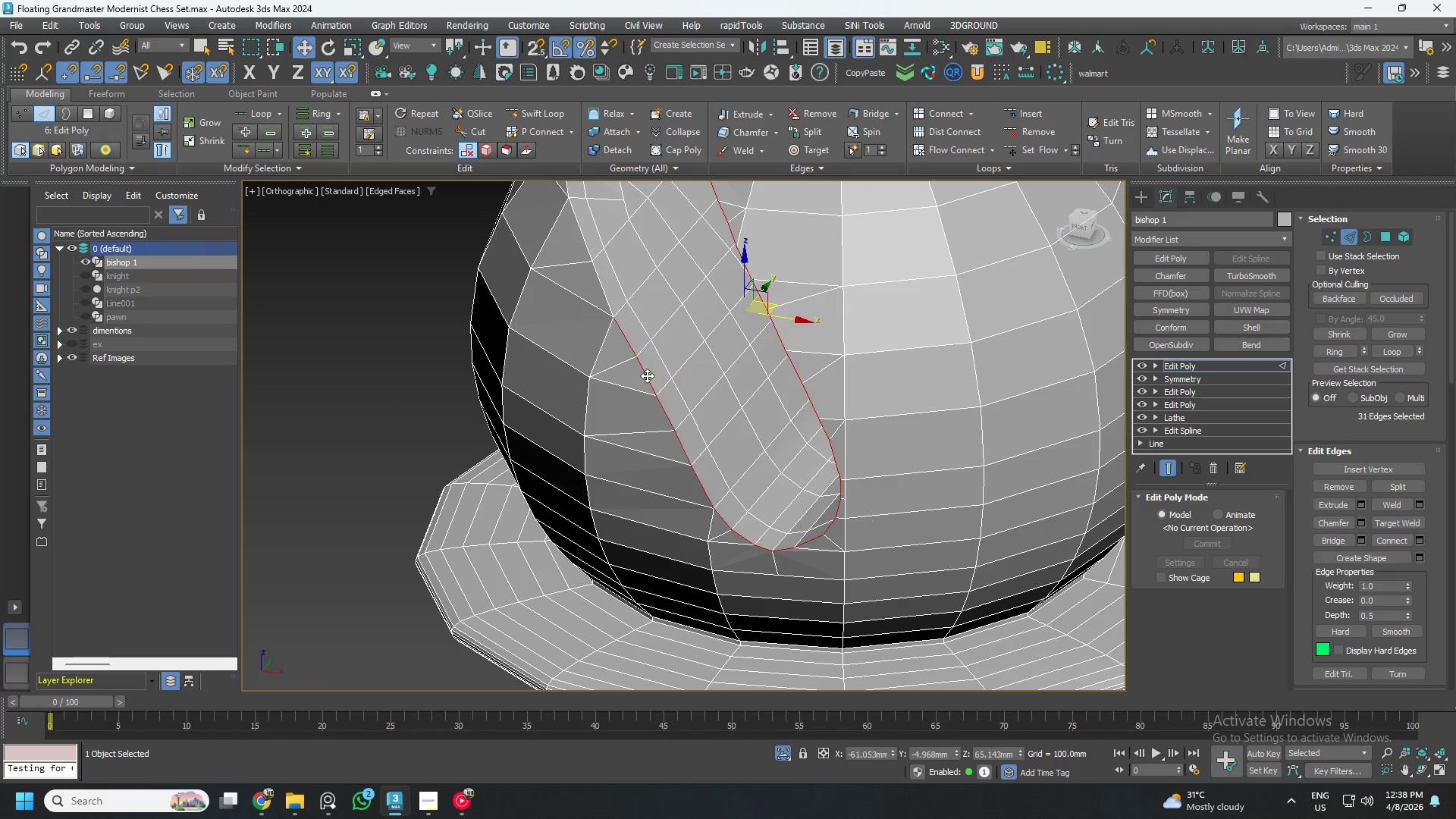 
key(Control+ControlLeft)
 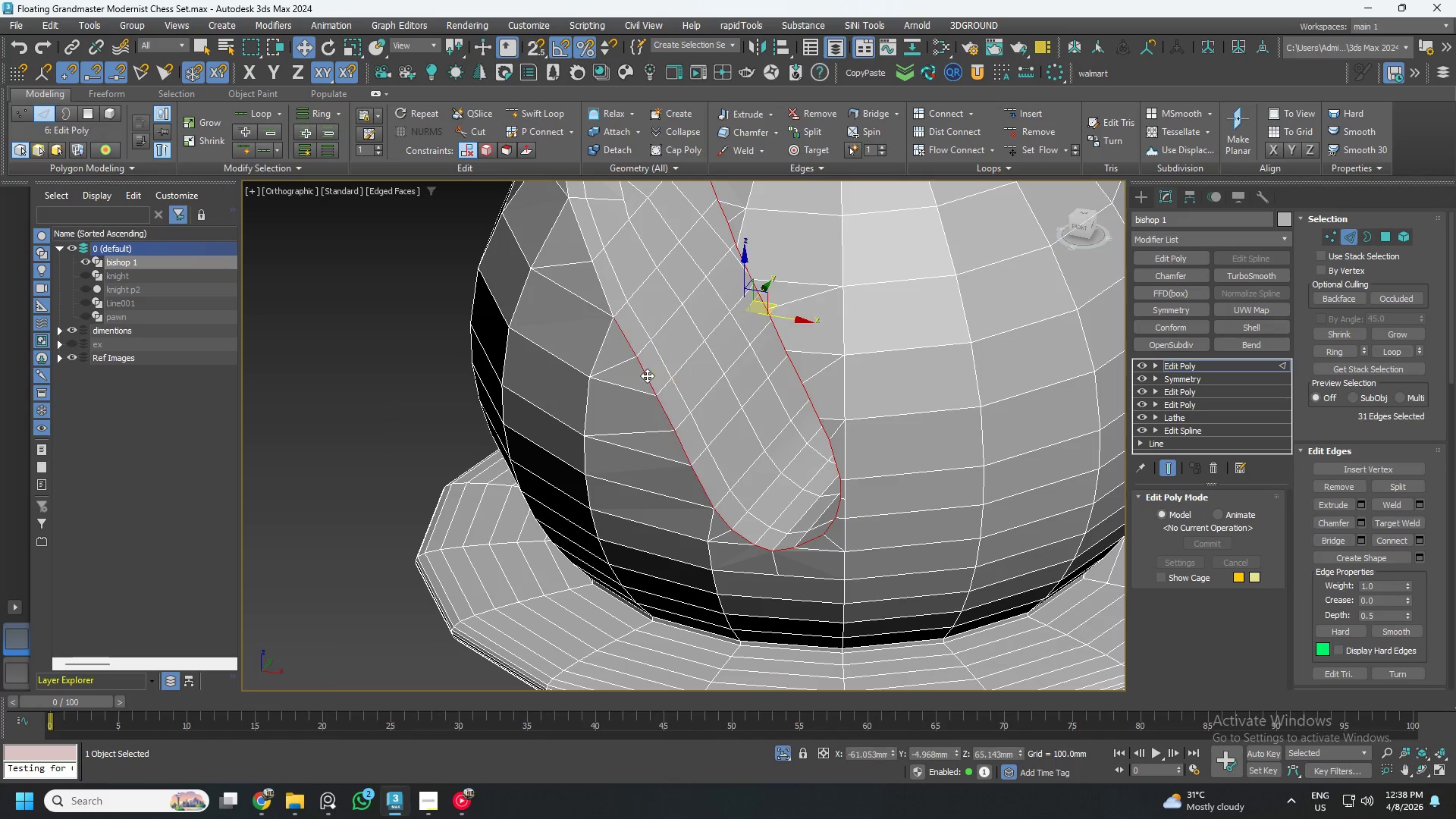 
key(Control+ControlLeft)
 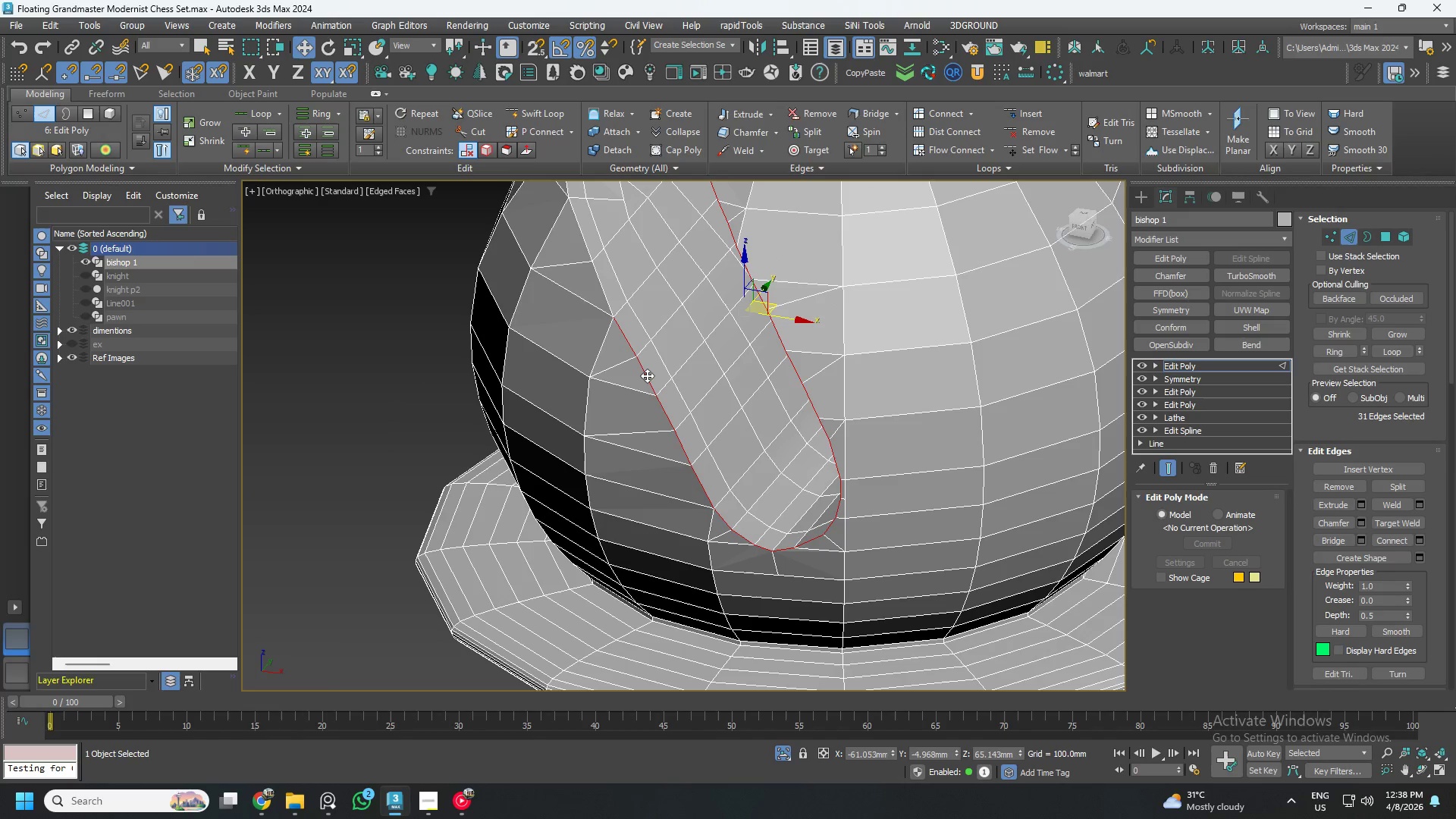 
key(Control+ControlLeft)
 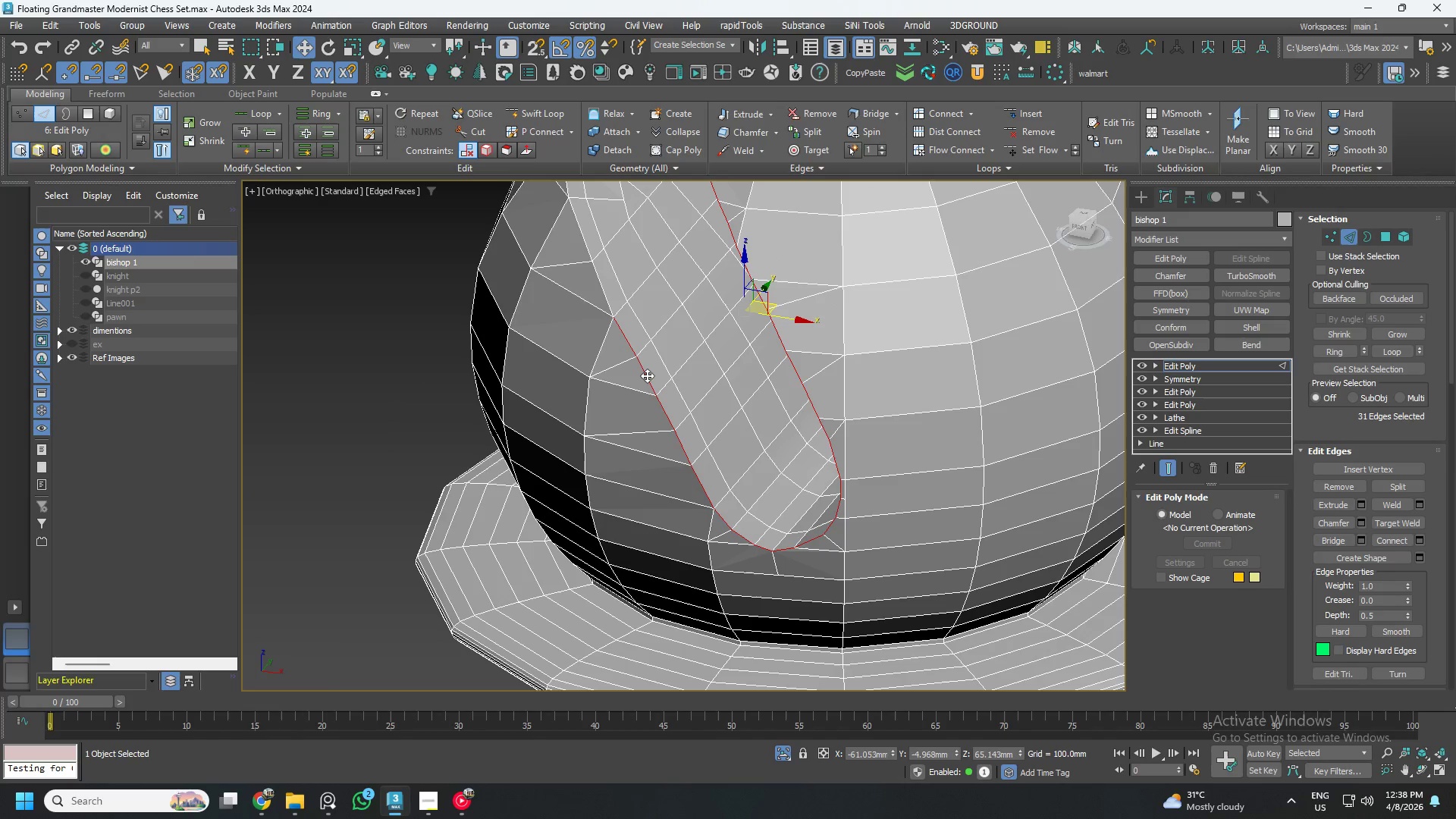 
key(Control+ControlLeft)
 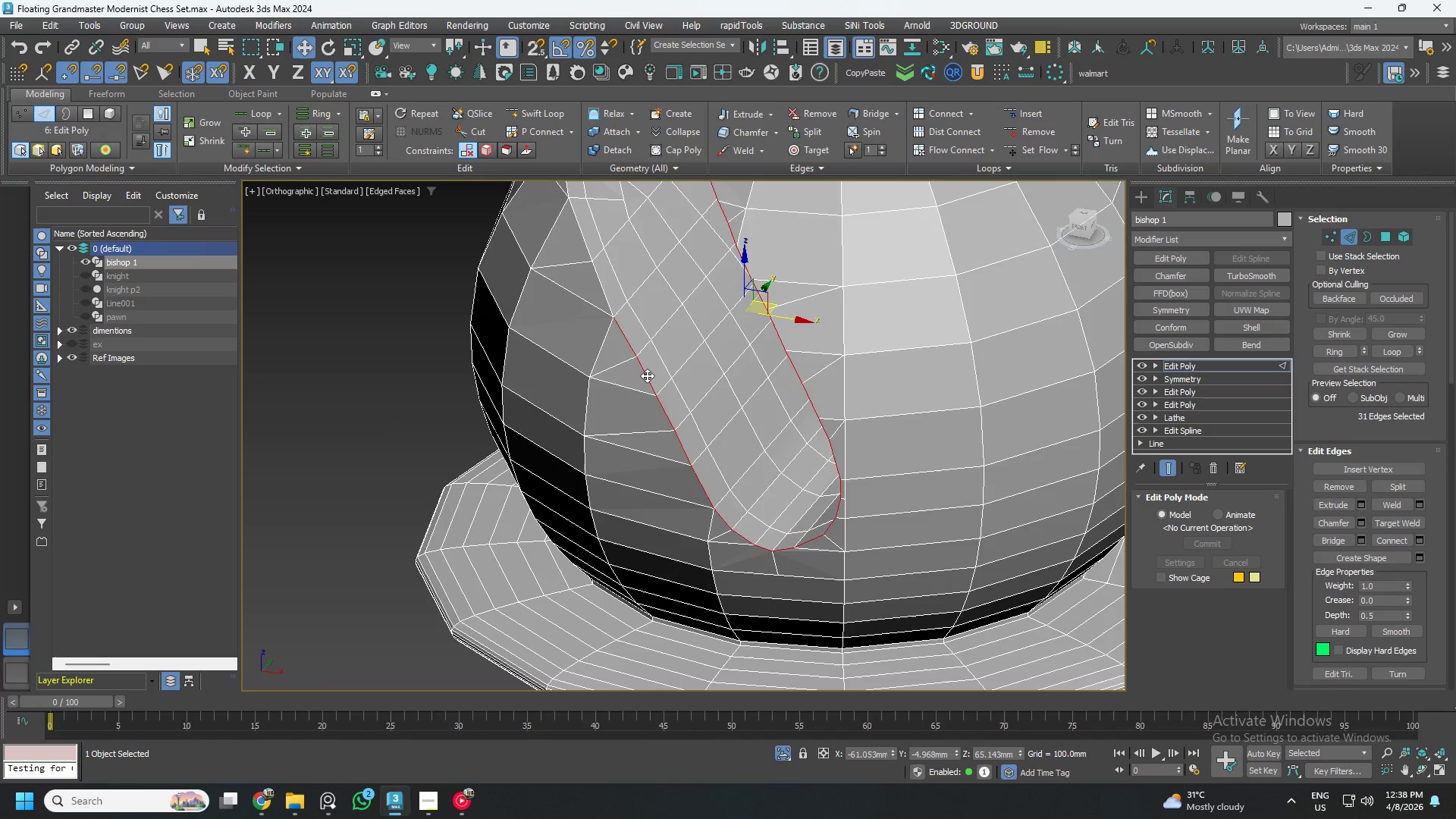 
hold_key(key=AltLeft, duration=0.31)
 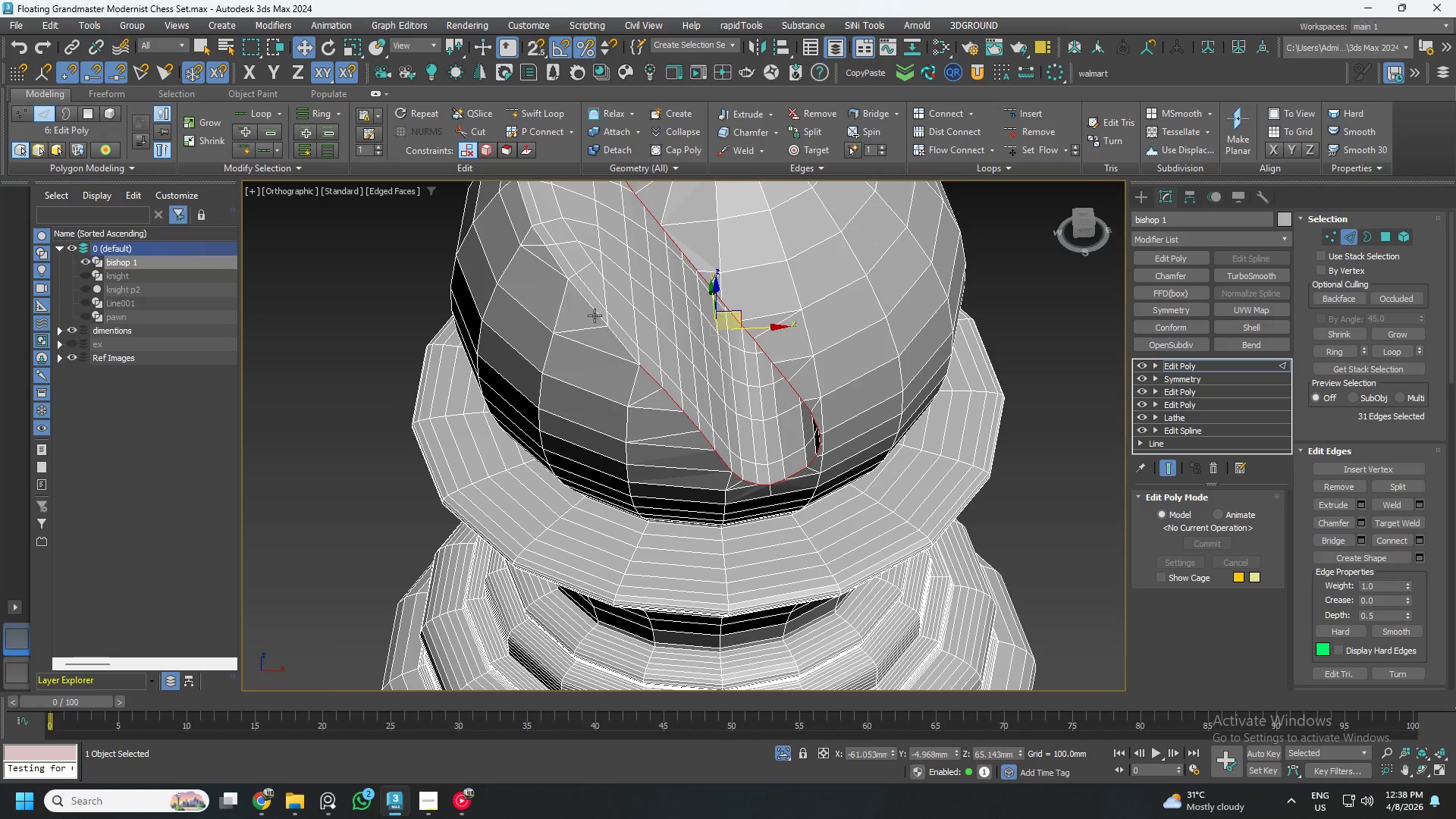 
scroll: coordinate [647, 375], scroll_direction: down, amount: 1.0
 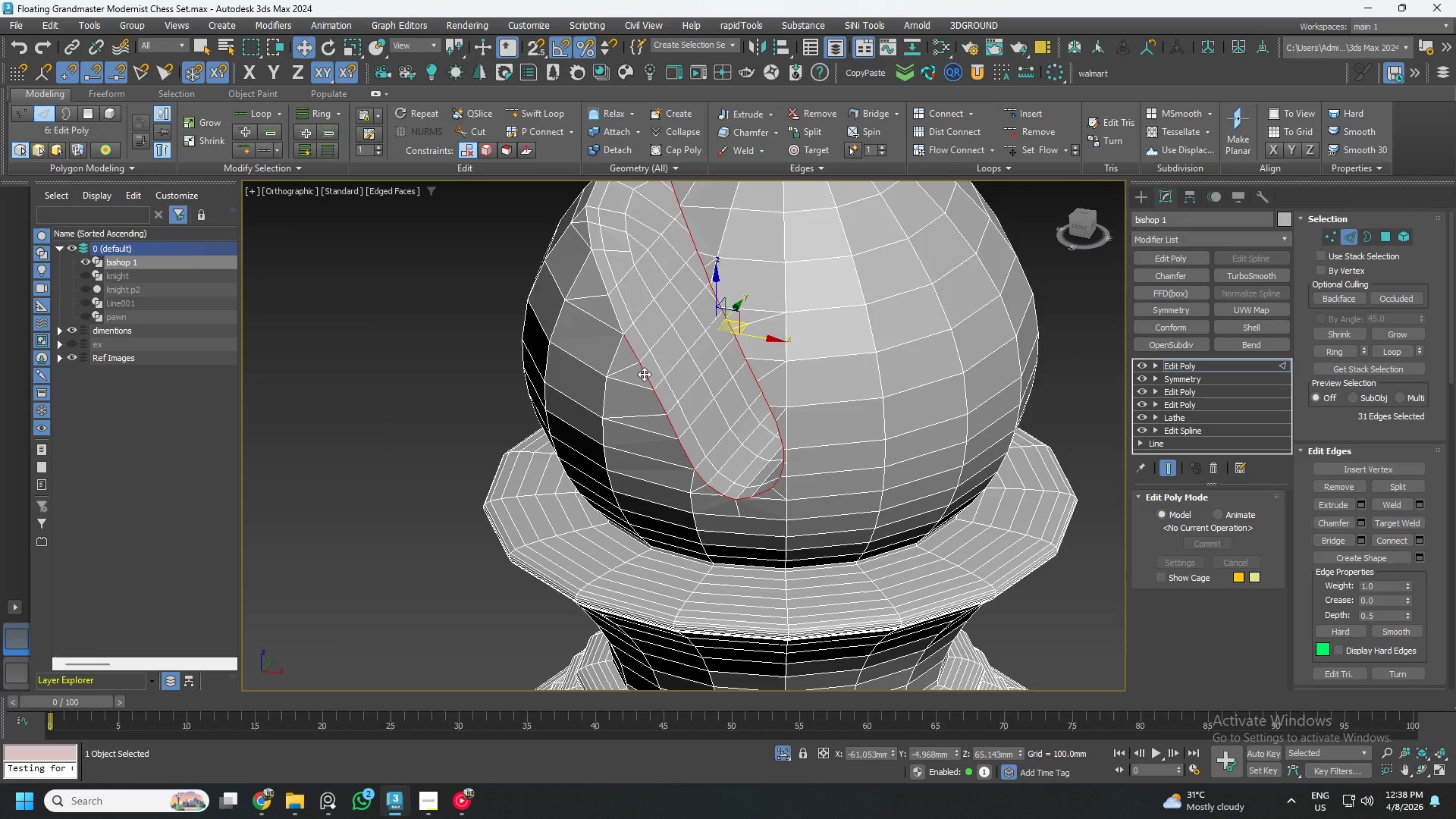 
key(Control+ControlLeft)
 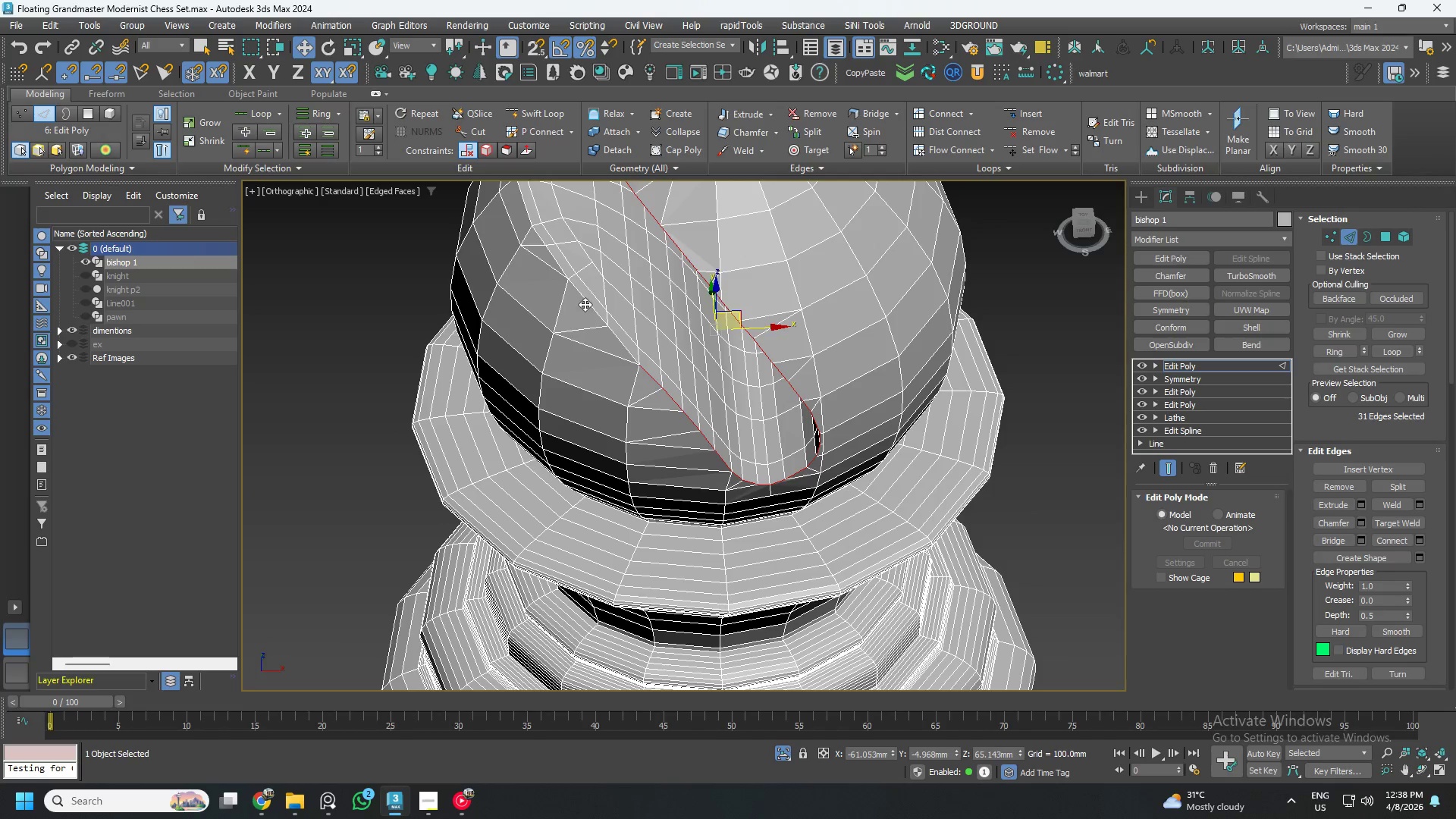 
double_click([585, 304])
 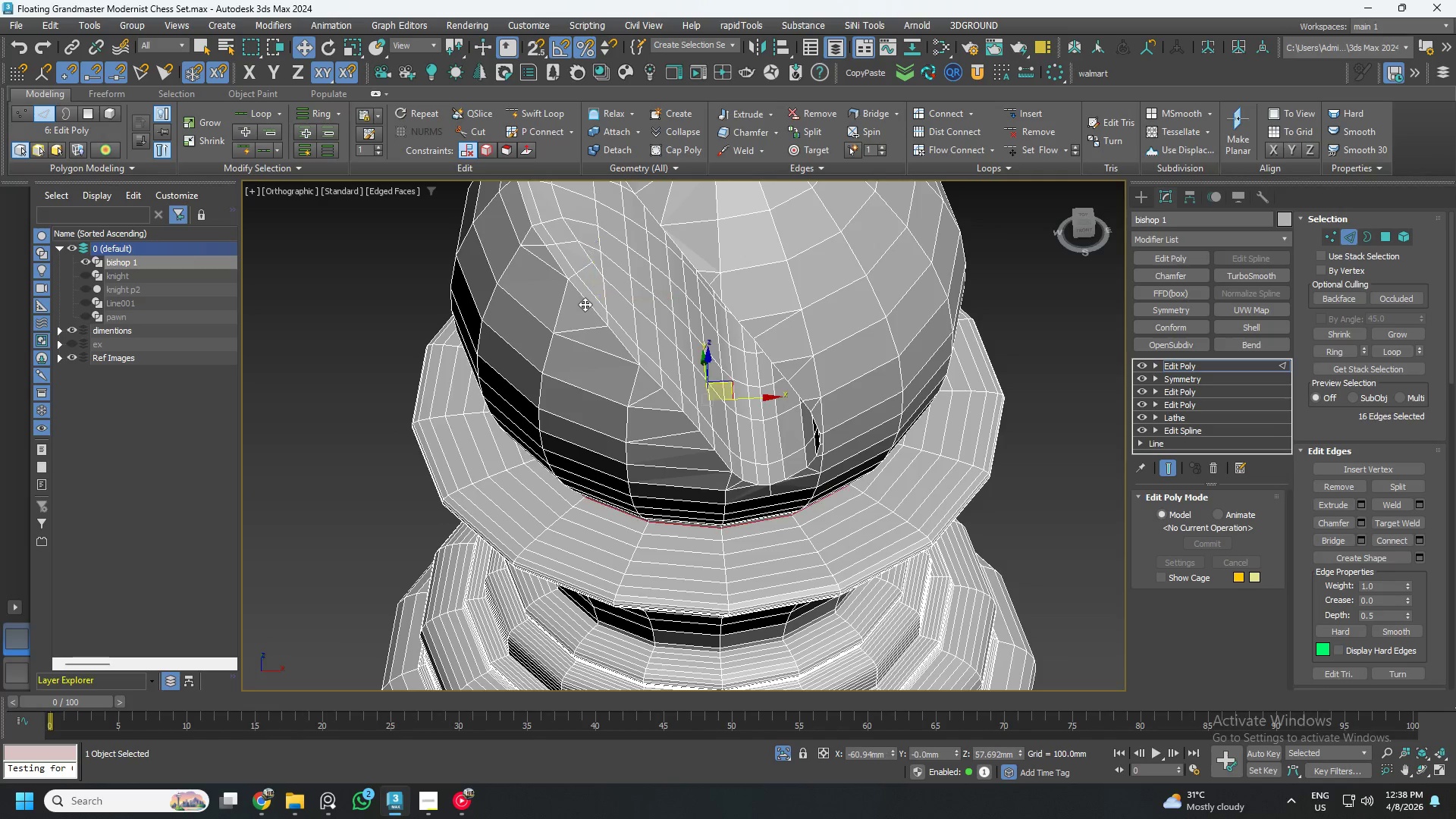 
key(Control+ControlLeft)
 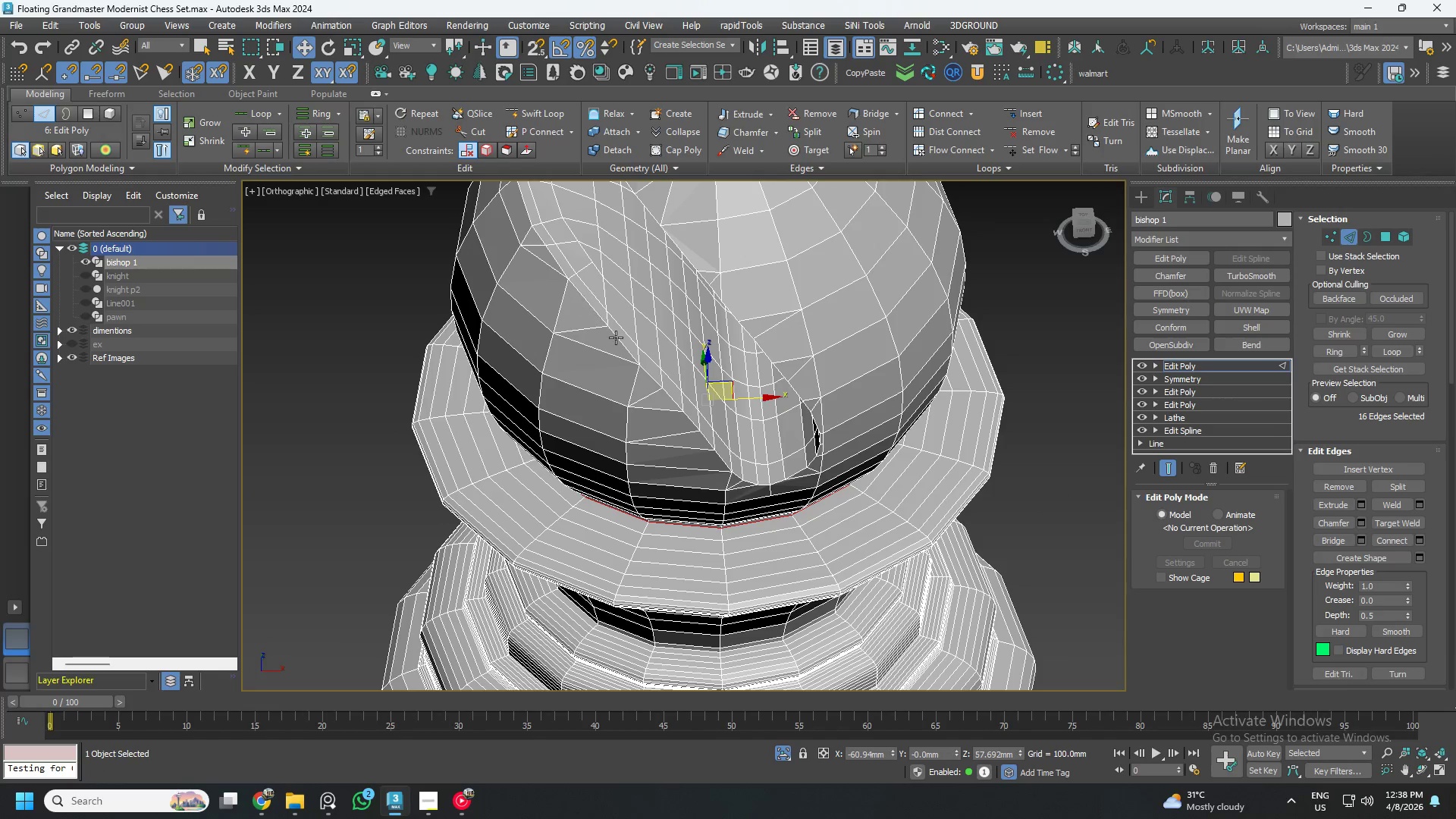 
key(Control+Z)
 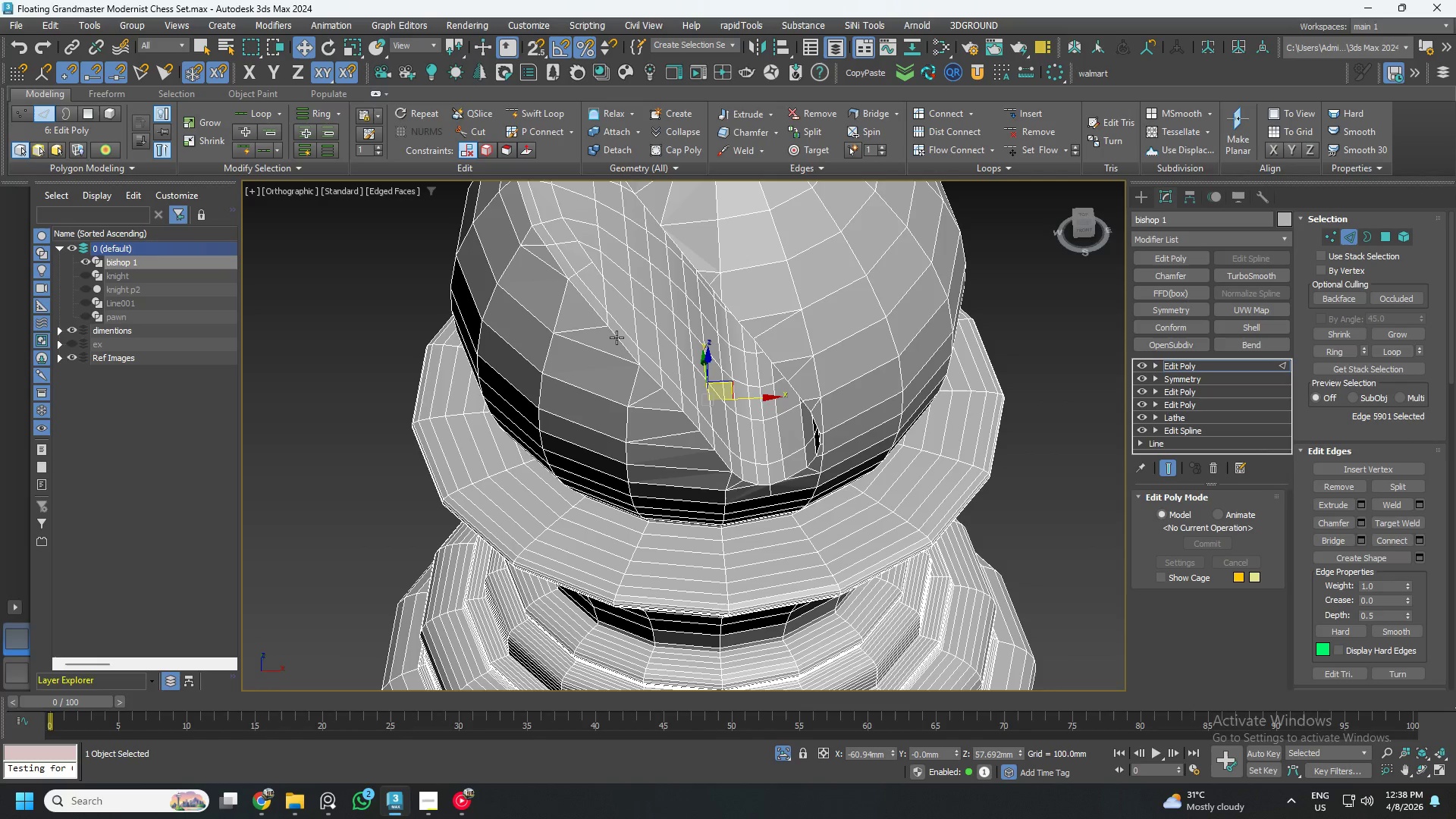 
key(Control+Z)
 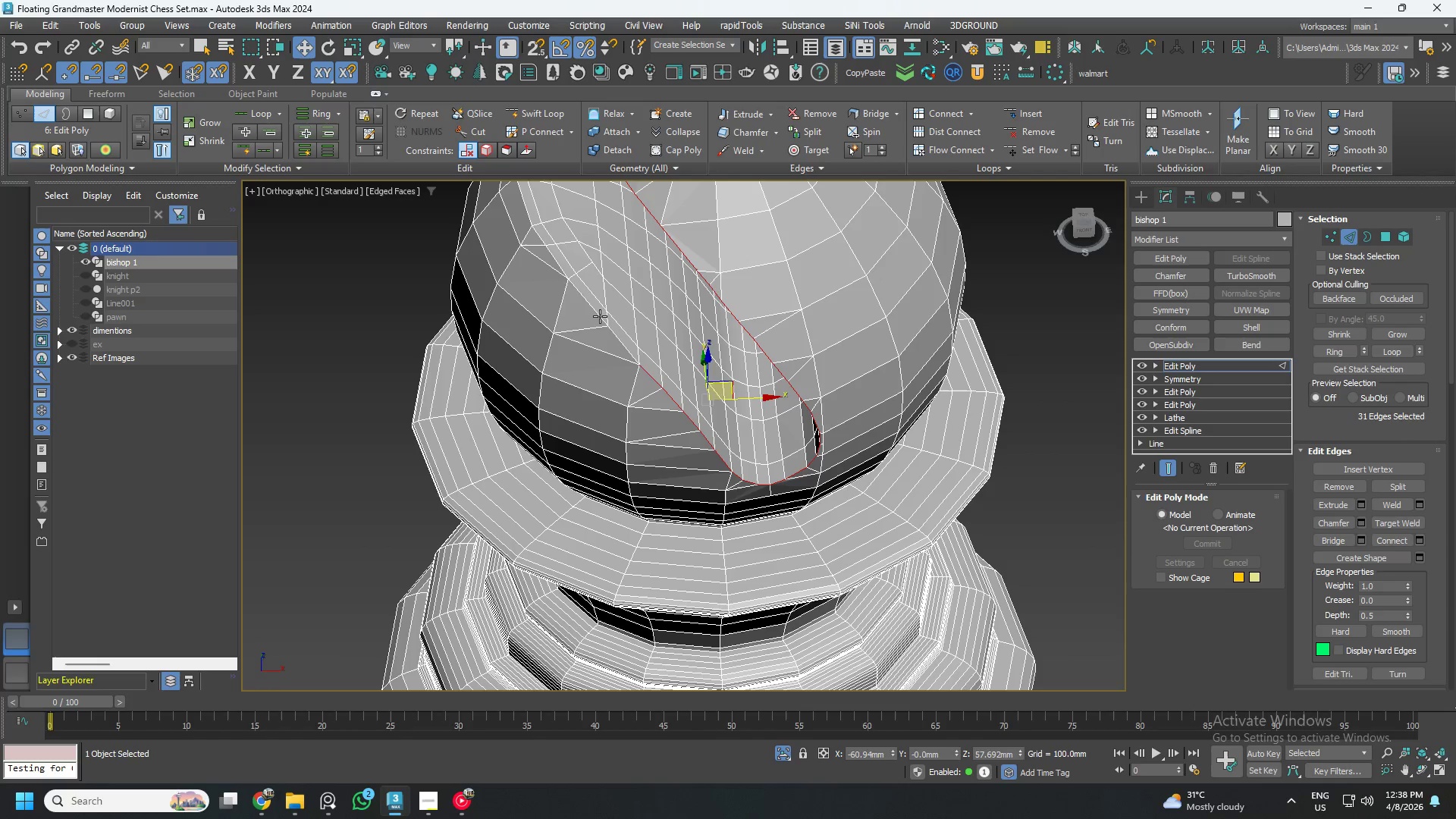 
double_click([600, 316])
 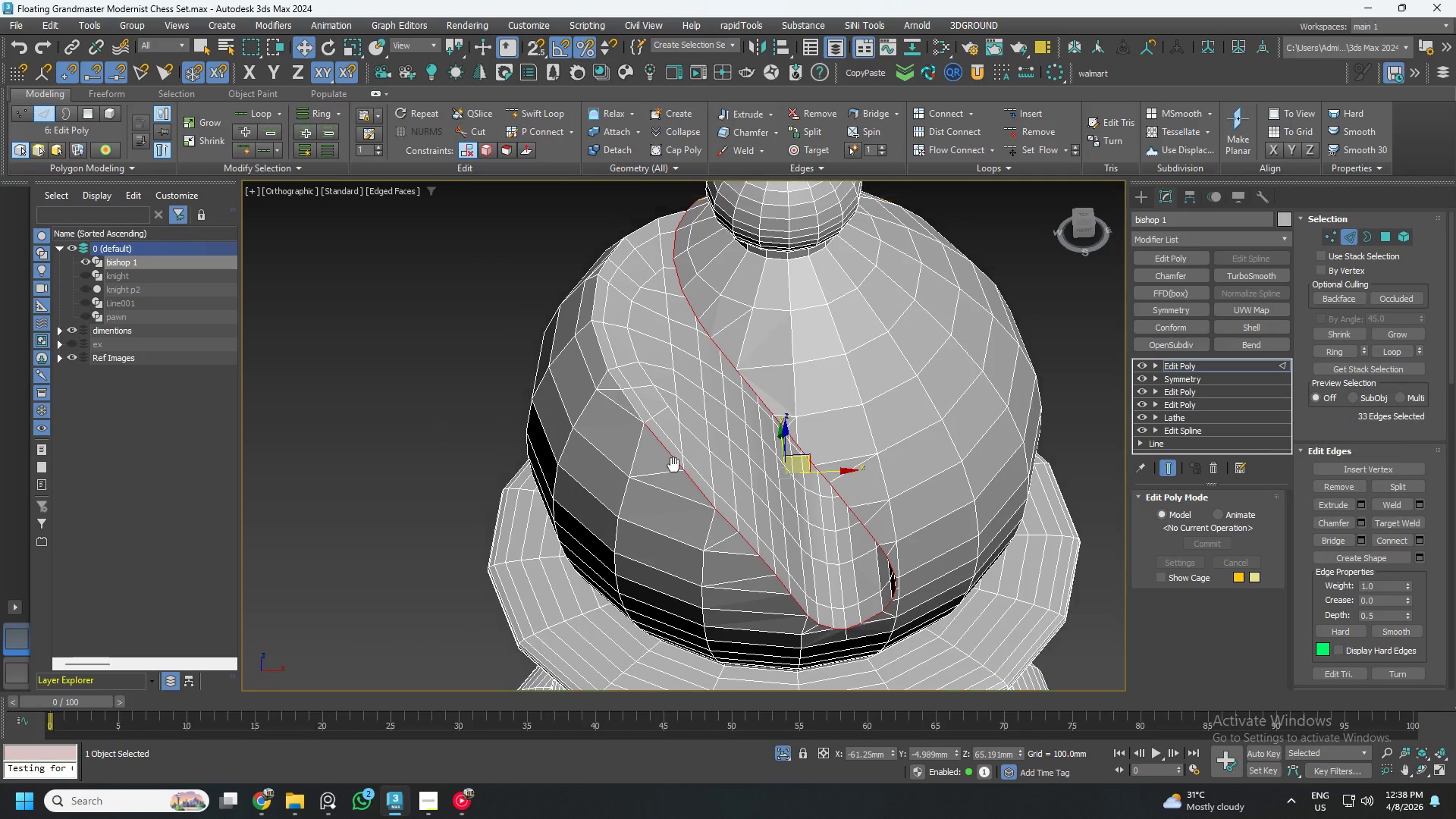 
hold_key(key=ControlLeft, duration=1.22)
left_click([603, 361])
 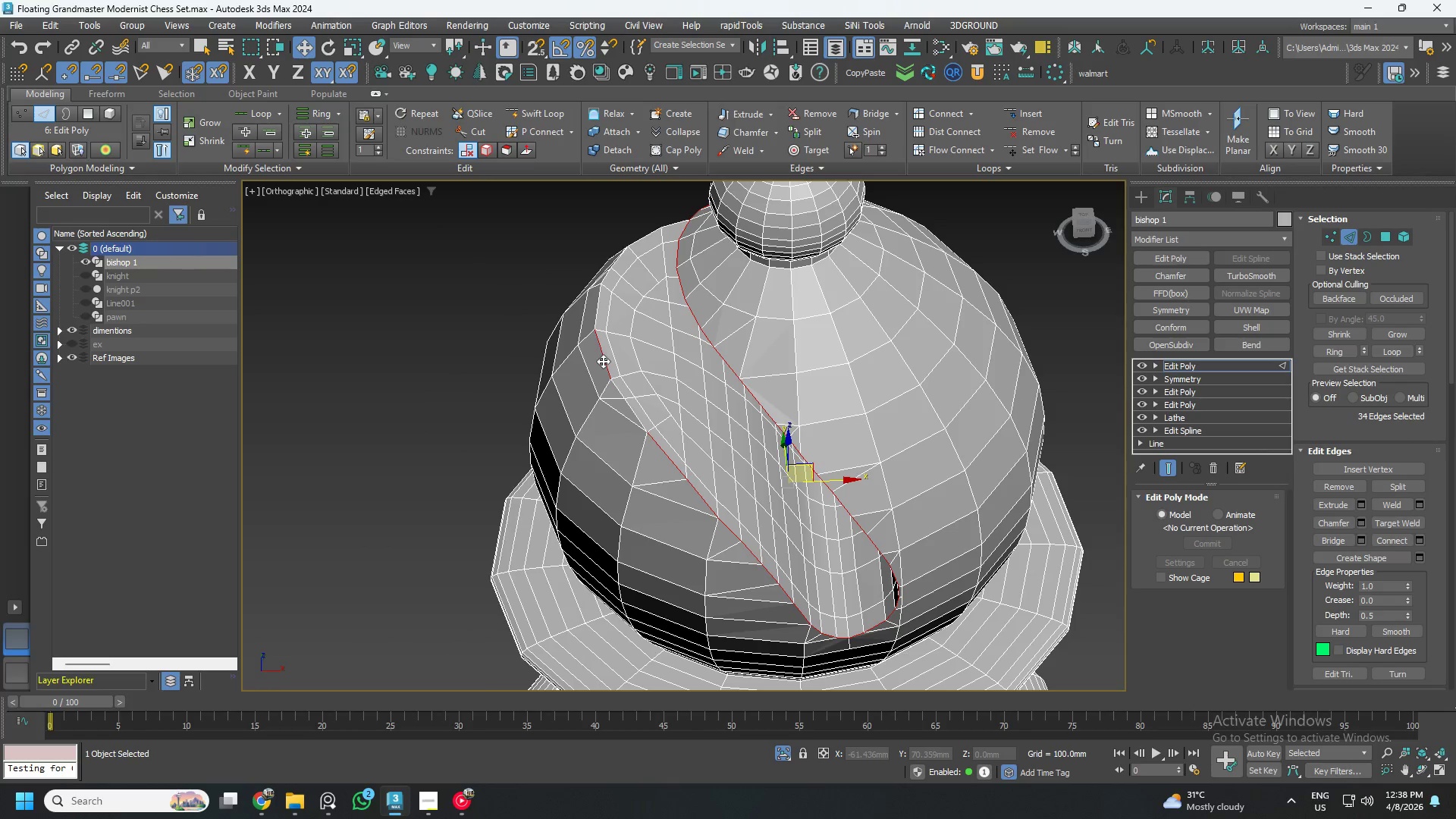 
double_click([603, 361])
 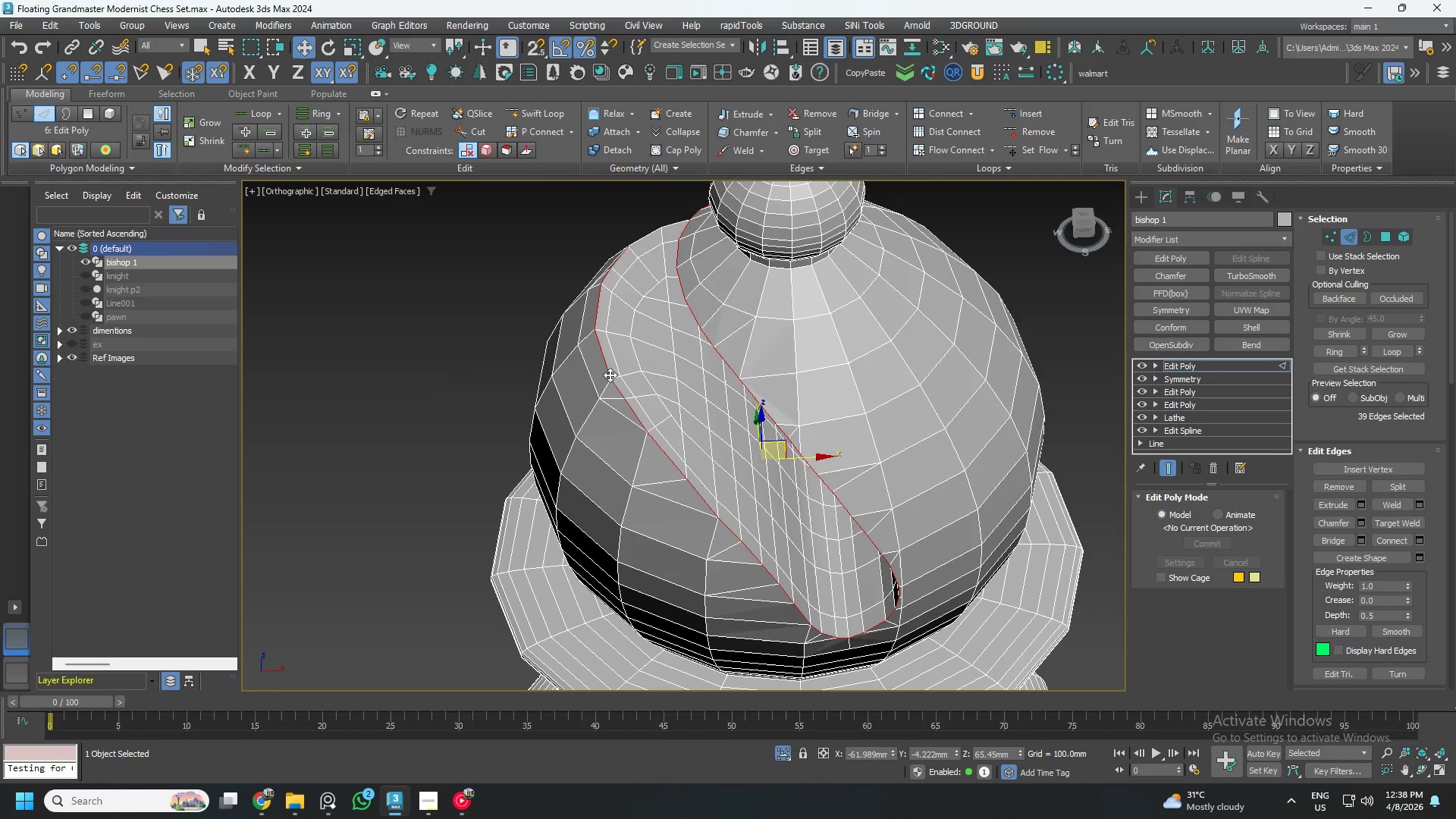 
hold_key(key=AltLeft, duration=0.84)
 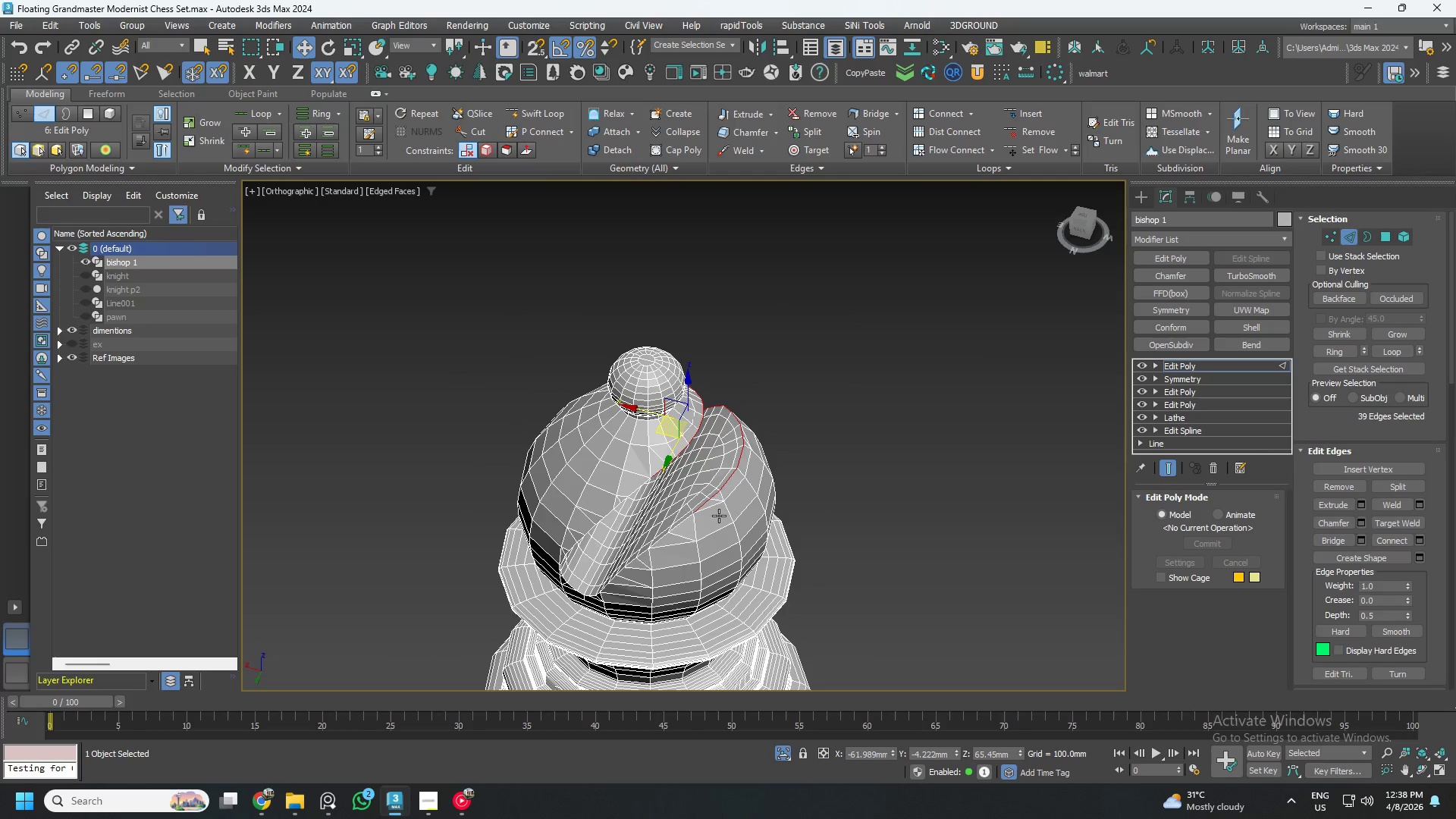 
scroll: coordinate [614, 384], scroll_direction: down, amount: 2.0
 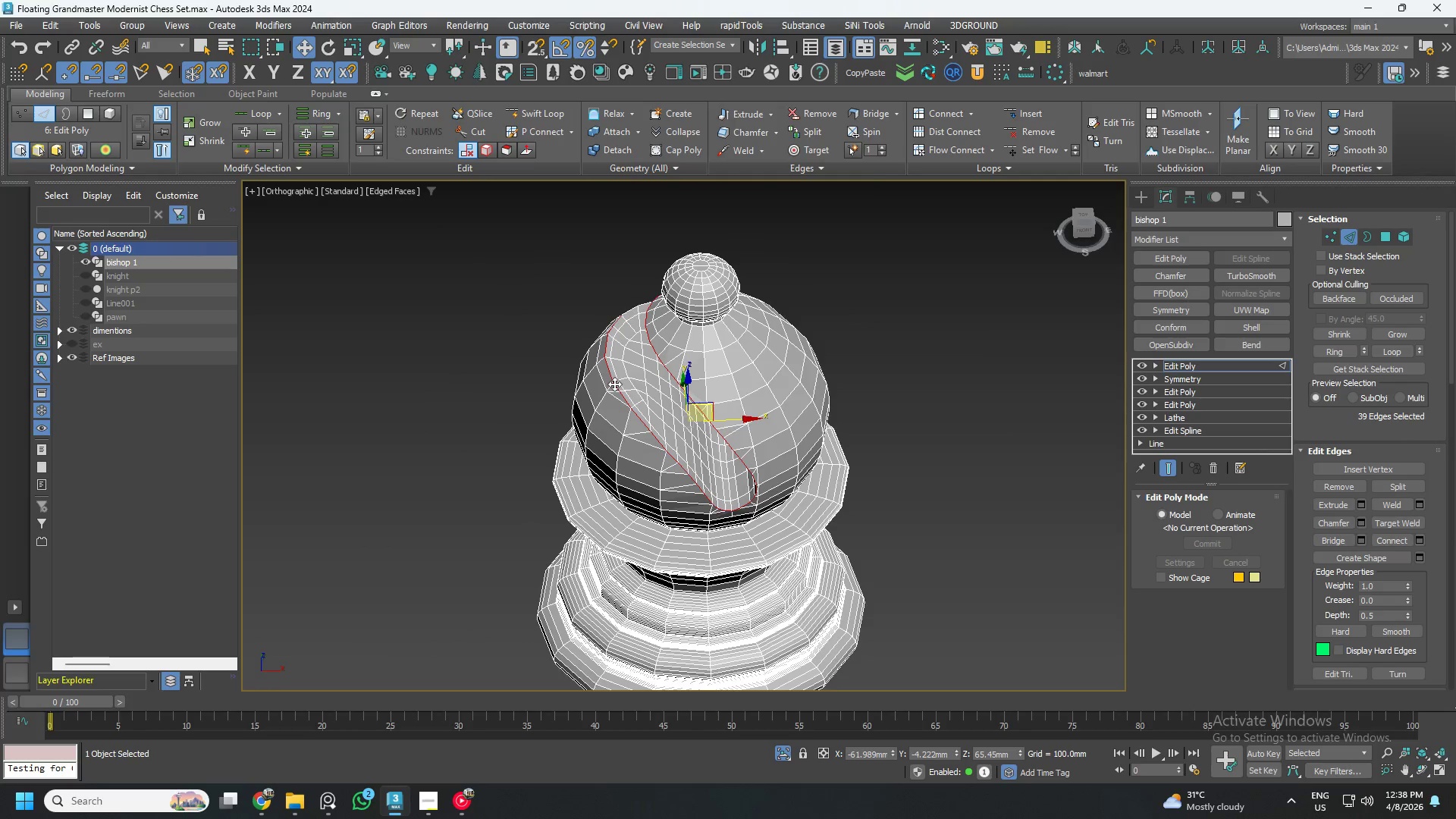 
hold_key(key=AltLeft, duration=0.64)
 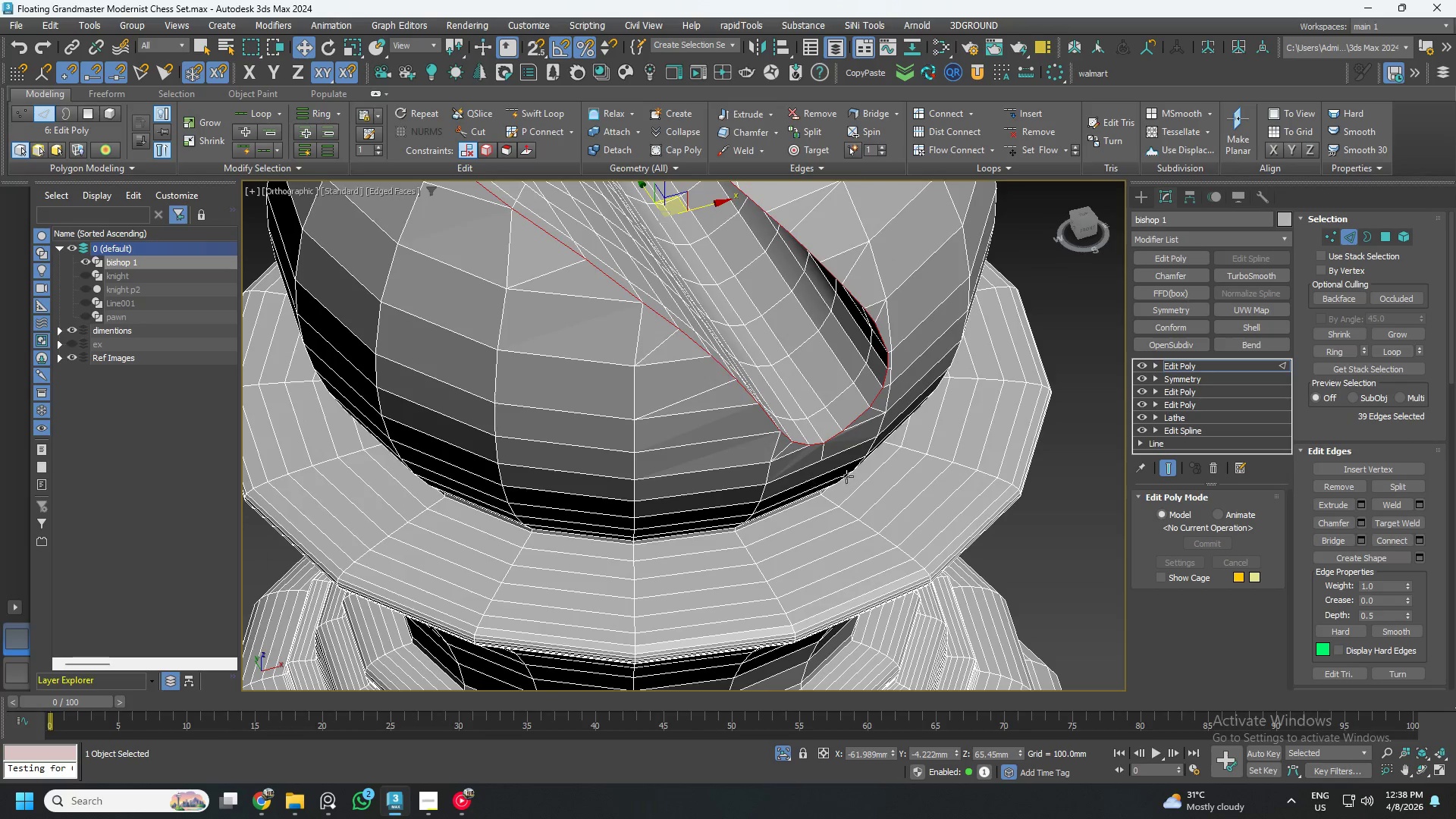 
scroll: coordinate [698, 532], scroll_direction: up, amount: 3.0
 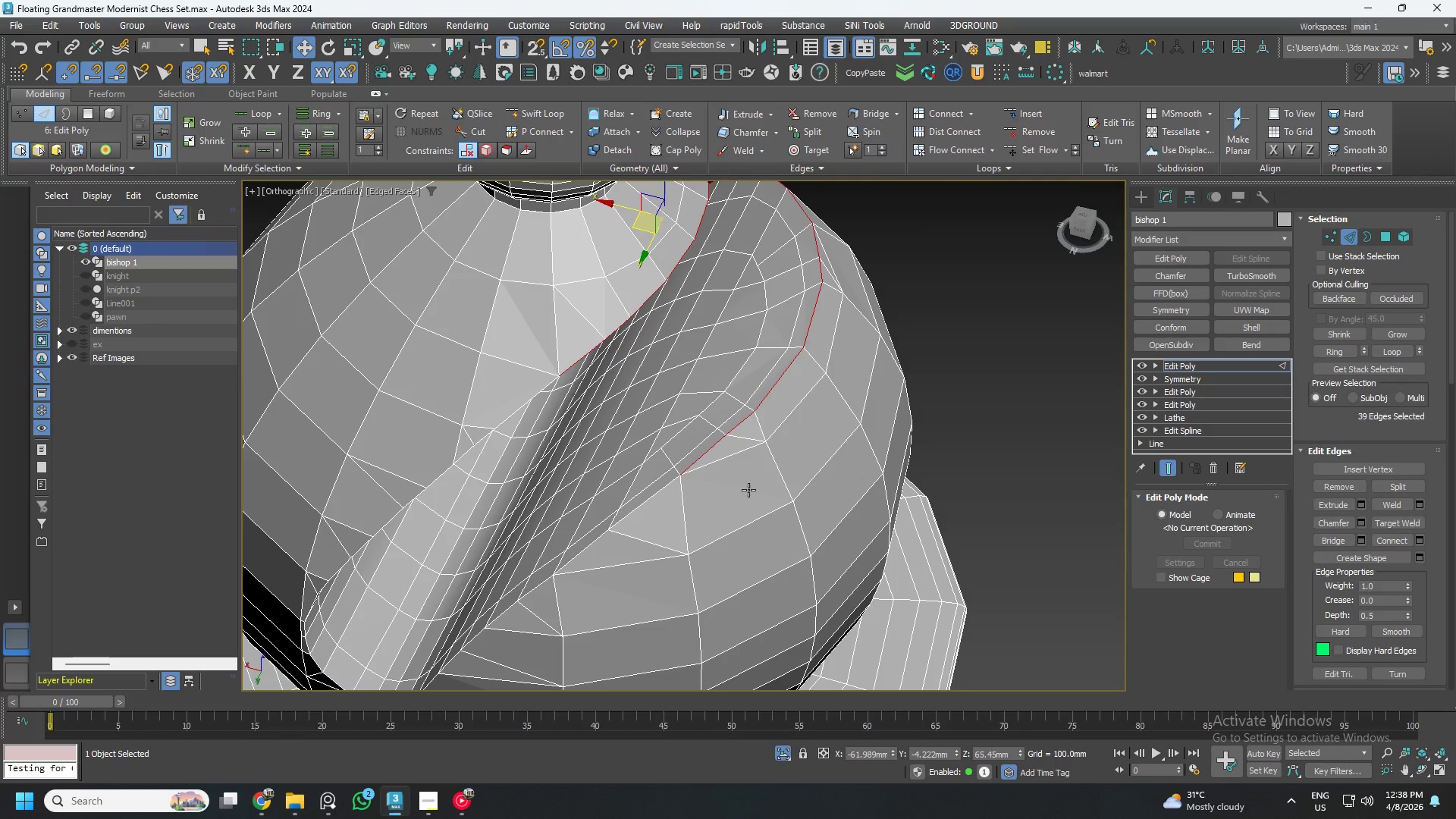 
hold_key(key=AltLeft, duration=0.52)
 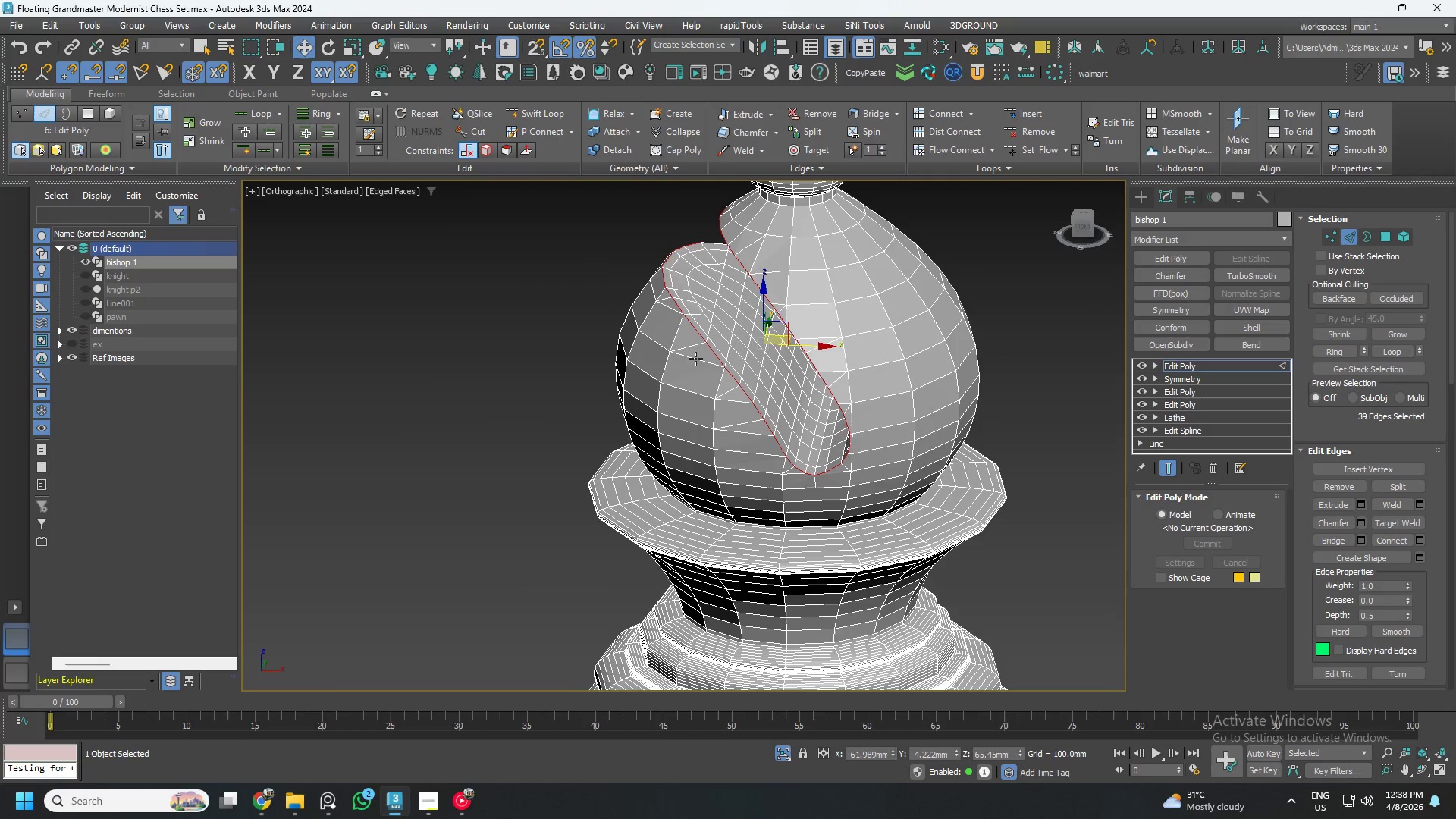 
scroll: coordinate [862, 471], scroll_direction: down, amount: 2.0
 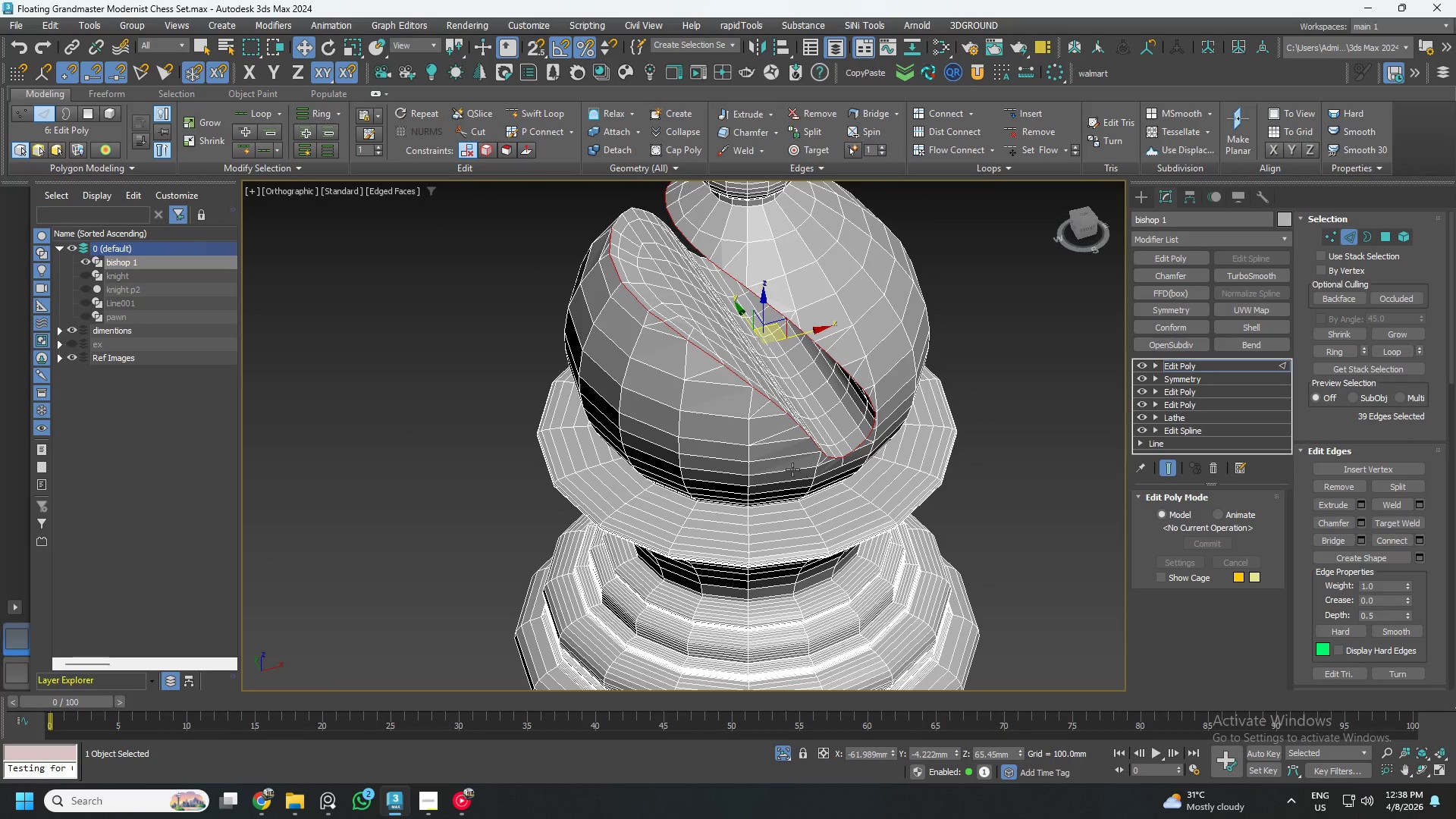 
scroll: coordinate [700, 354], scroll_direction: up, amount: 3.0
 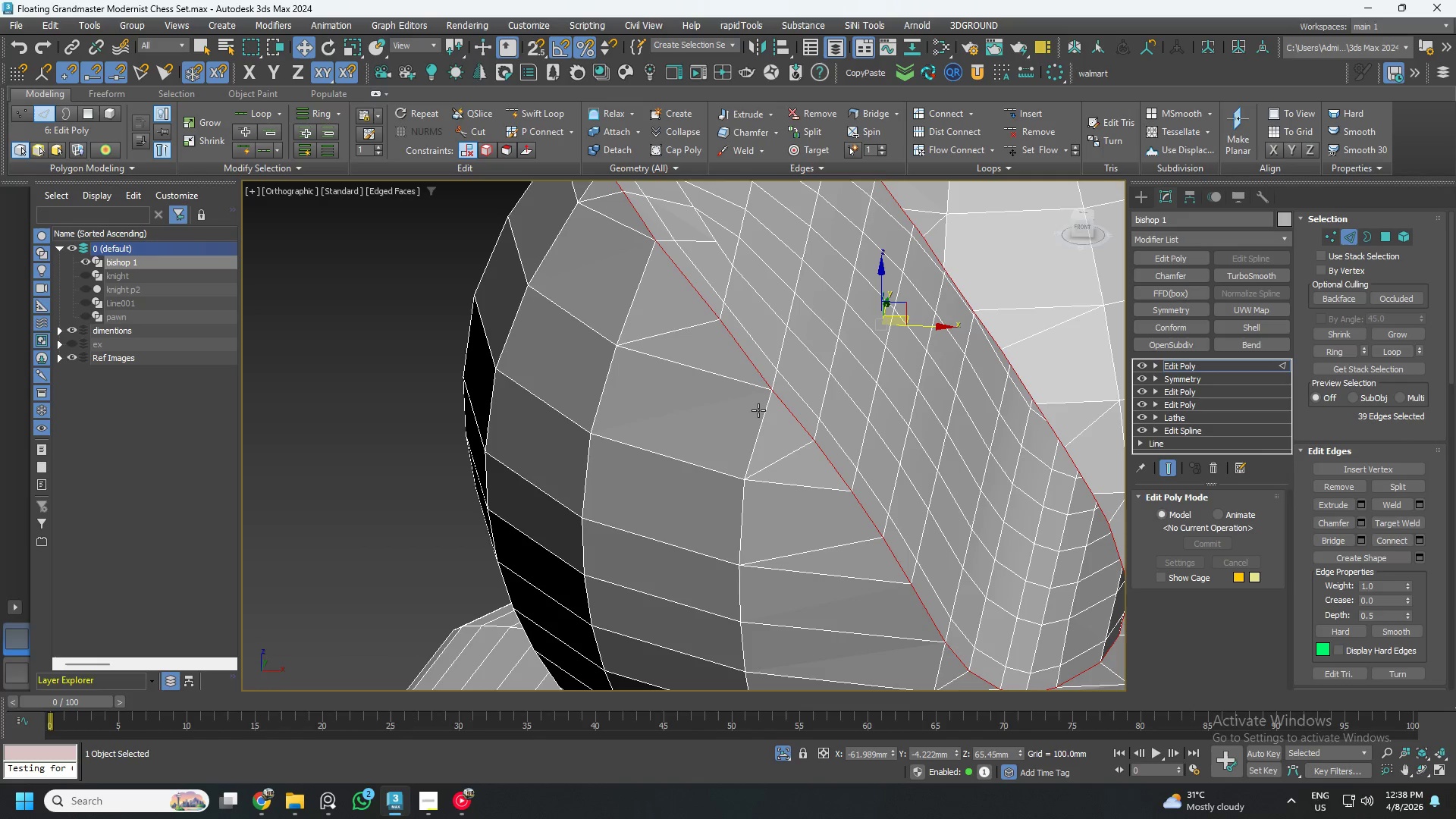 
wait(6.7)
 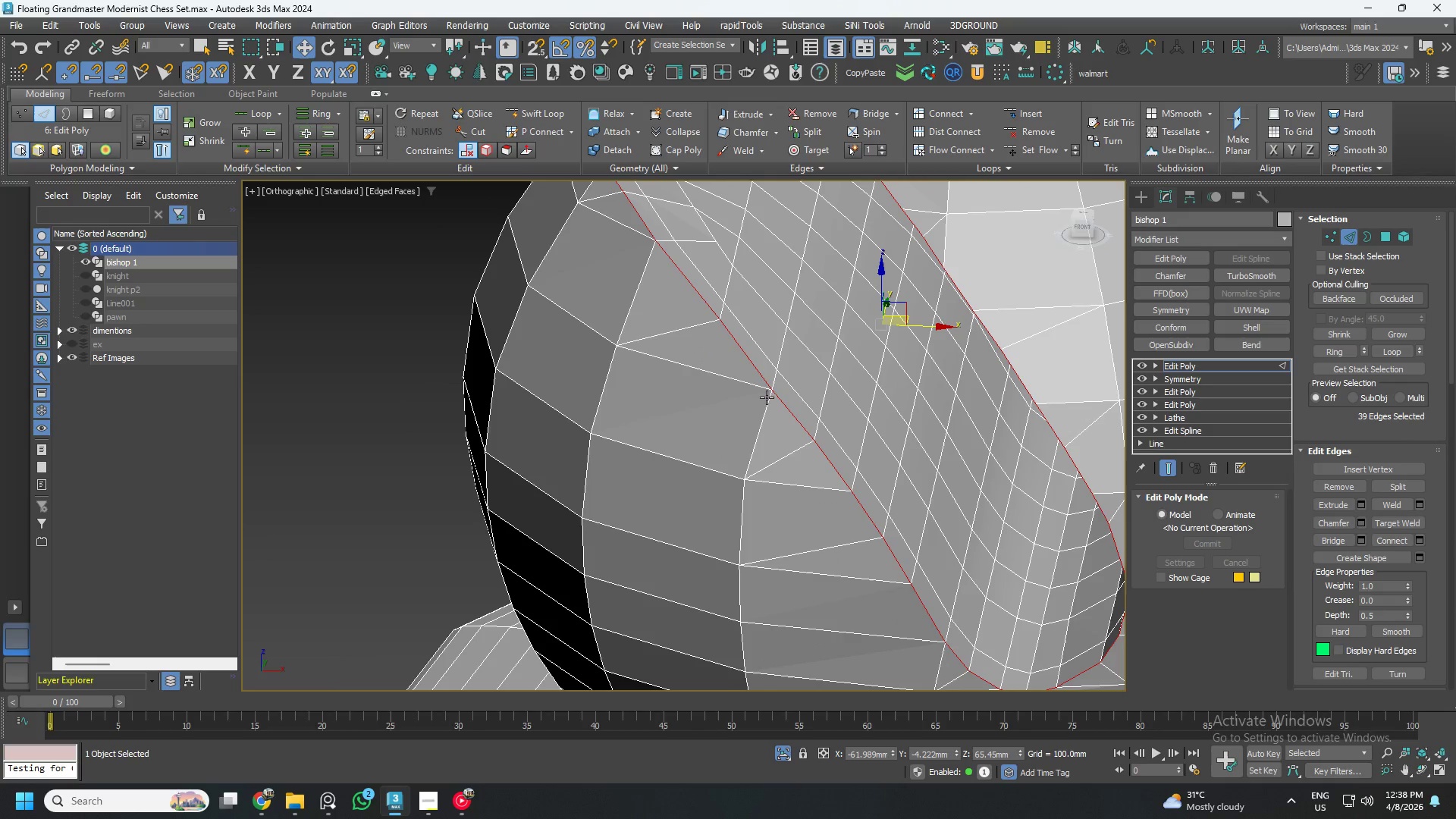 
left_click([764, 422])
 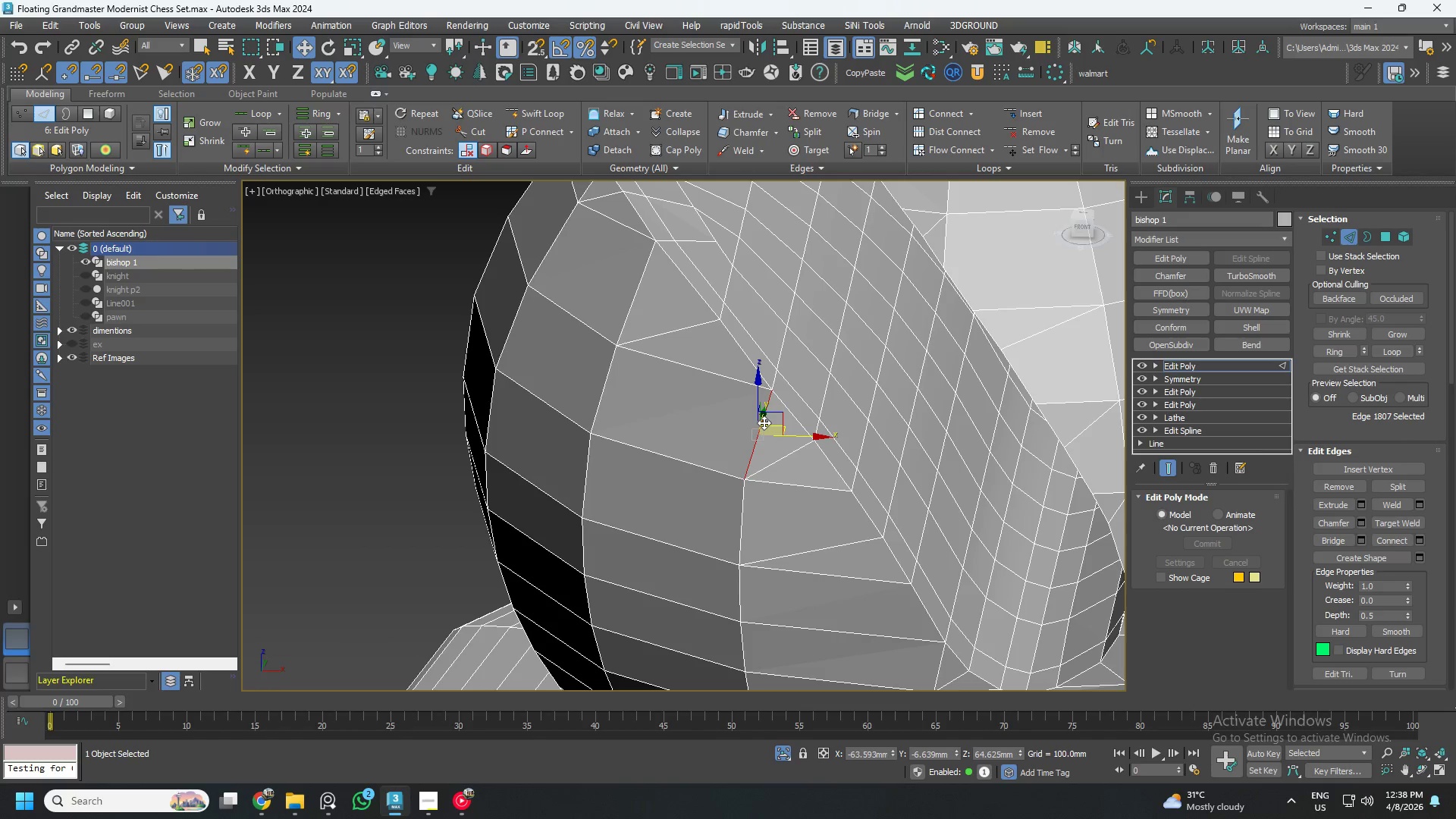 
hold_key(key=AltLeft, duration=0.64)
 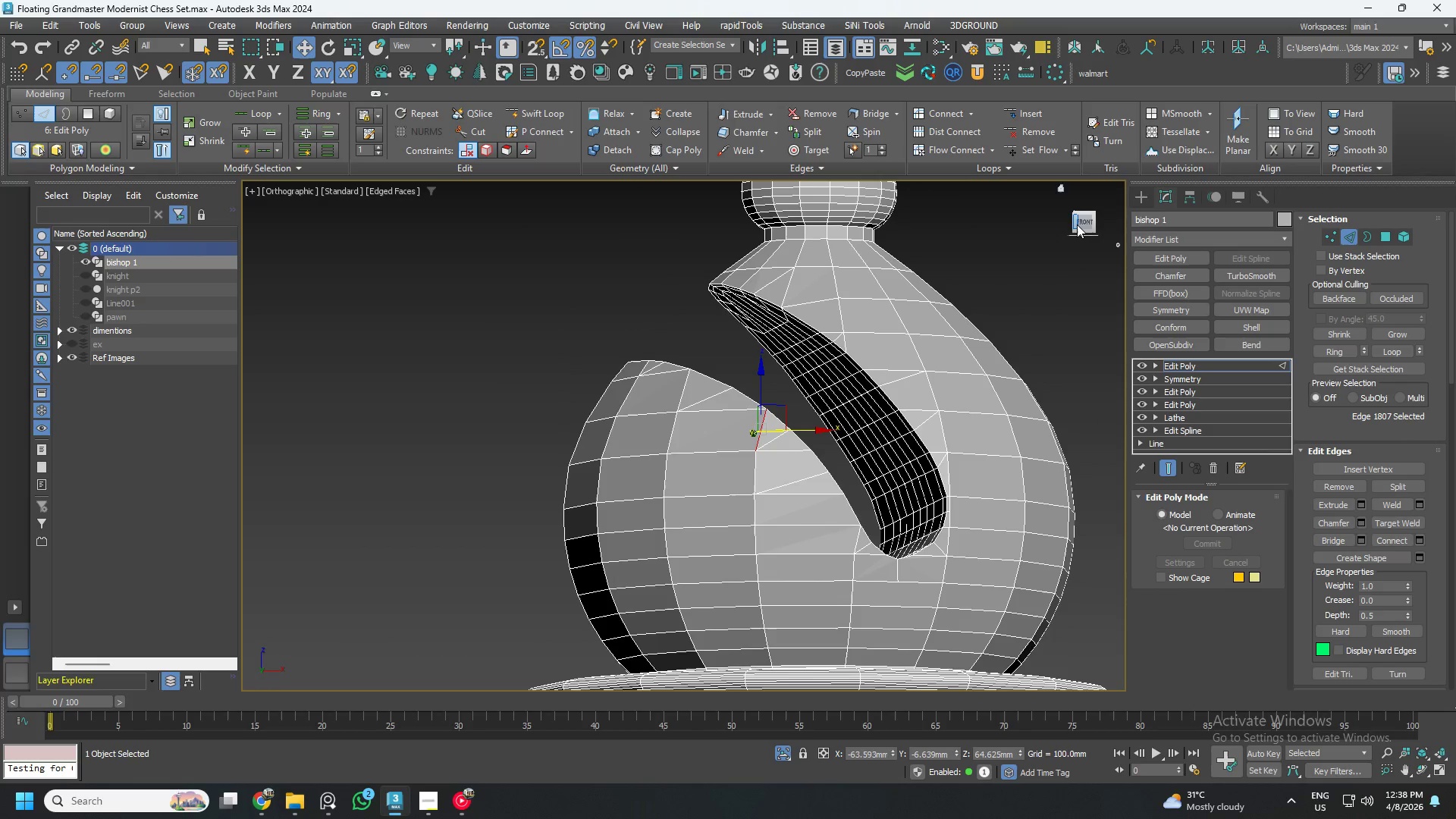 
scroll: coordinate [764, 425], scroll_direction: down, amount: 2.0
 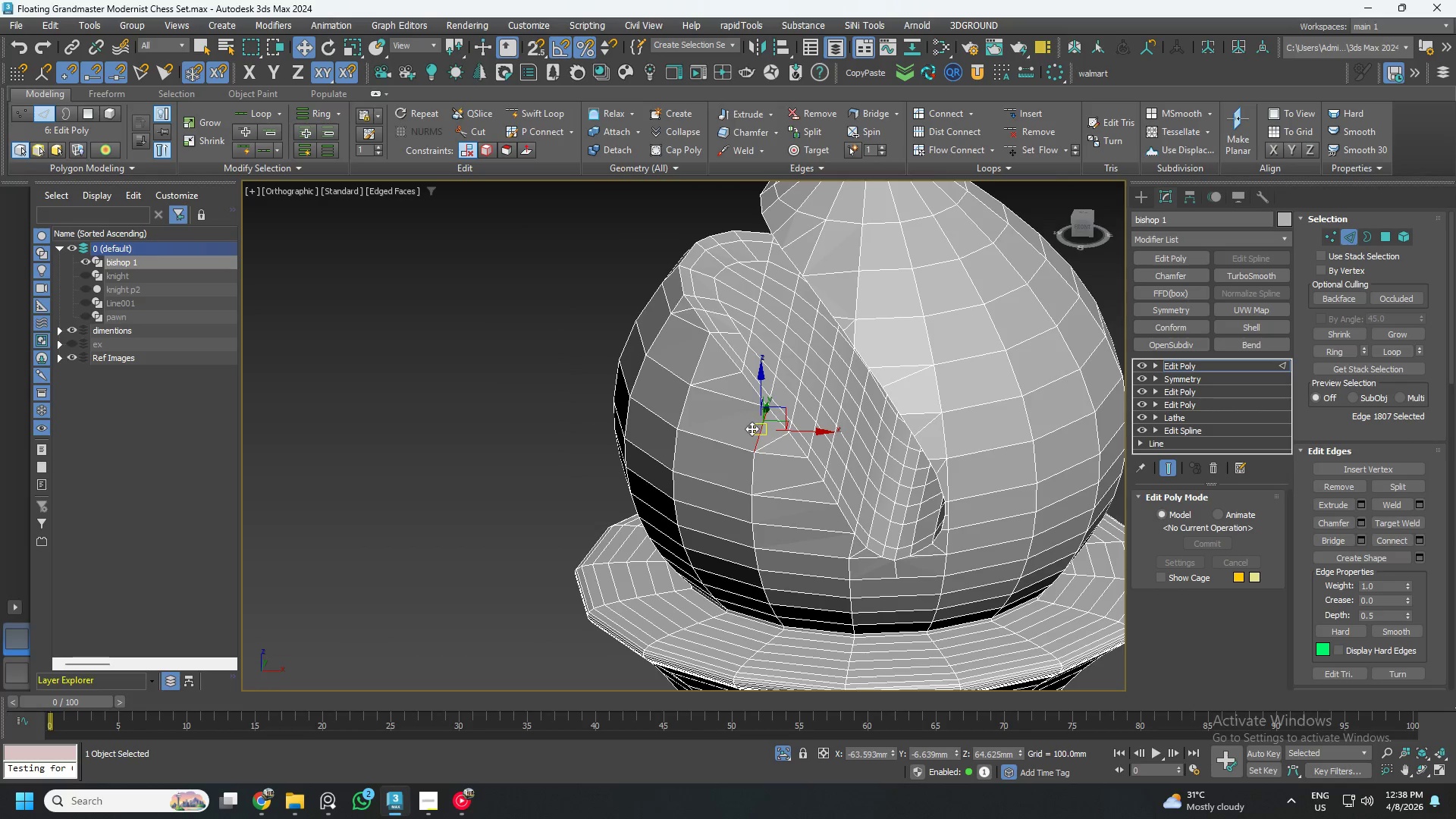 
left_click([1079, 223])
 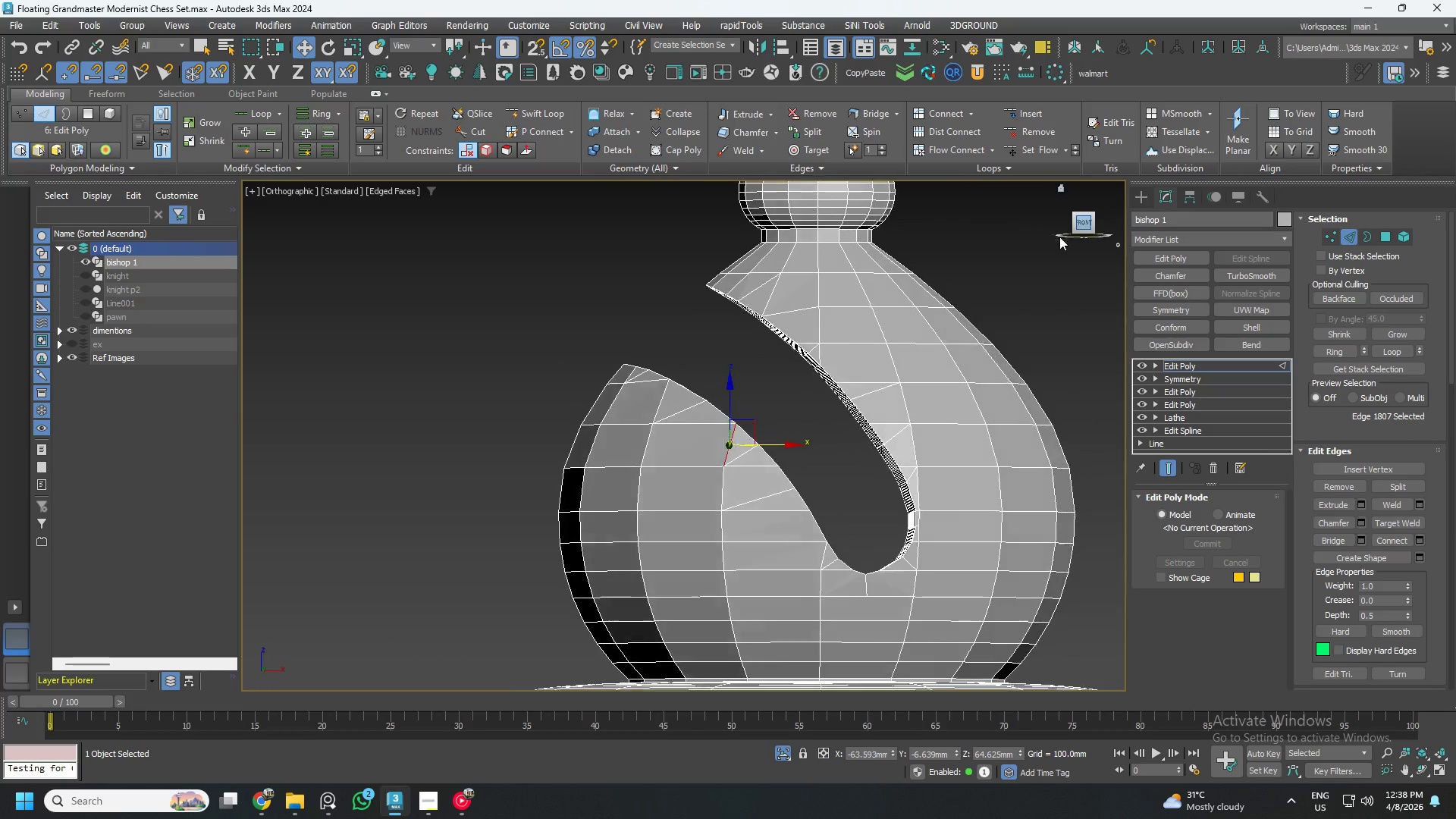 
key(Alt+AltLeft)
 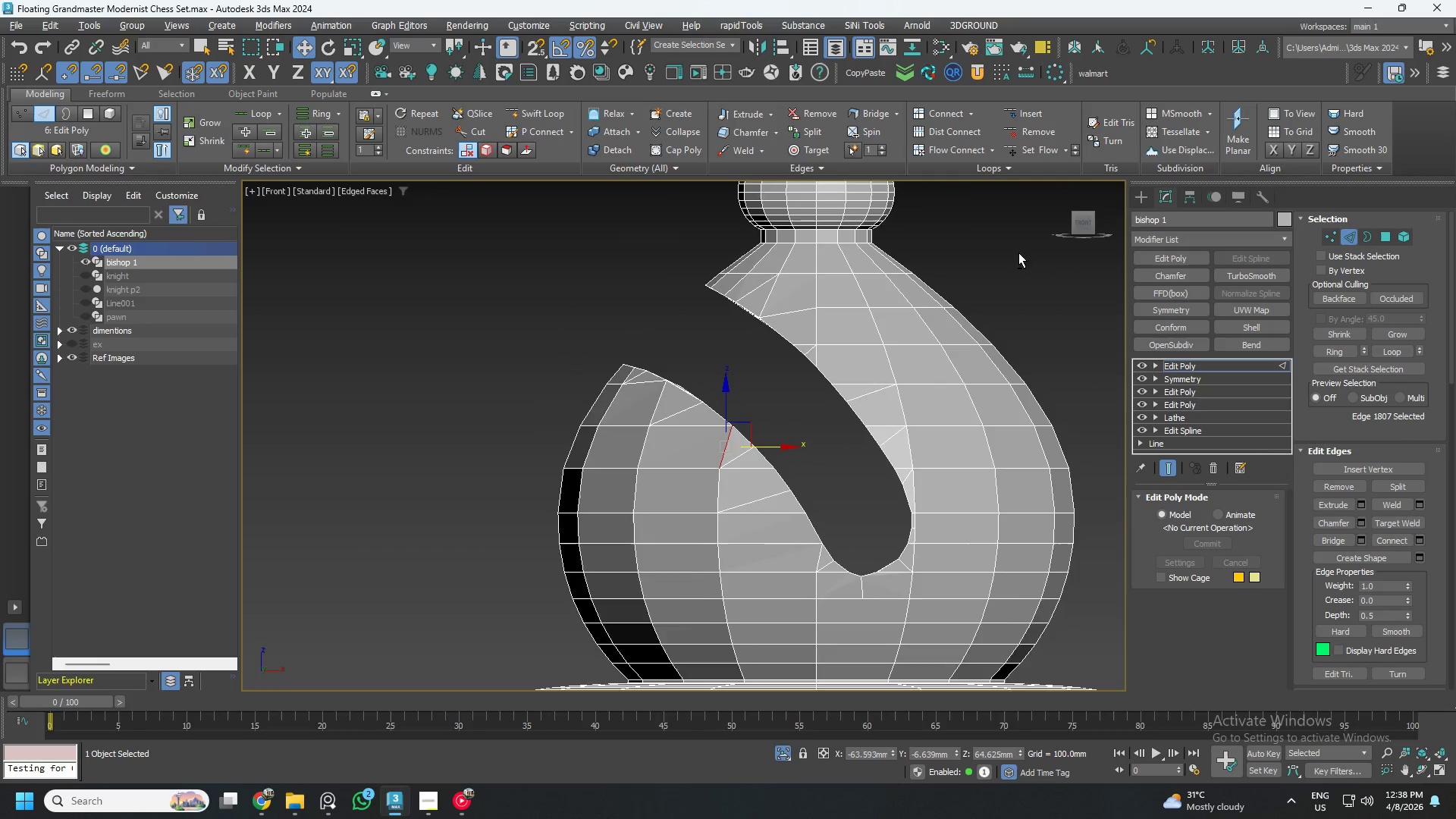 
key(Alt+X)
 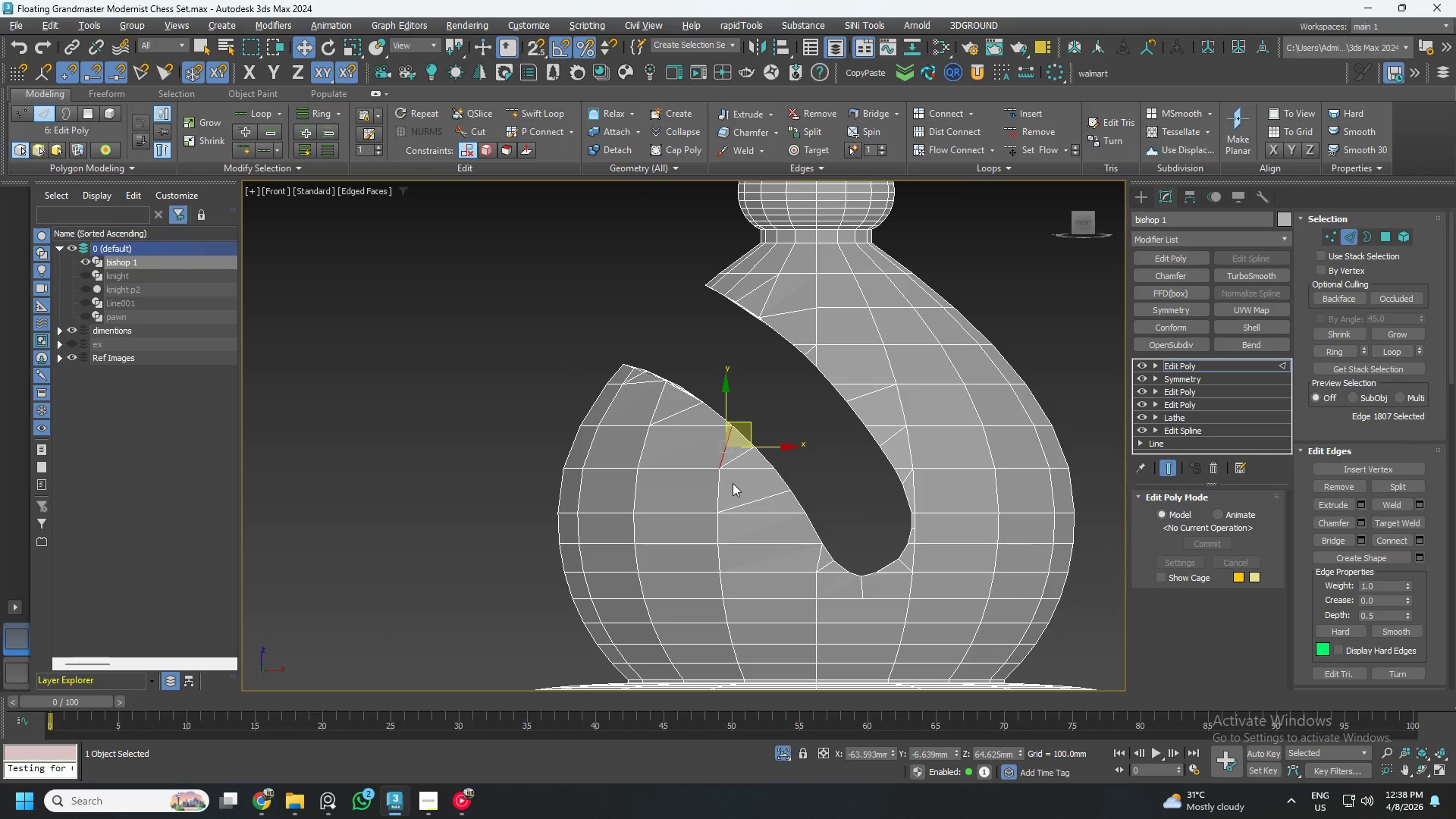 
left_click_drag(start_coordinate=[701, 467], to_coordinate=[761, 528])
 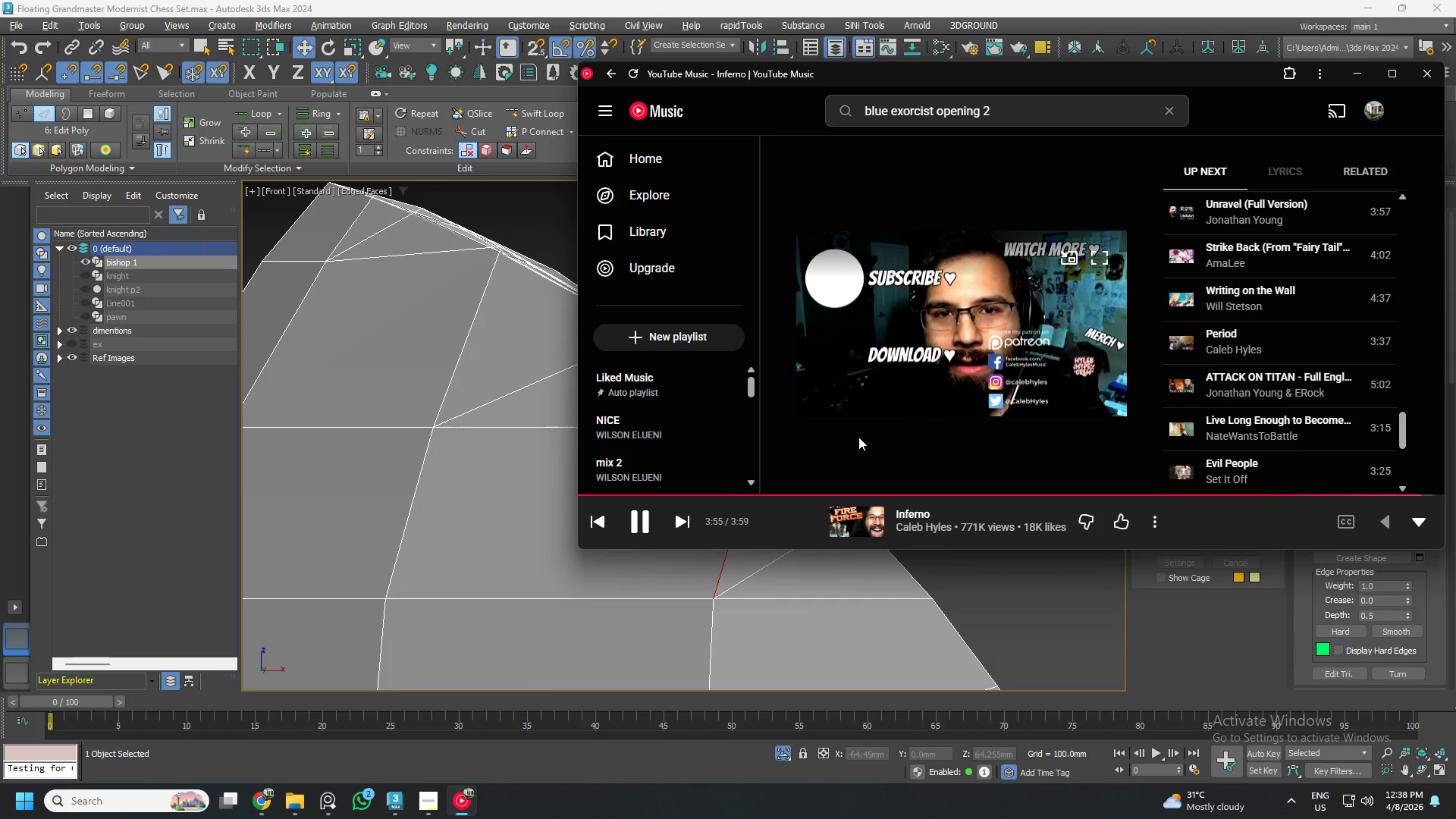 
scroll: coordinate [721, 420], scroll_direction: up, amount: 4.0
 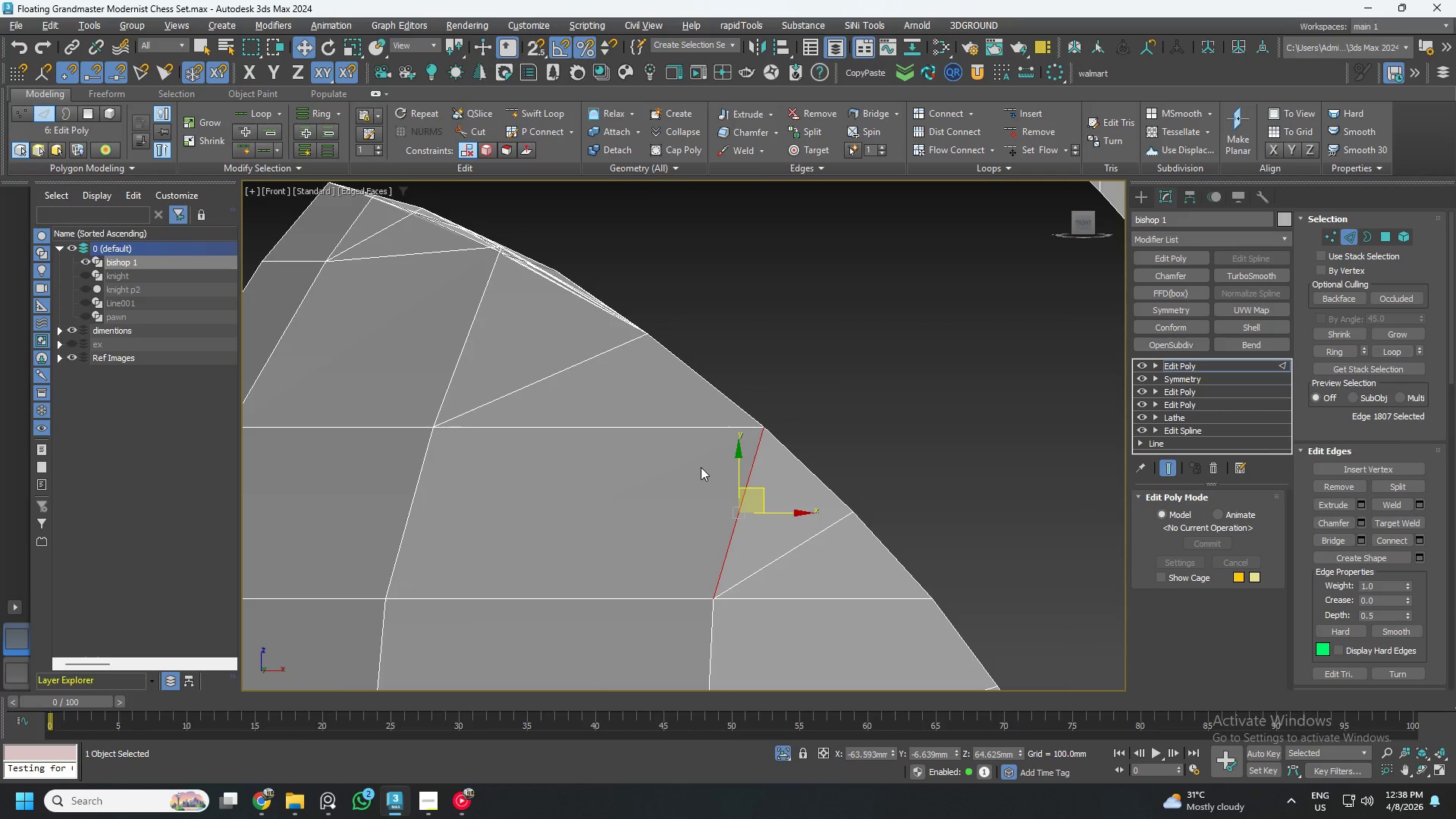 
left_click([680, 517])
 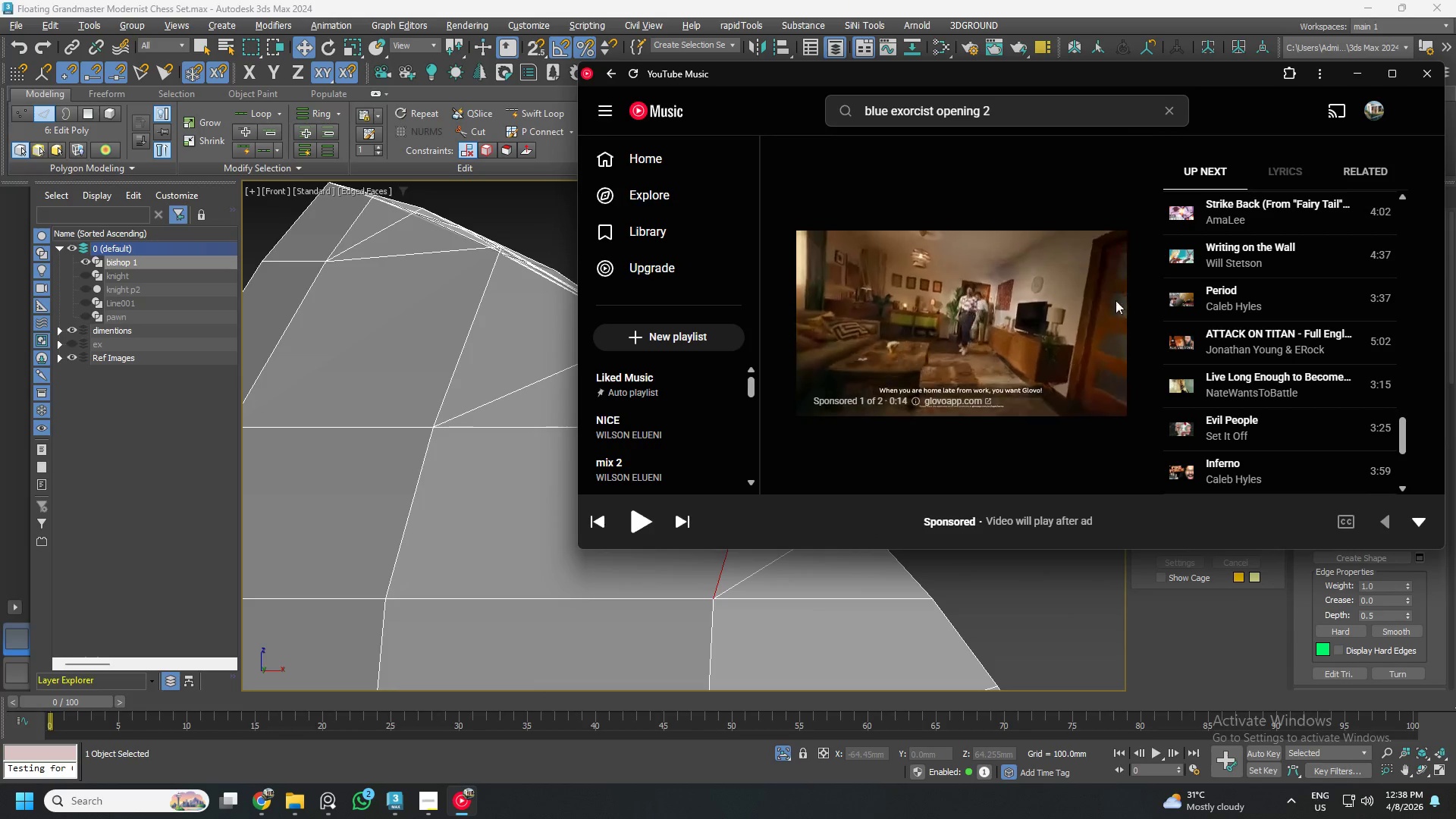 
scroll: coordinate [1199, 400], scroll_direction: down, amount: 5.0
 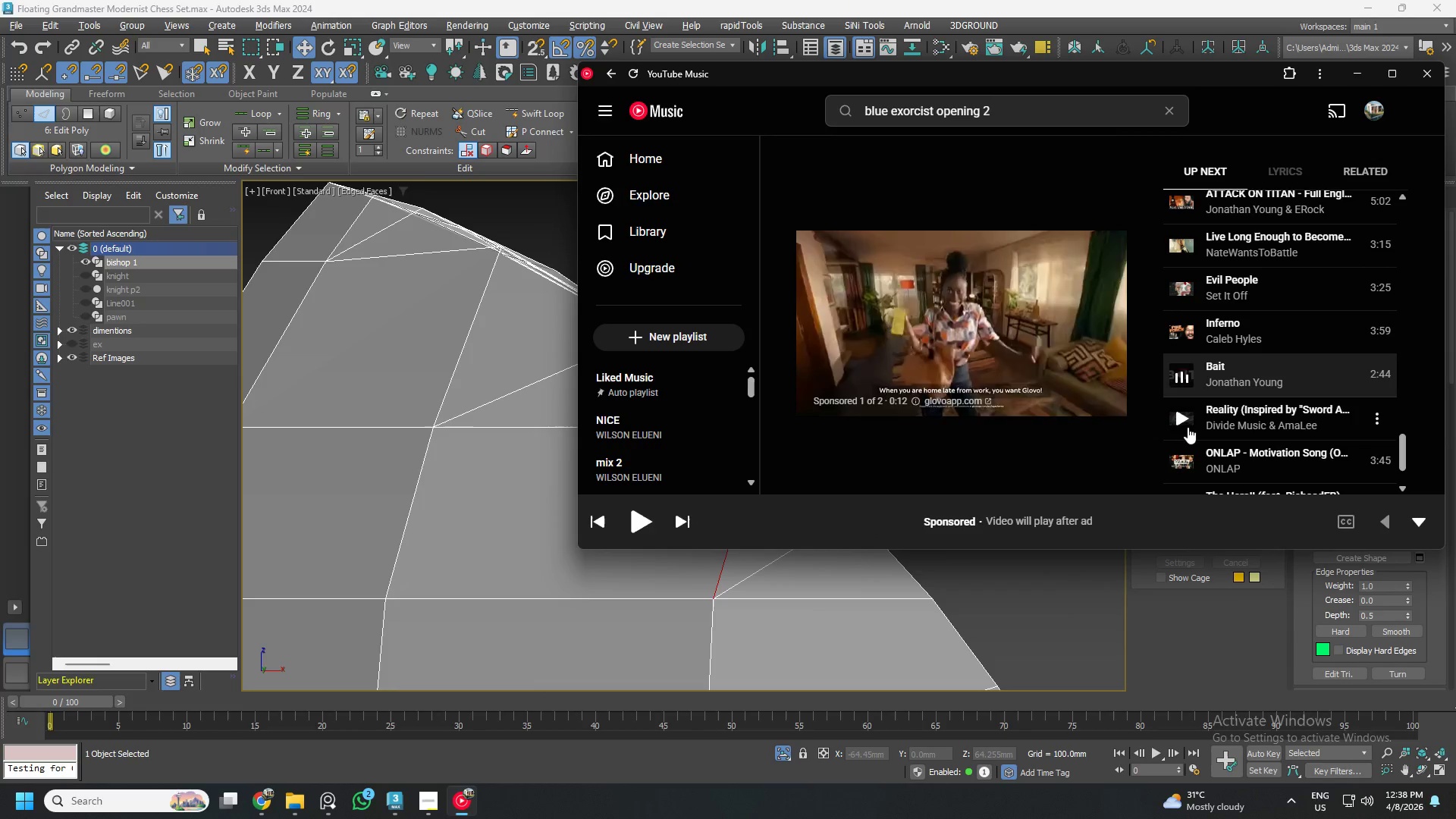 
left_click([1184, 421])
 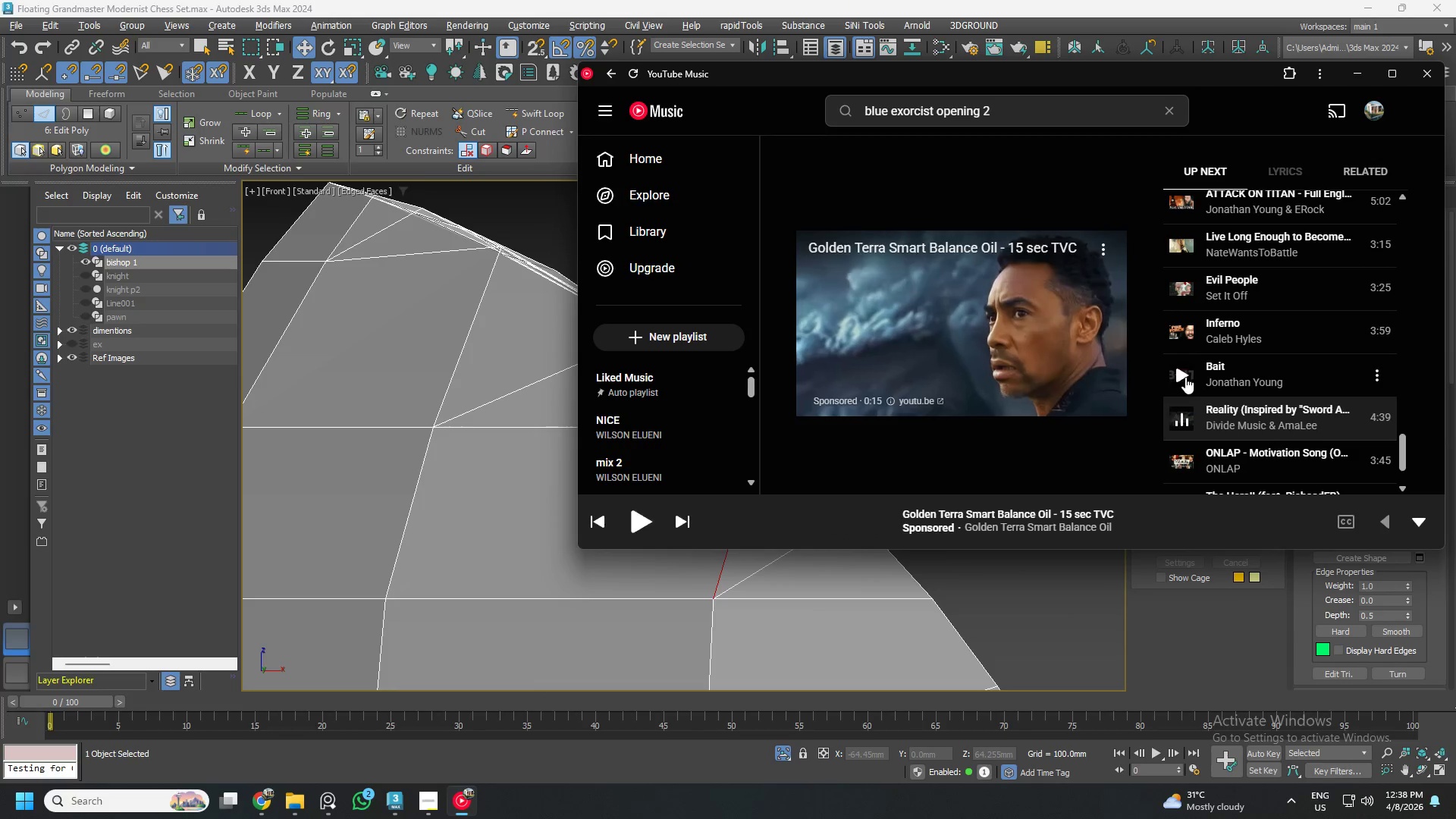 
left_click([1179, 371])
 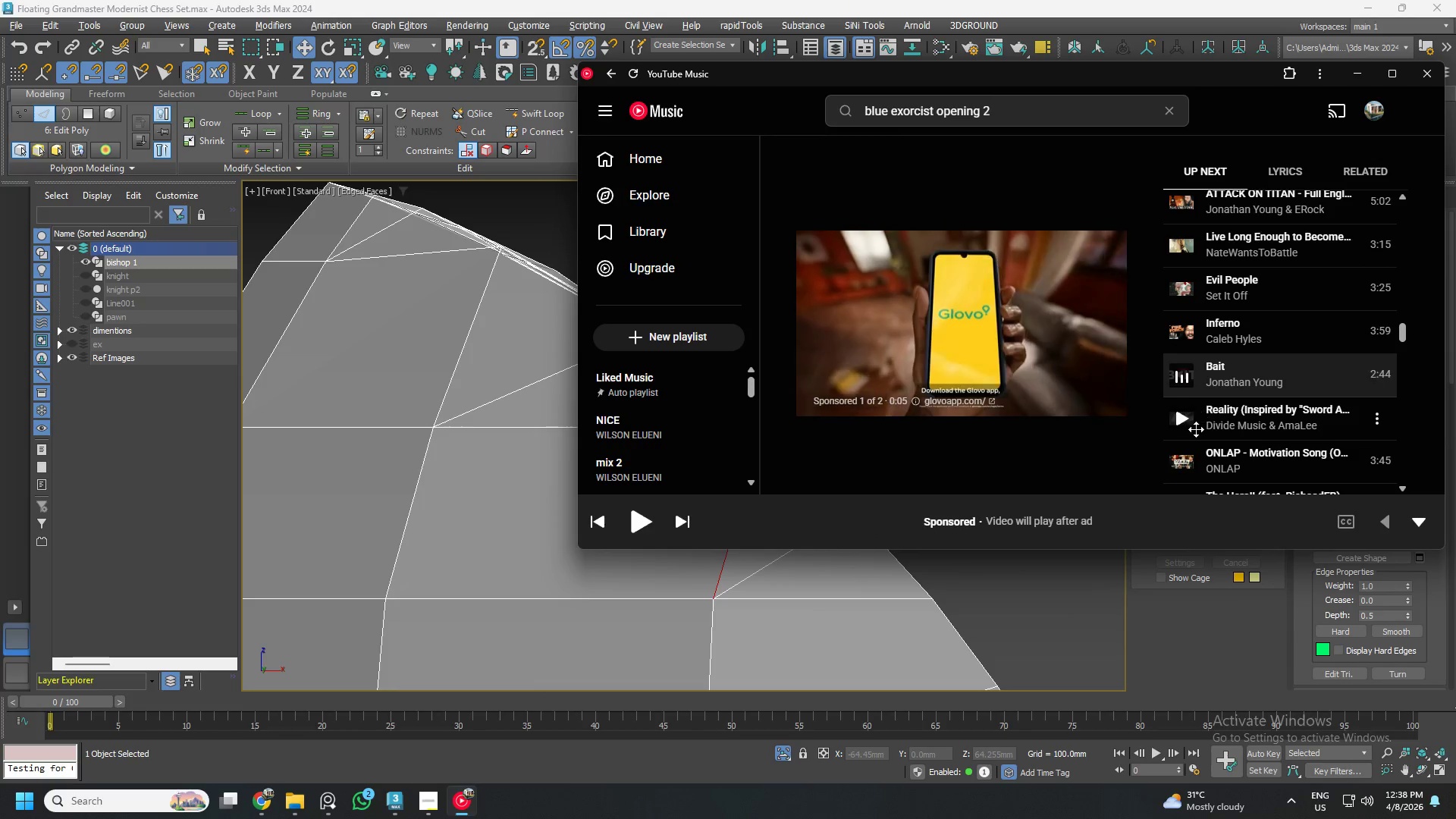 
double_click([1174, 416])
 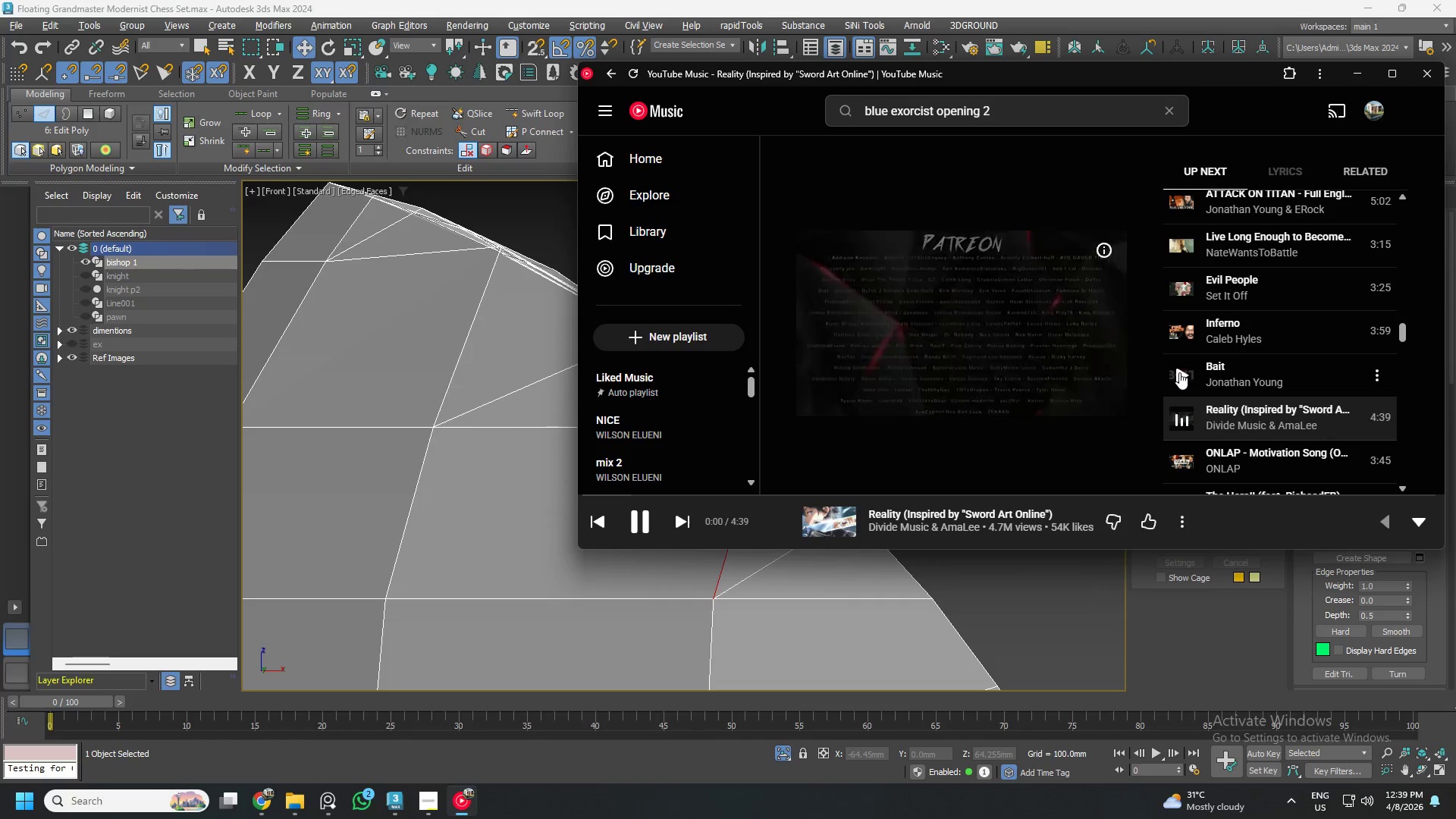 
left_click([1179, 372])
 